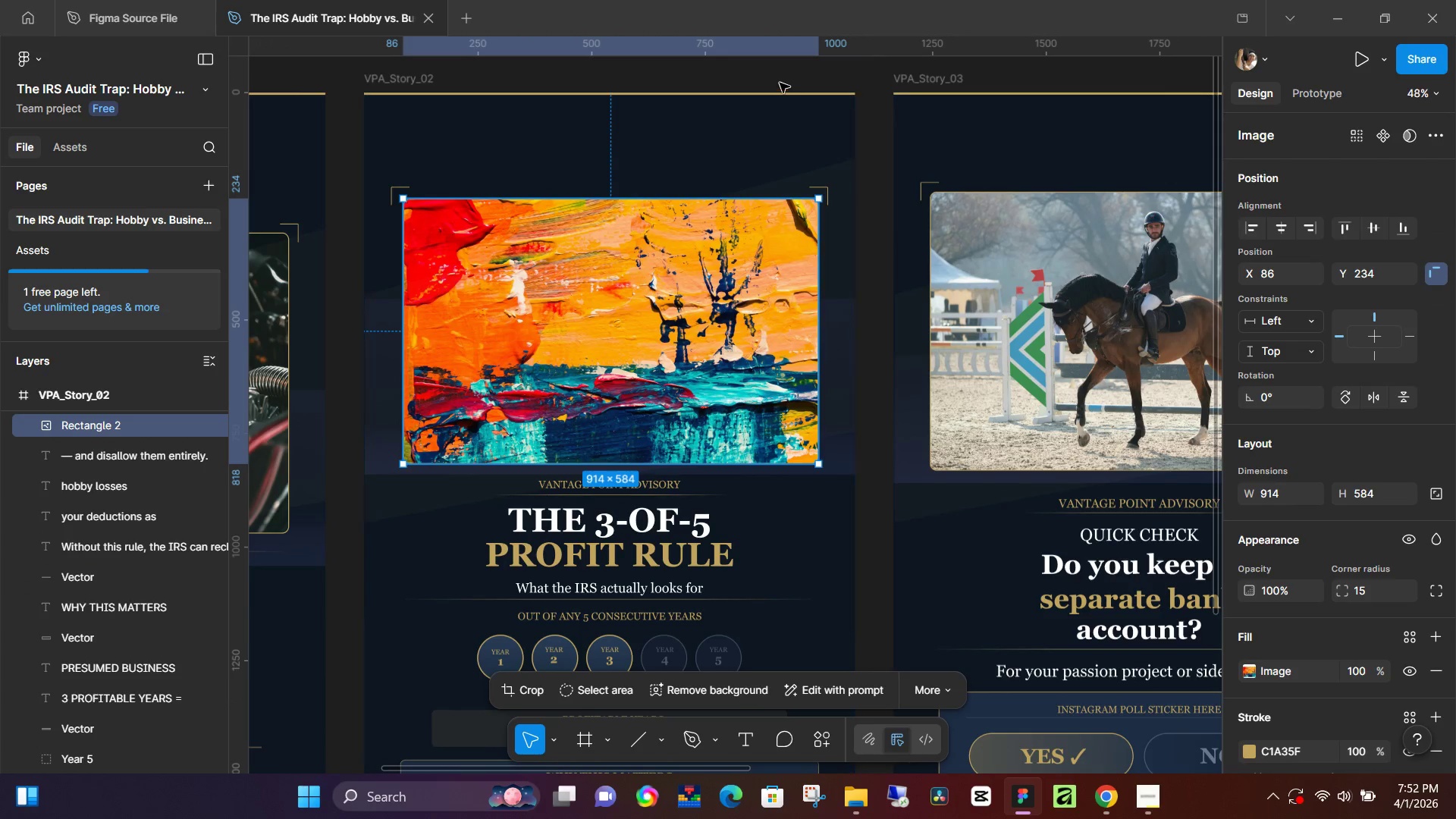 
left_click([780, 83])
 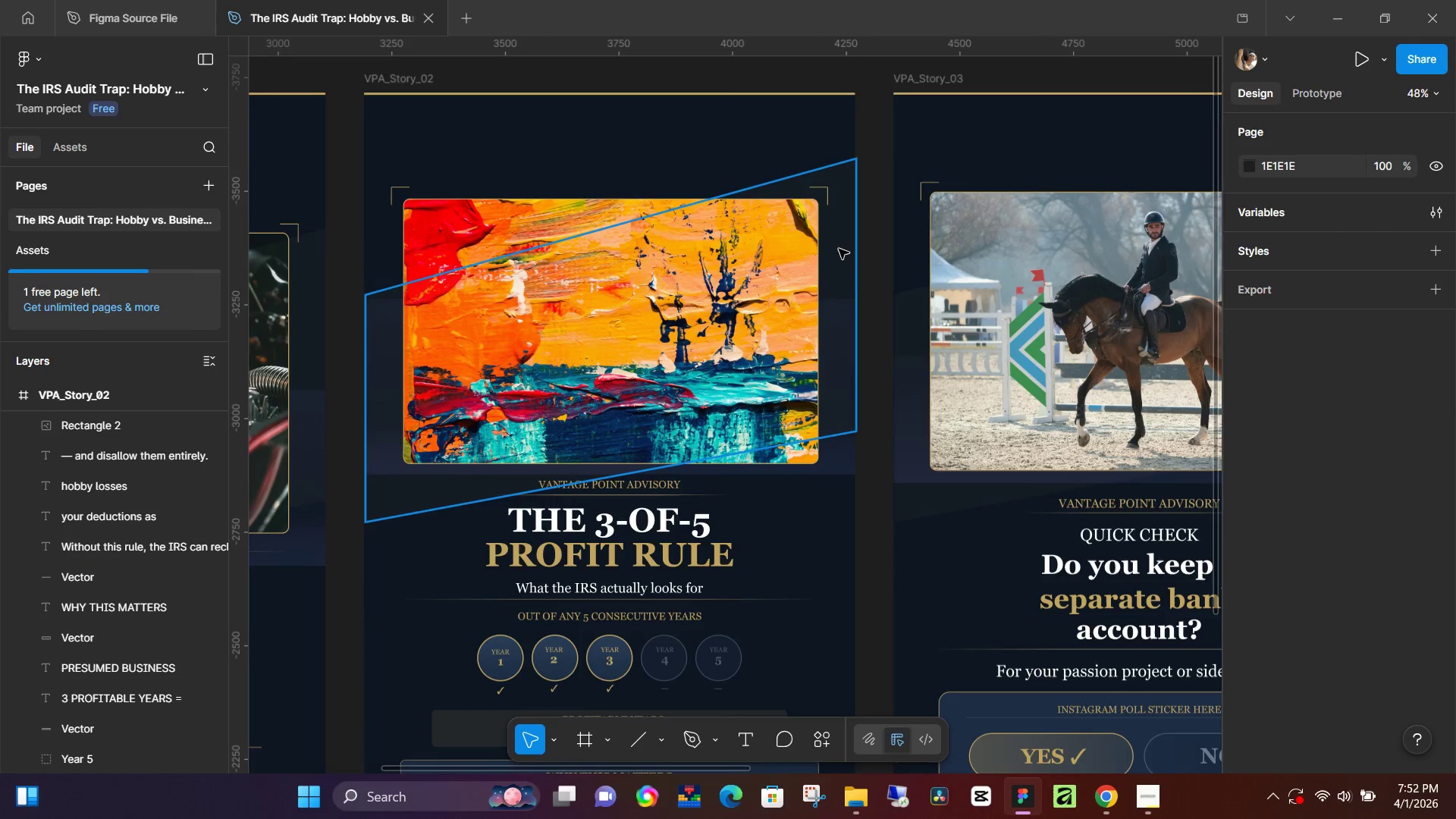 
hold_key(key=ControlLeft, duration=0.56)
scroll: coordinate [813, 298], scroll_direction: down, amount: 5.0
 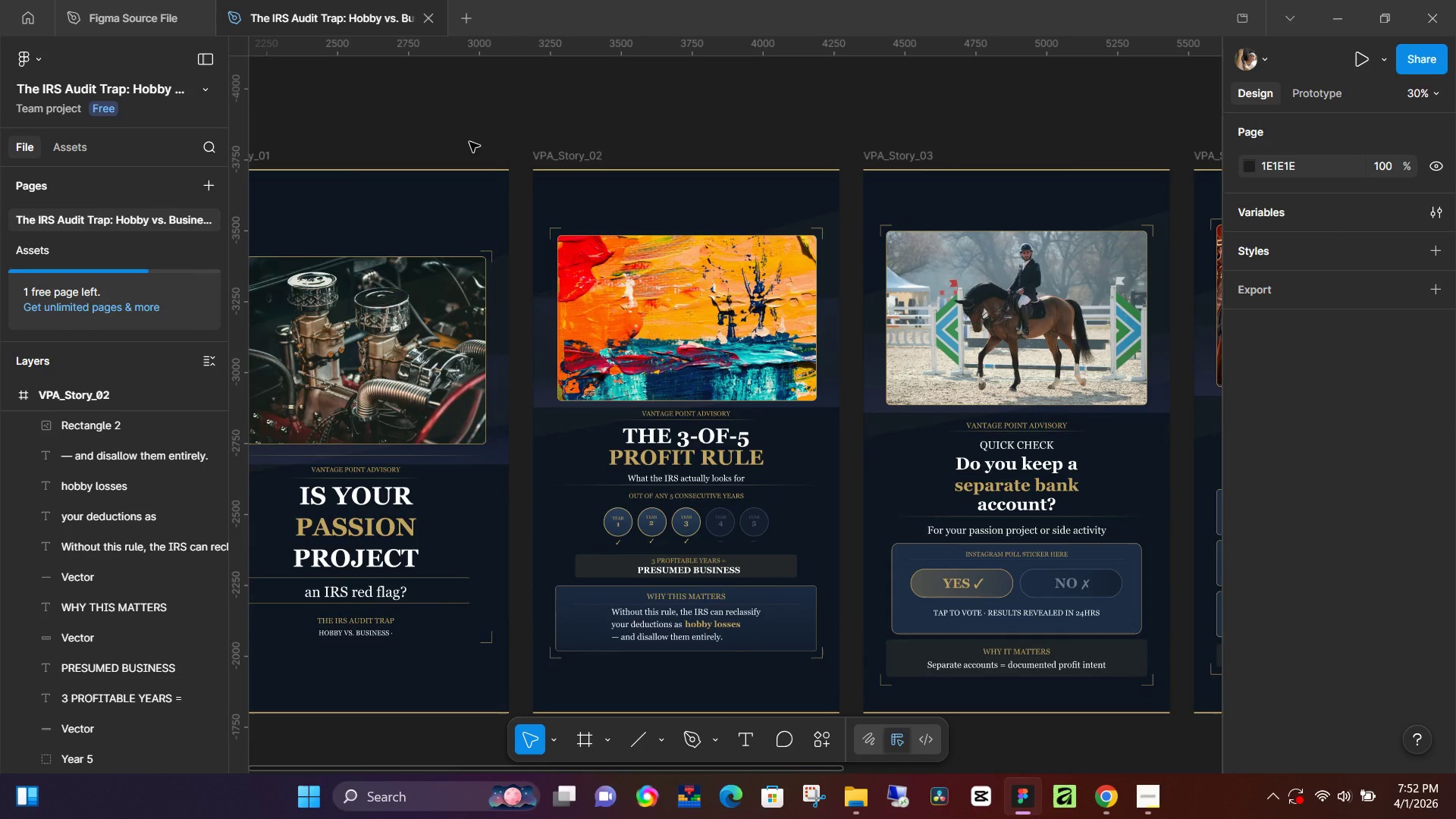 
hold_key(key=Space, duration=0.64)
 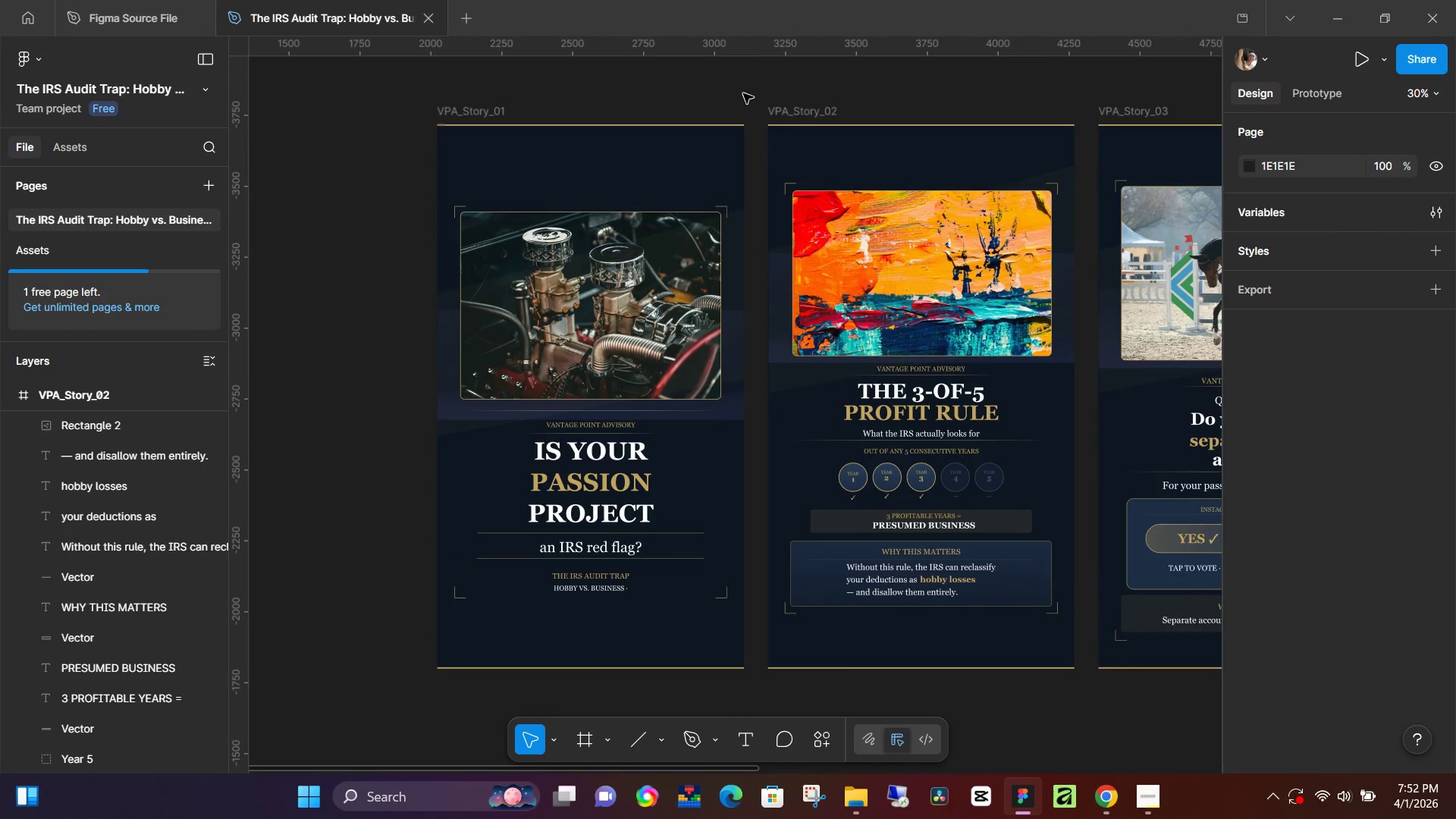 
left_click_drag(start_coordinate=[482, 137], to_coordinate=[717, 93])
 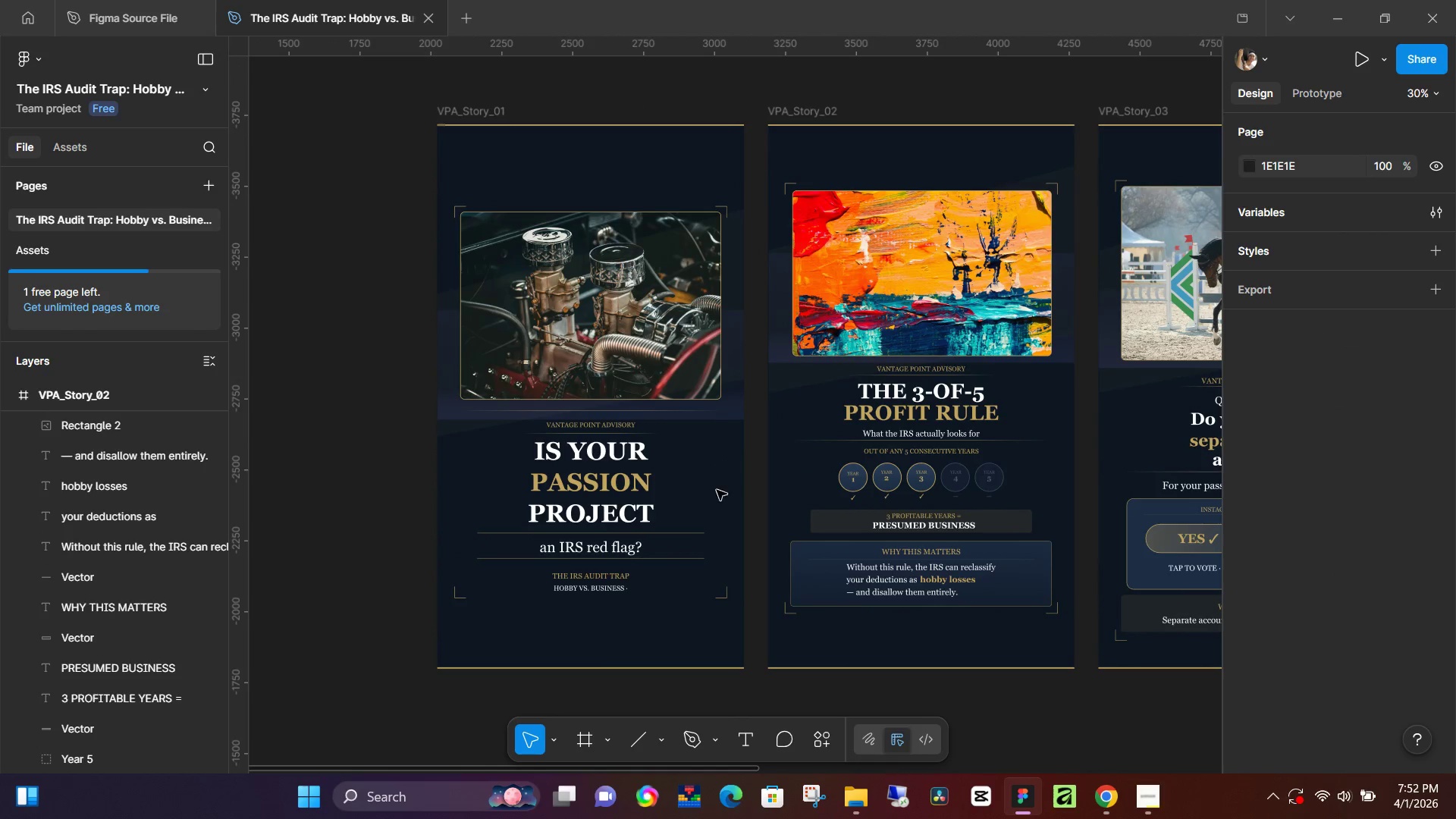 
hold_key(key=Space, duration=0.88)
 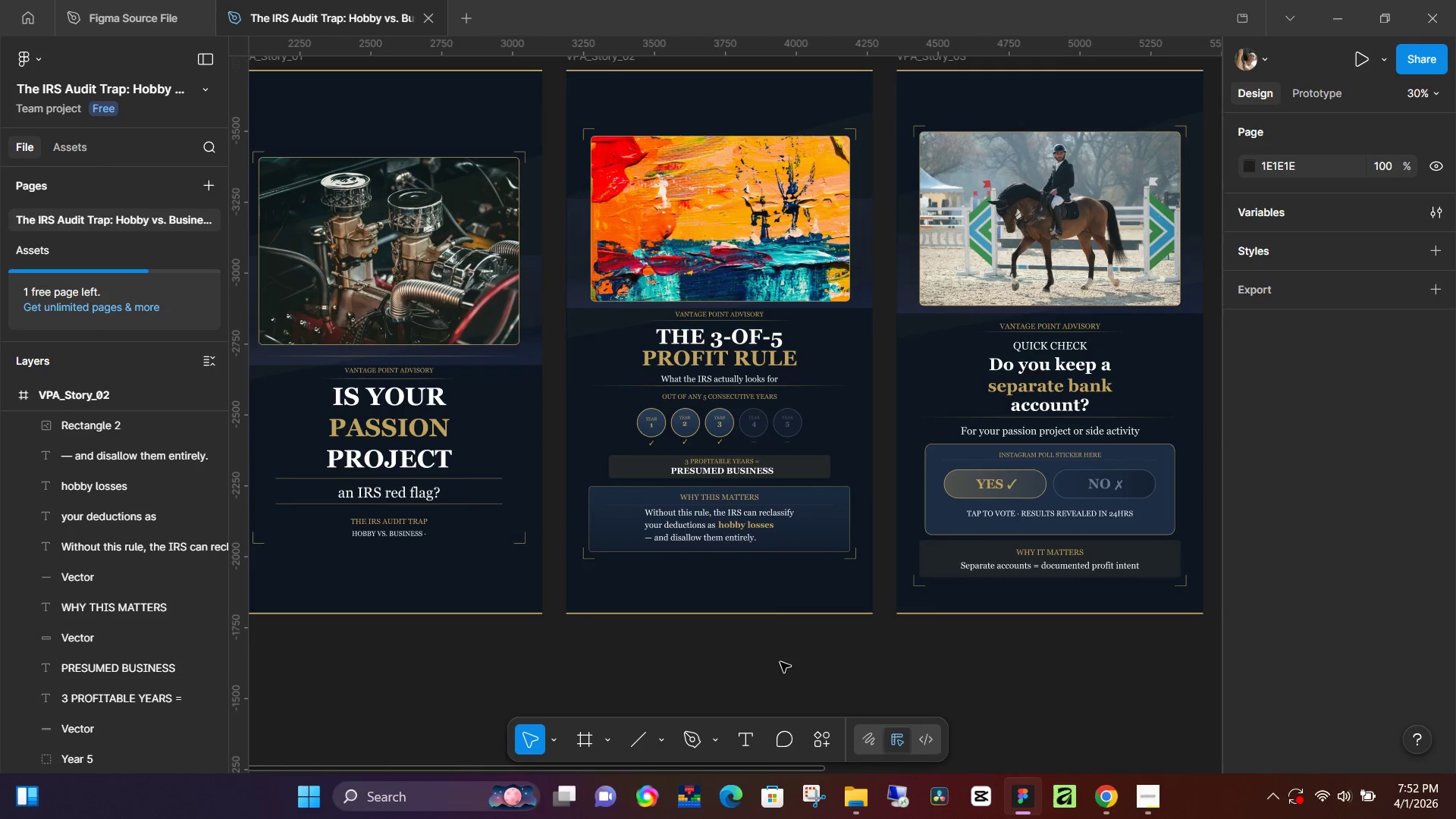 
left_click_drag(start_coordinate=[984, 722], to_coordinate=[782, 667])
 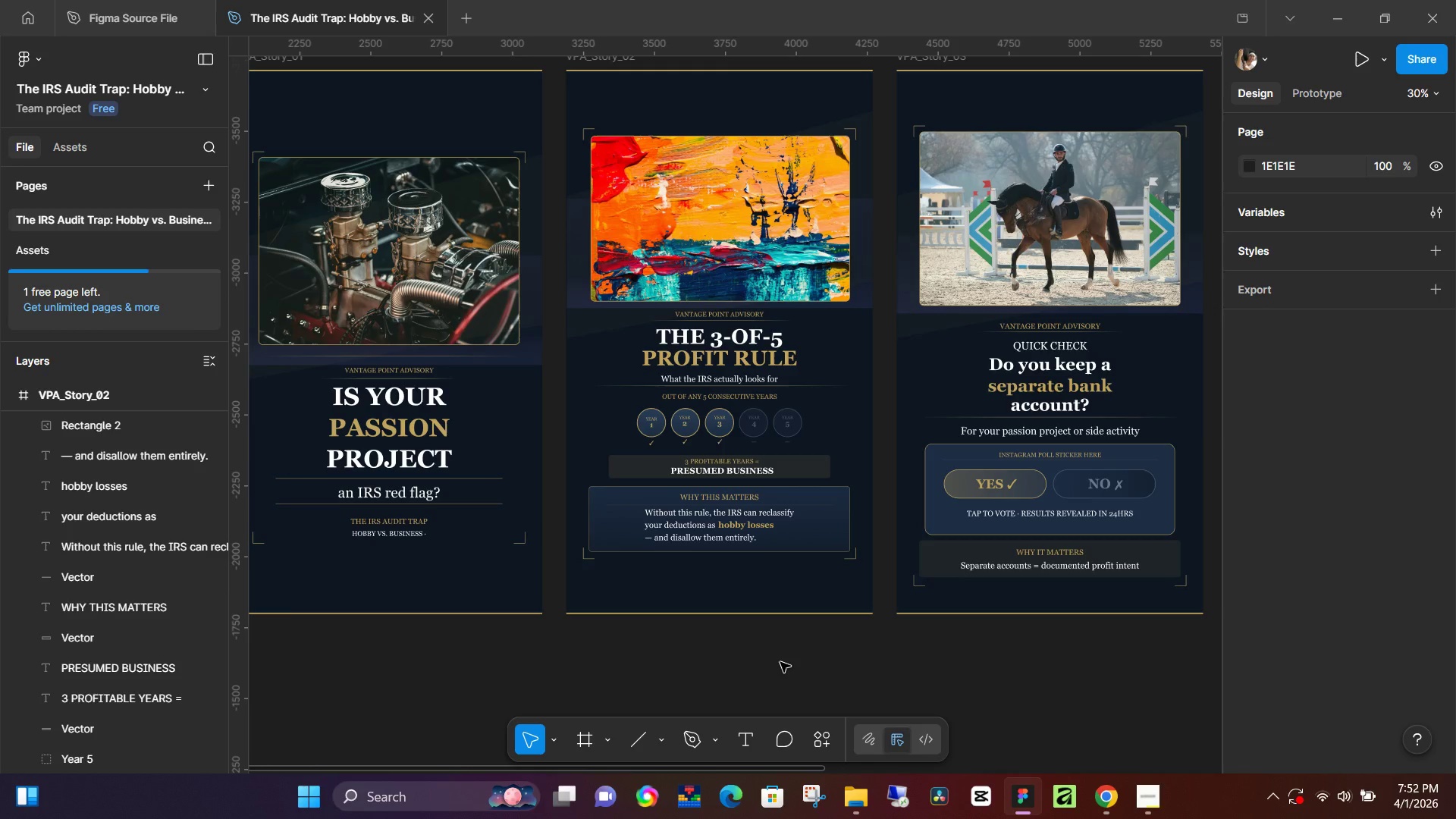 
wait(22.02)
 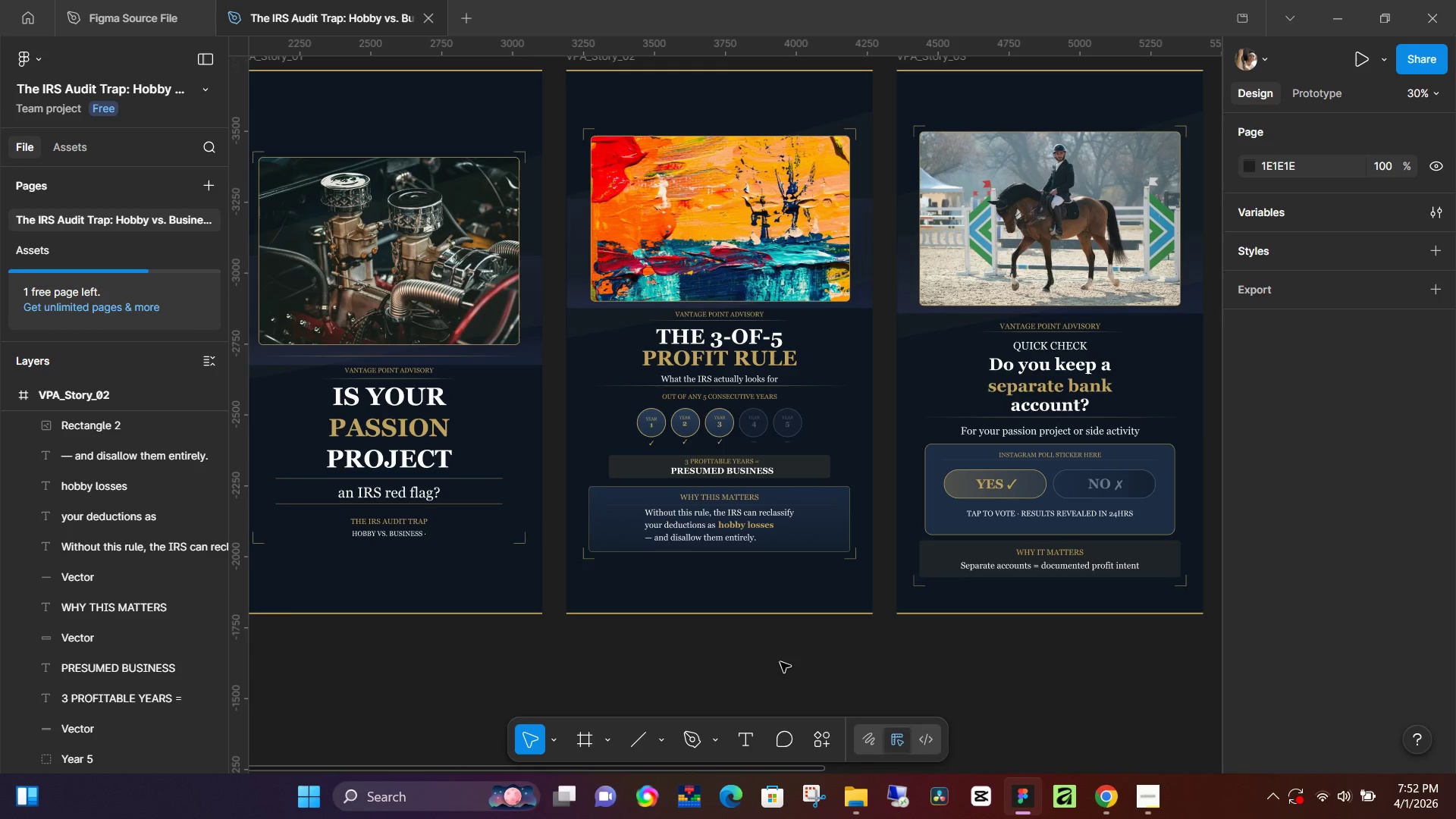 
hold_key(key=ControlLeft, duration=0.69)
scroll: coordinate [777, 468], scroll_direction: down, amount: 3.0
 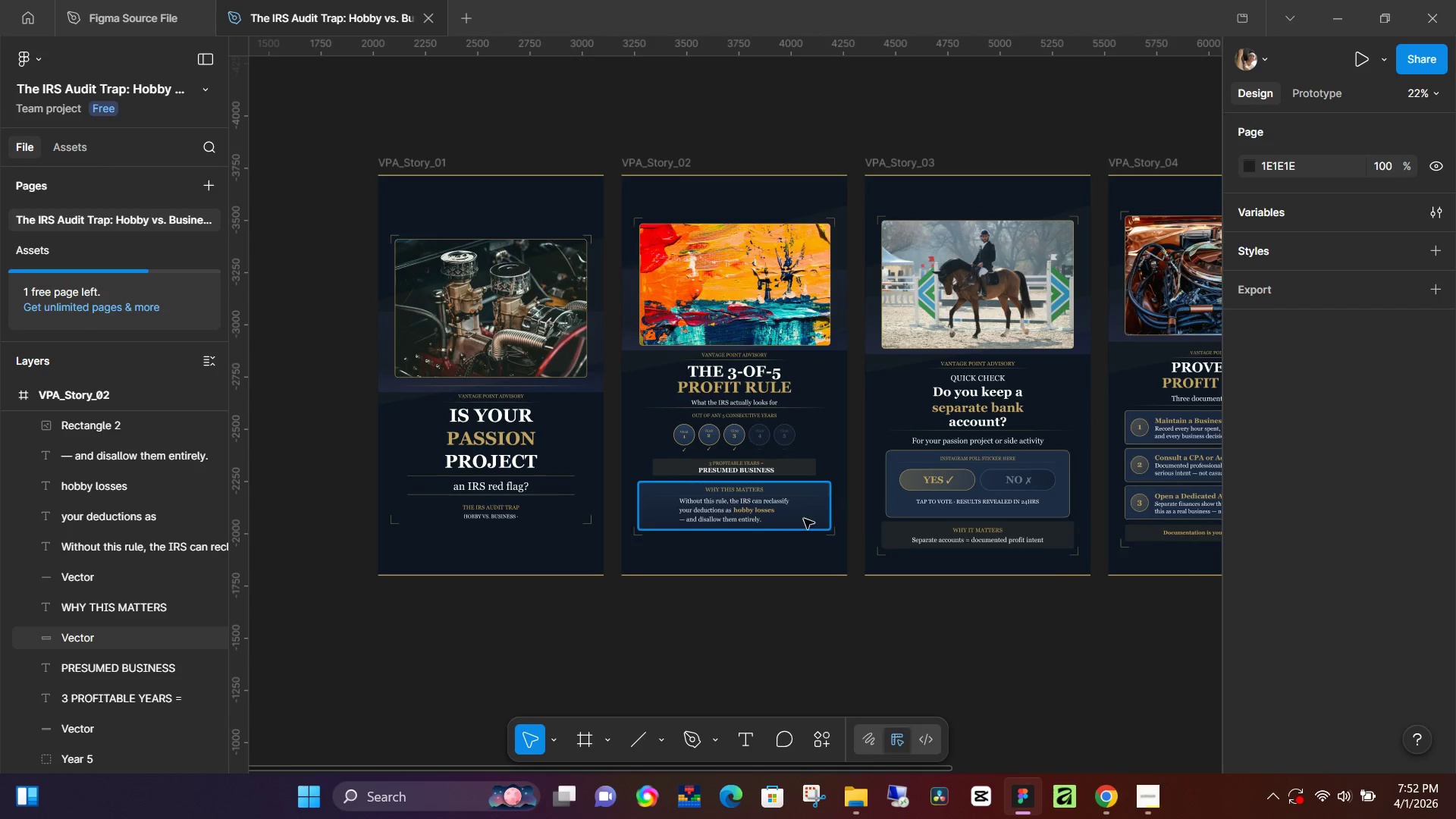 
hold_key(key=ControlLeft, duration=1.02)
scroll: coordinate [734, 522], scroll_direction: up, amount: 12.0
 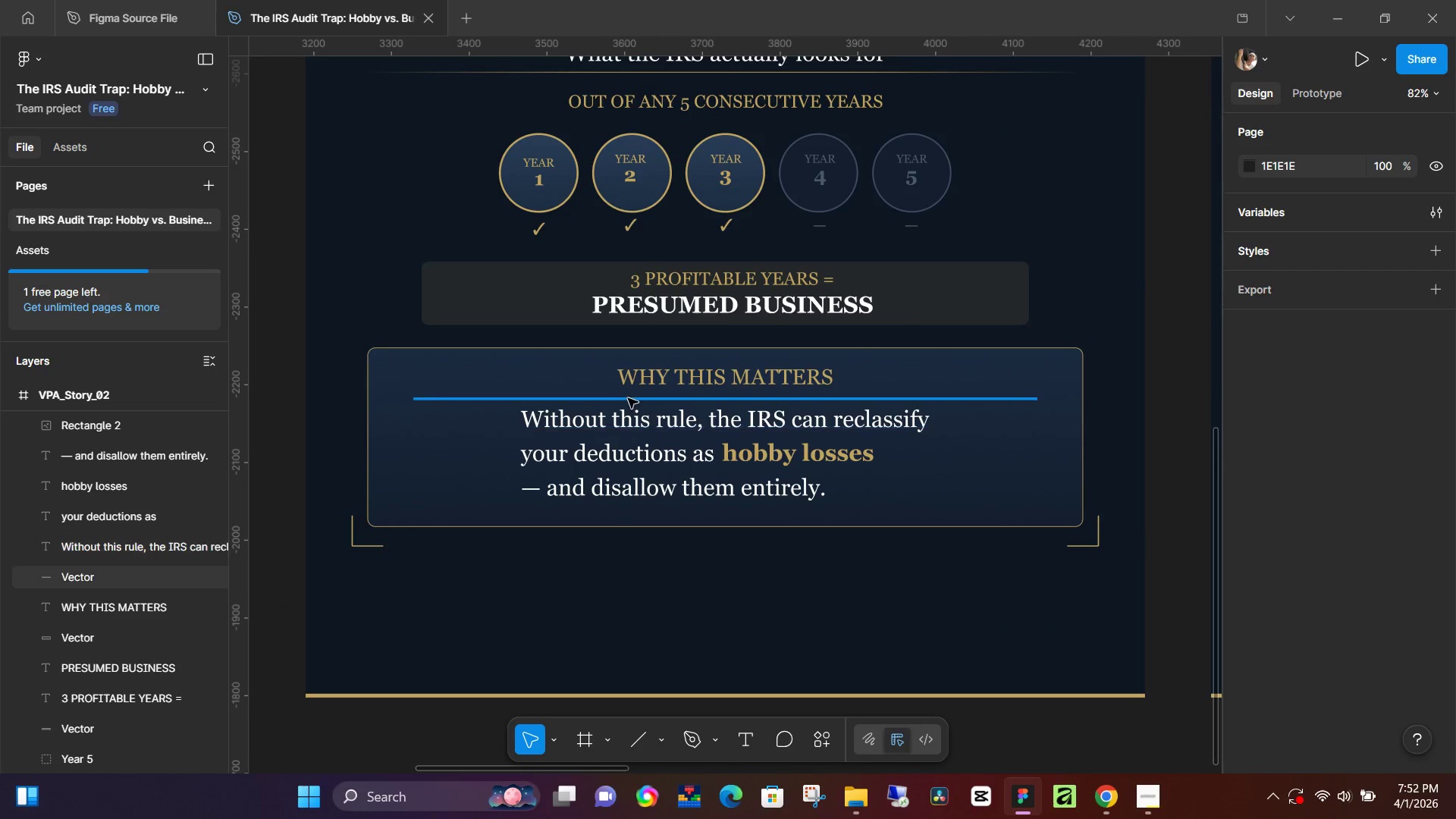 
wait(5.08)
 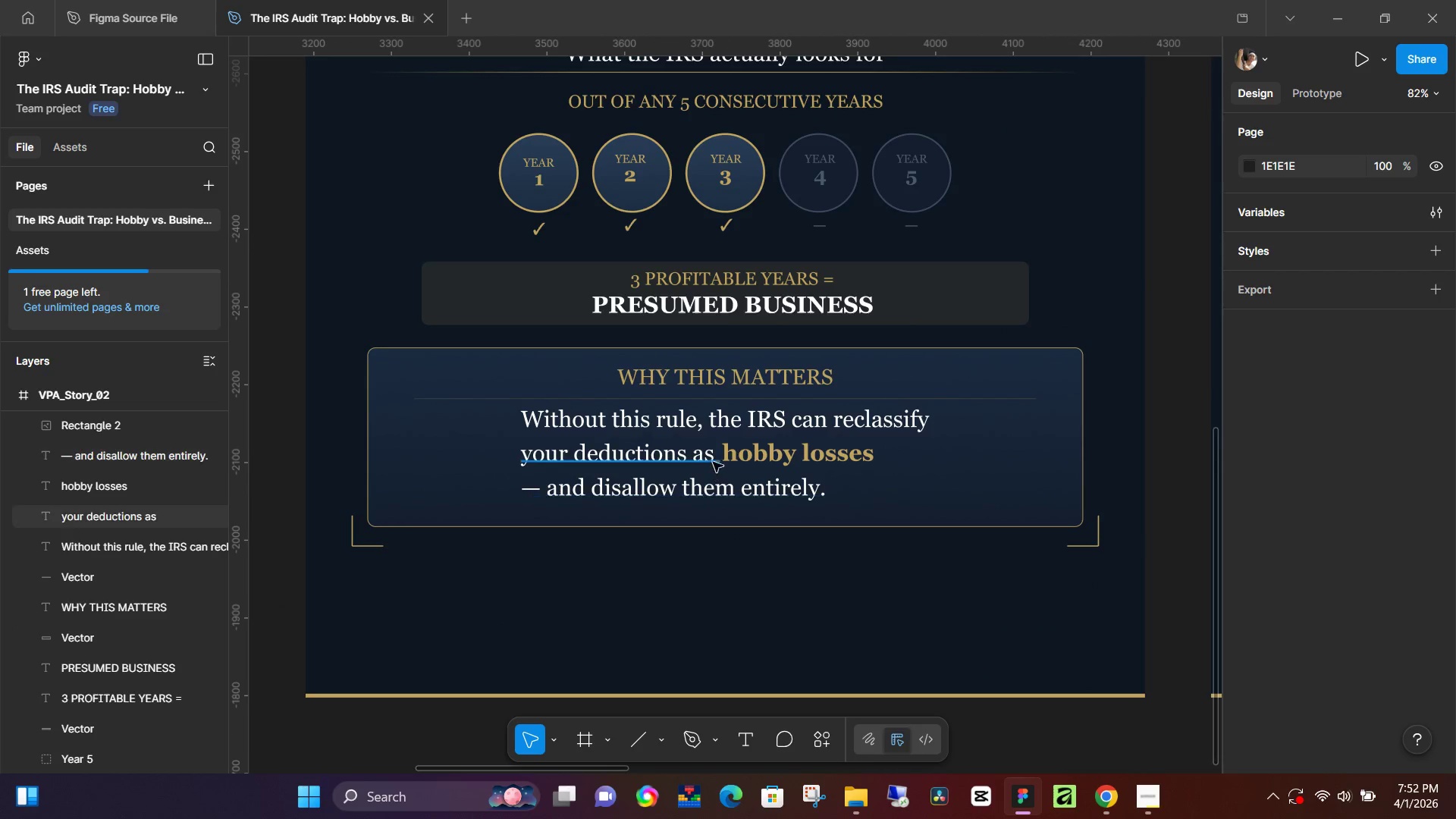 
left_click([388, 411])
 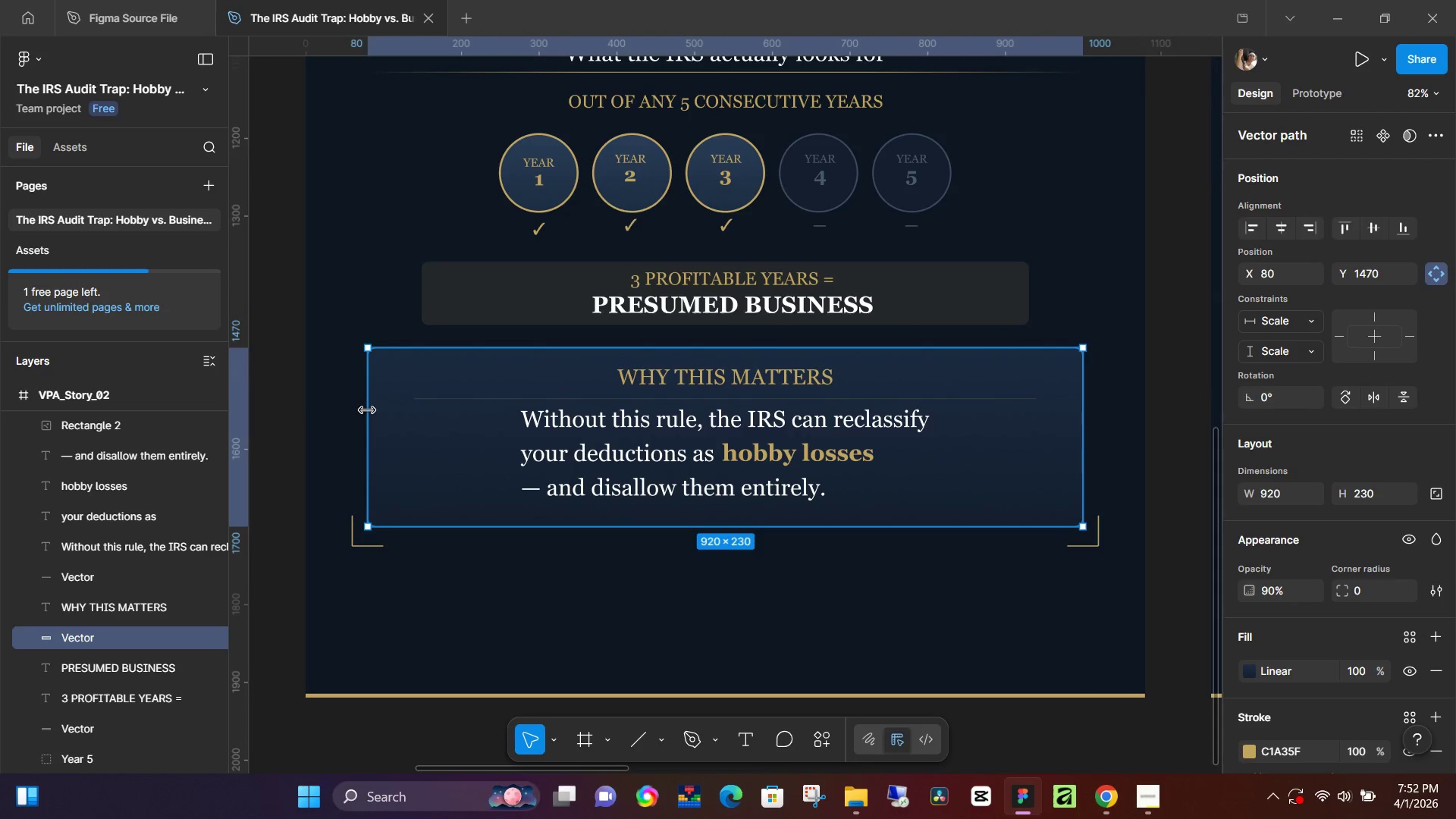 
left_click_drag(start_coordinate=[367, 410], to_coordinate=[424, 406])
 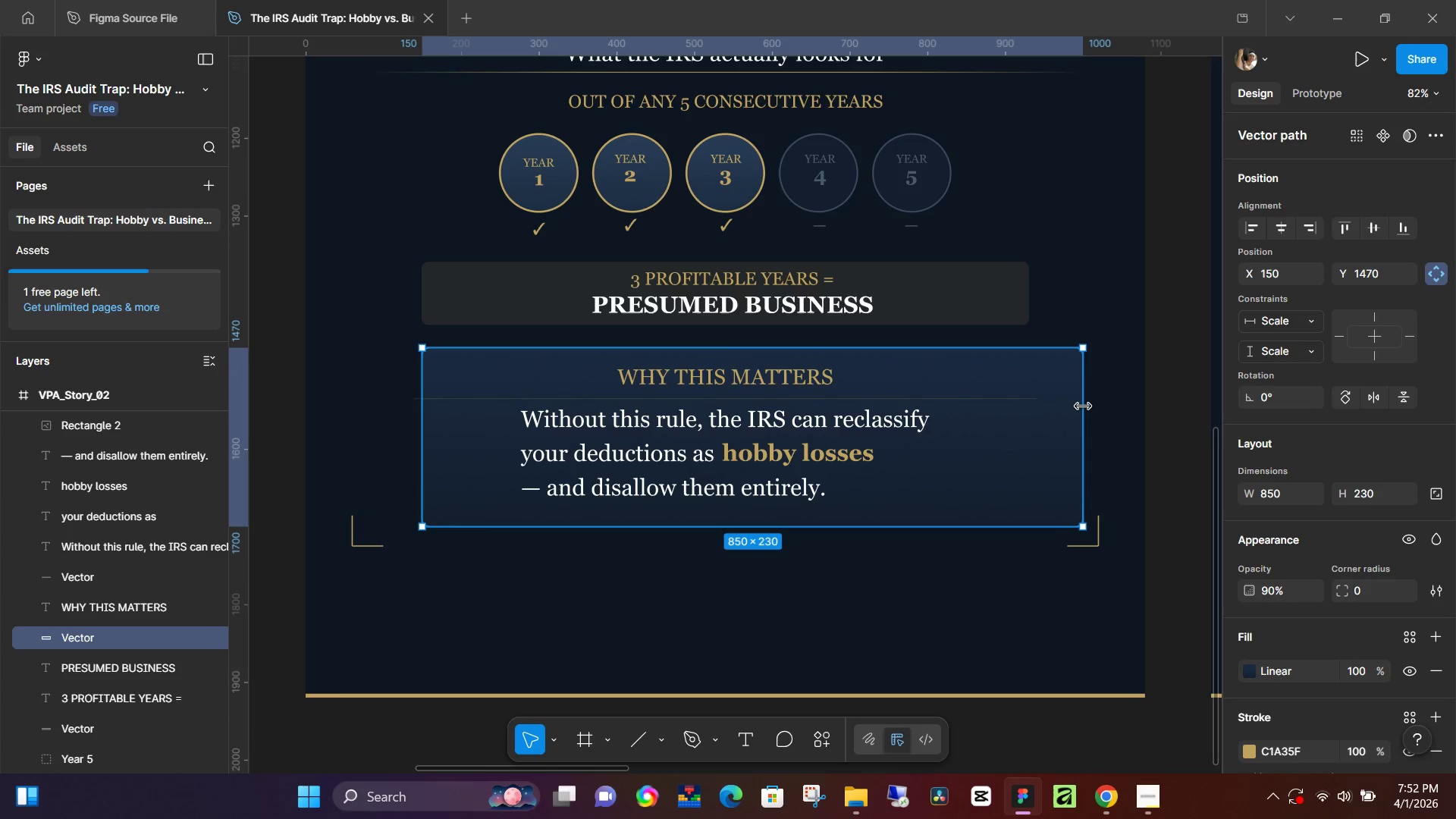 
left_click_drag(start_coordinate=[1083, 406], to_coordinate=[1032, 403])
 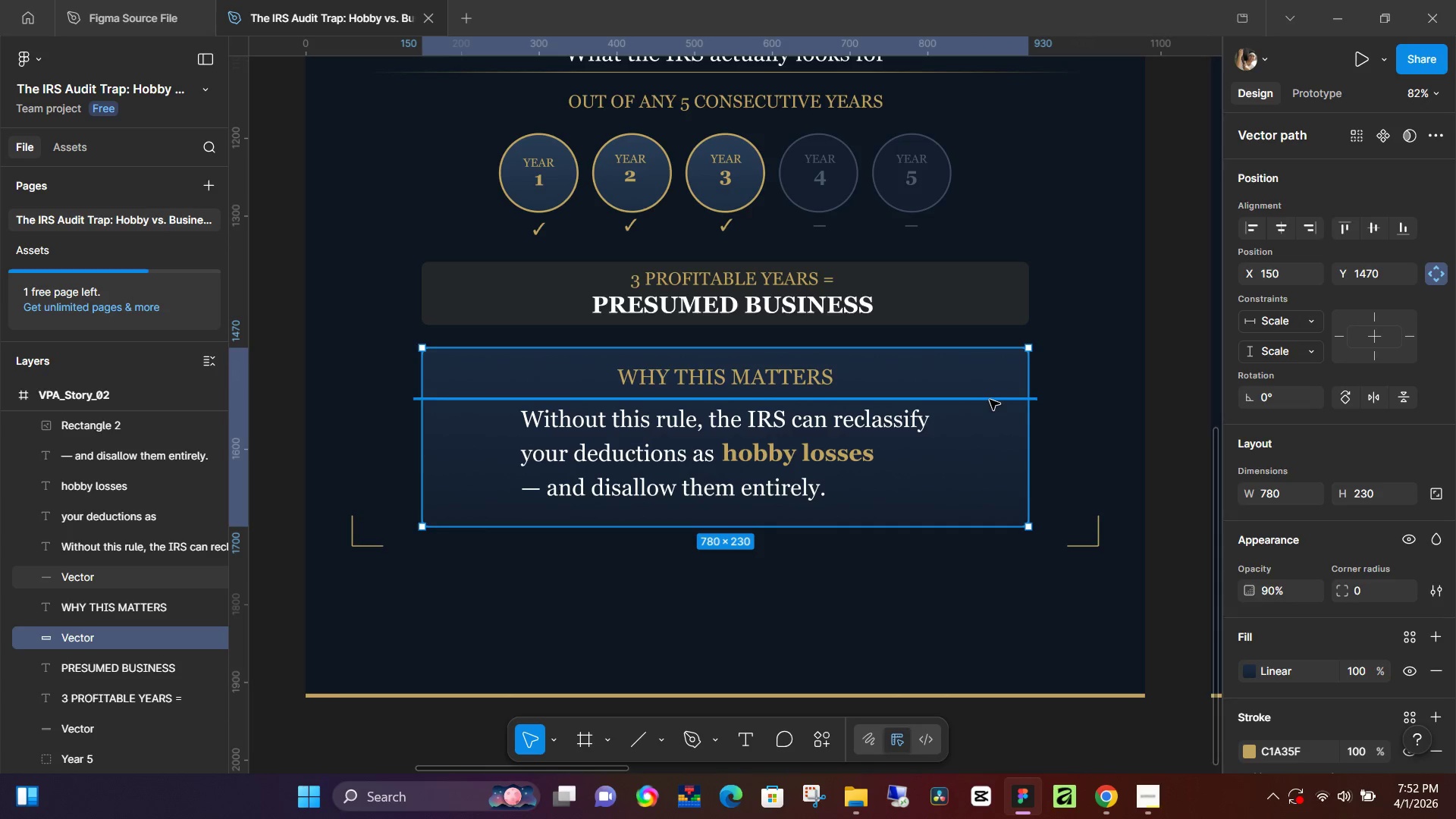 
left_click([990, 400])
 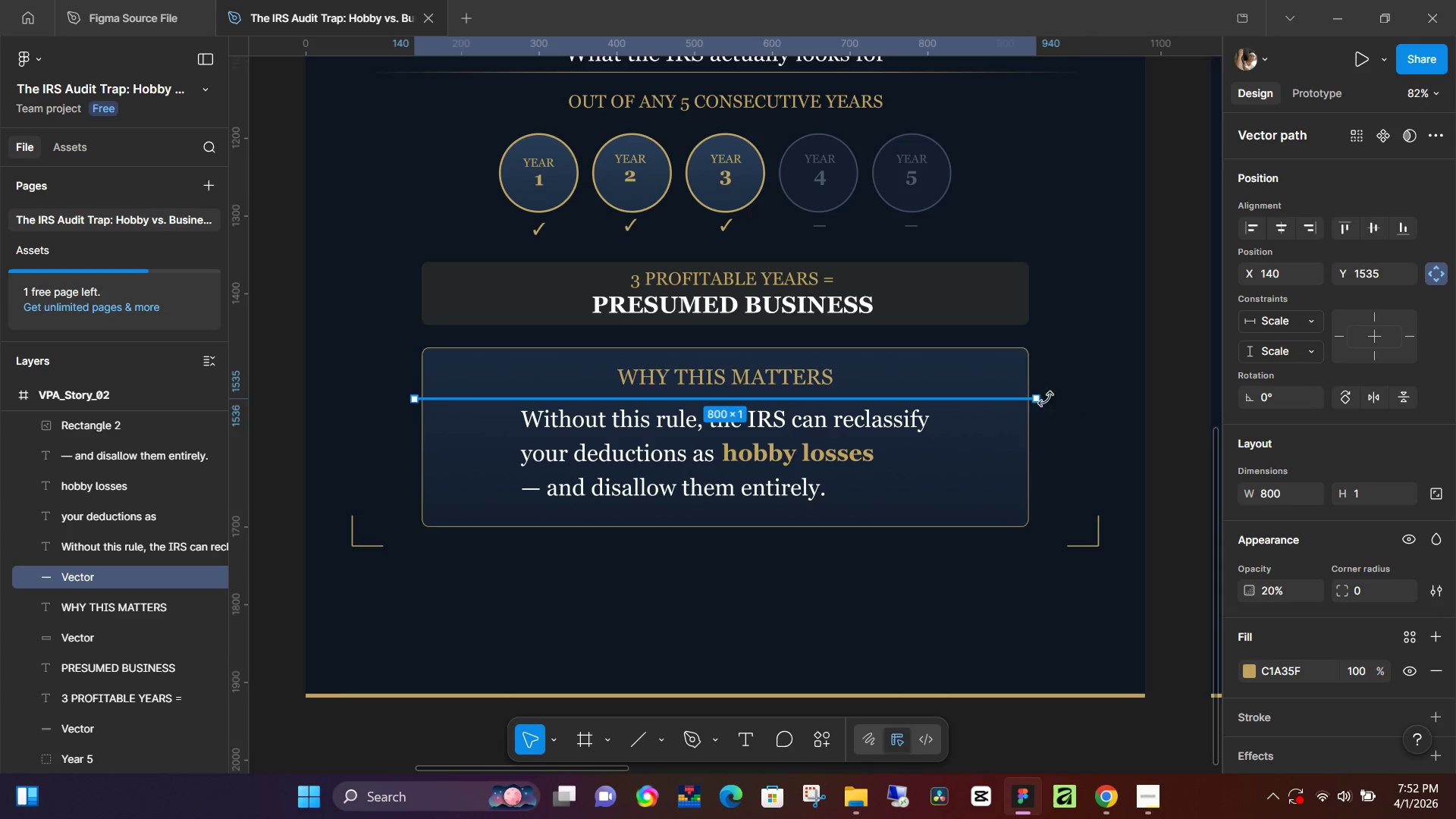 
hold_key(key=ShiftLeft, duration=1.5)
left_click([1039, 399])
 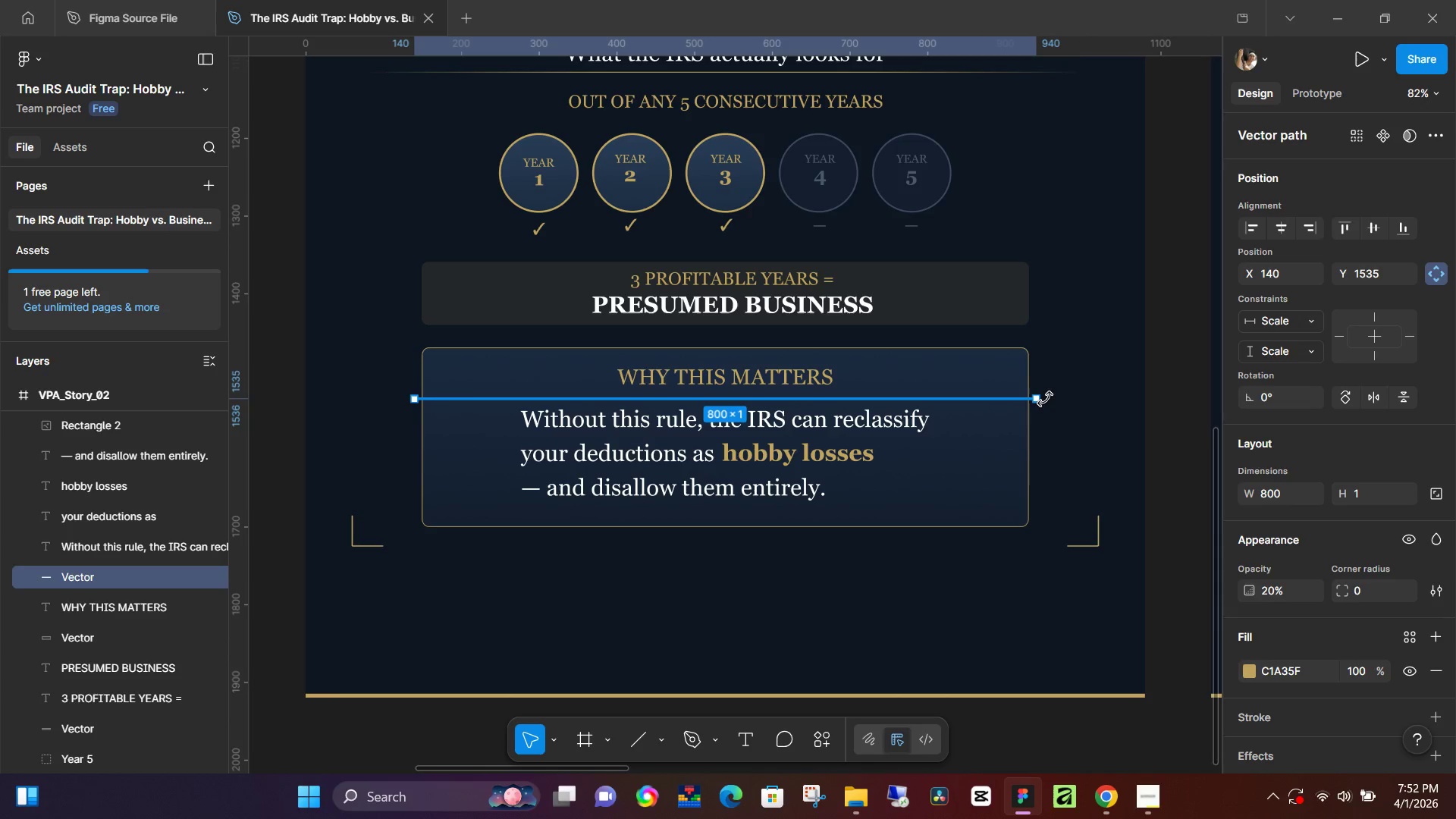 
key(Shift+ShiftLeft)
 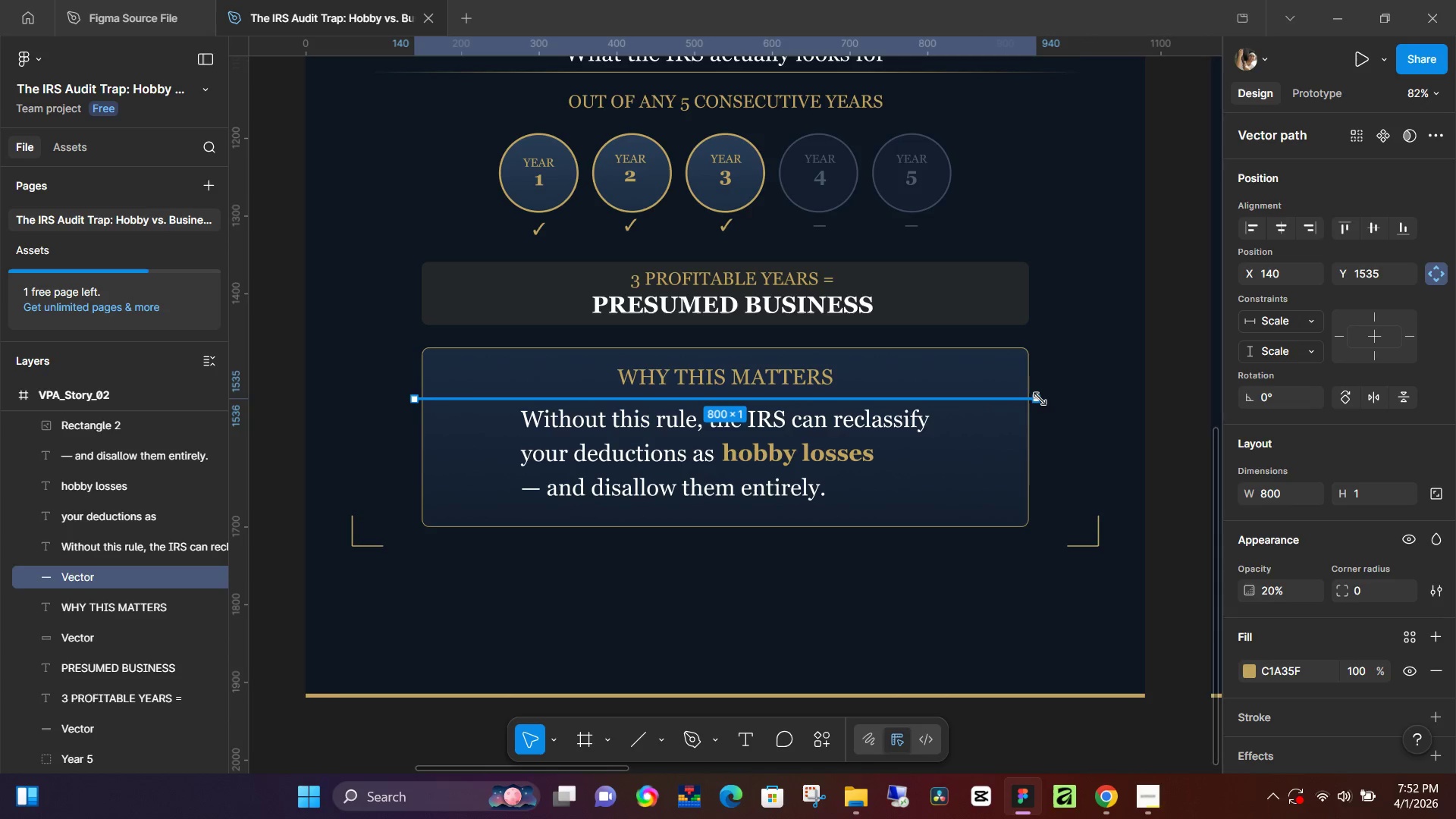 
key(Shift+ShiftLeft)
 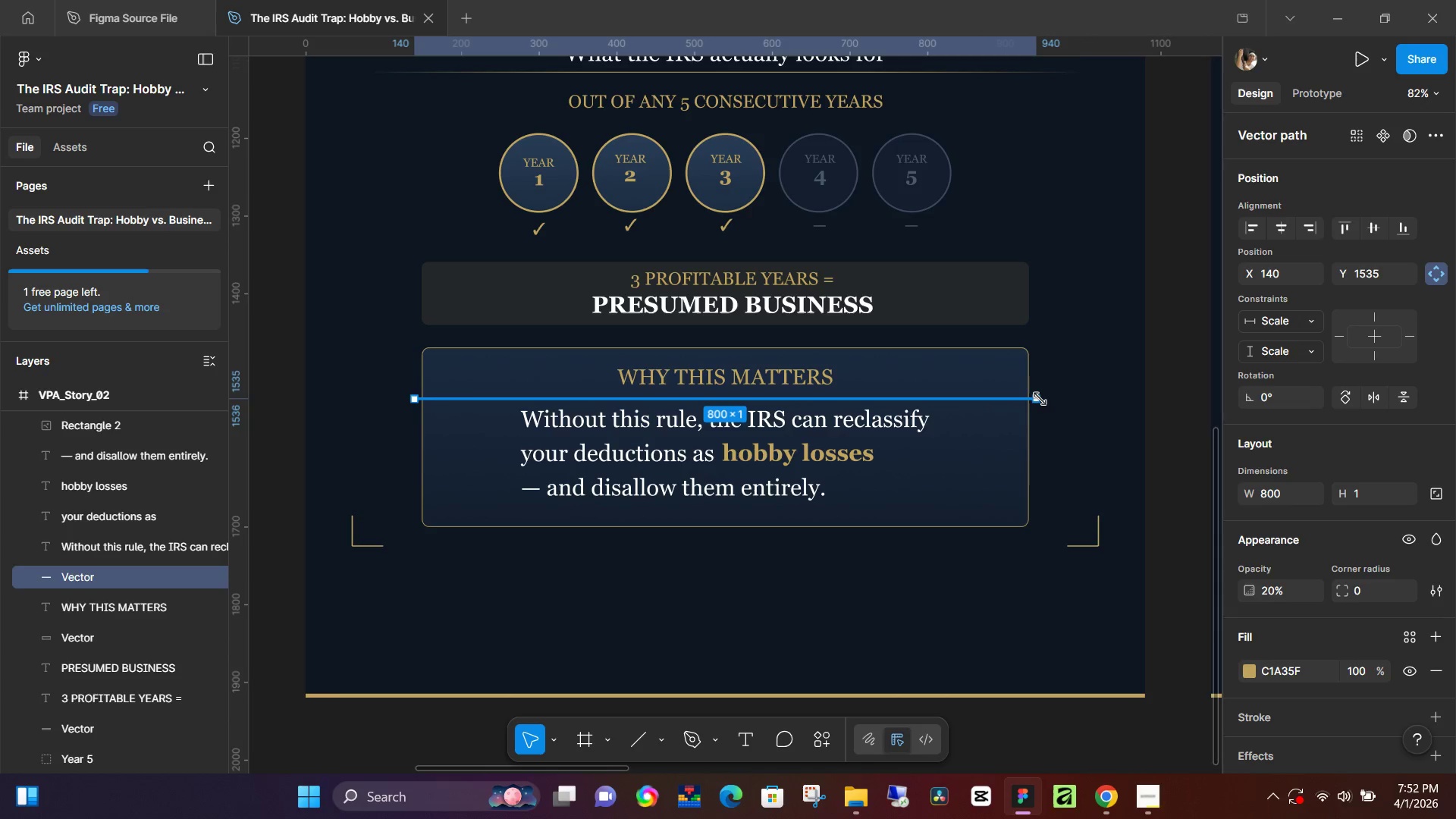 
key(Shift+ShiftLeft)
 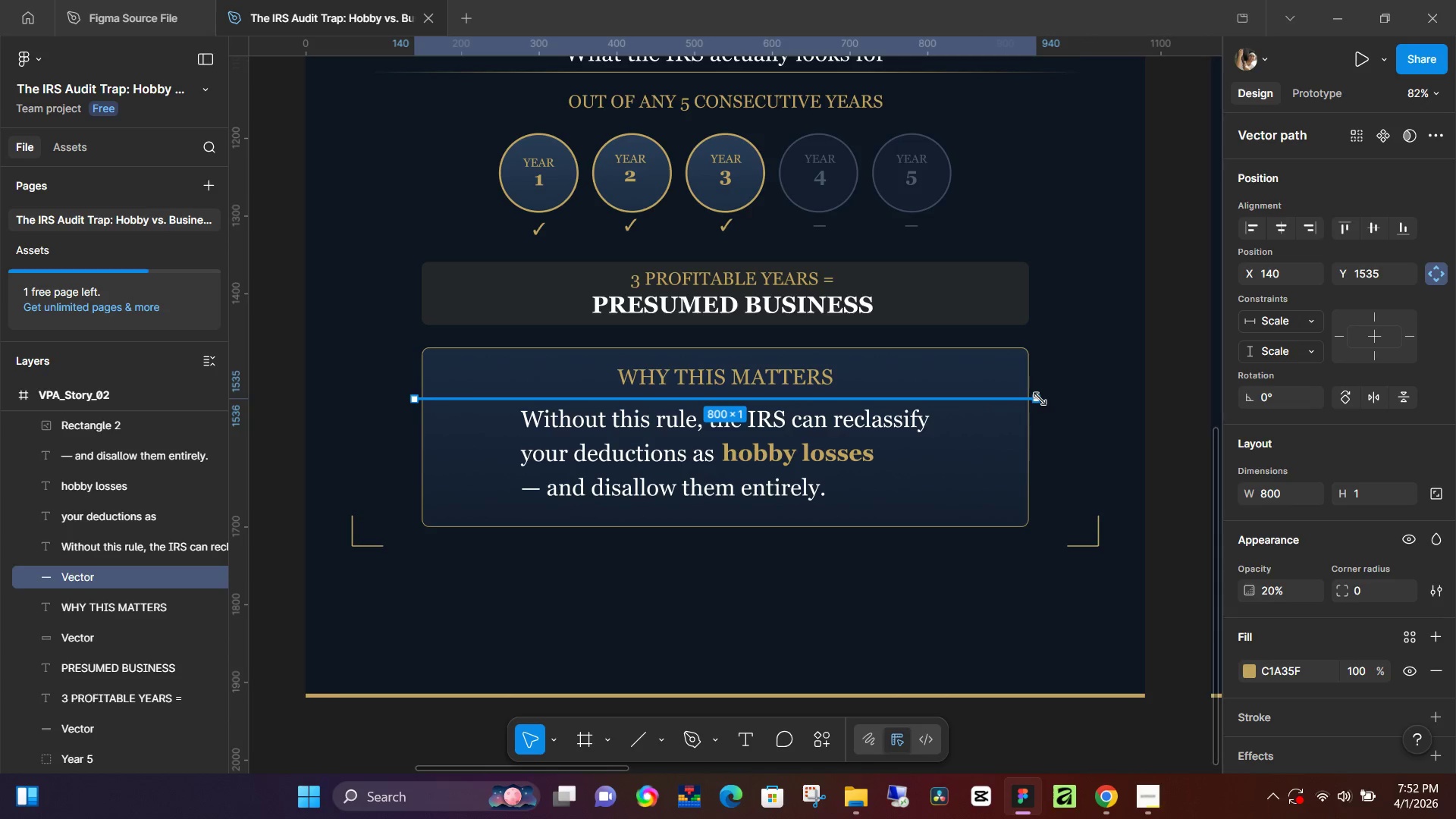 
key(Shift+ShiftLeft)
 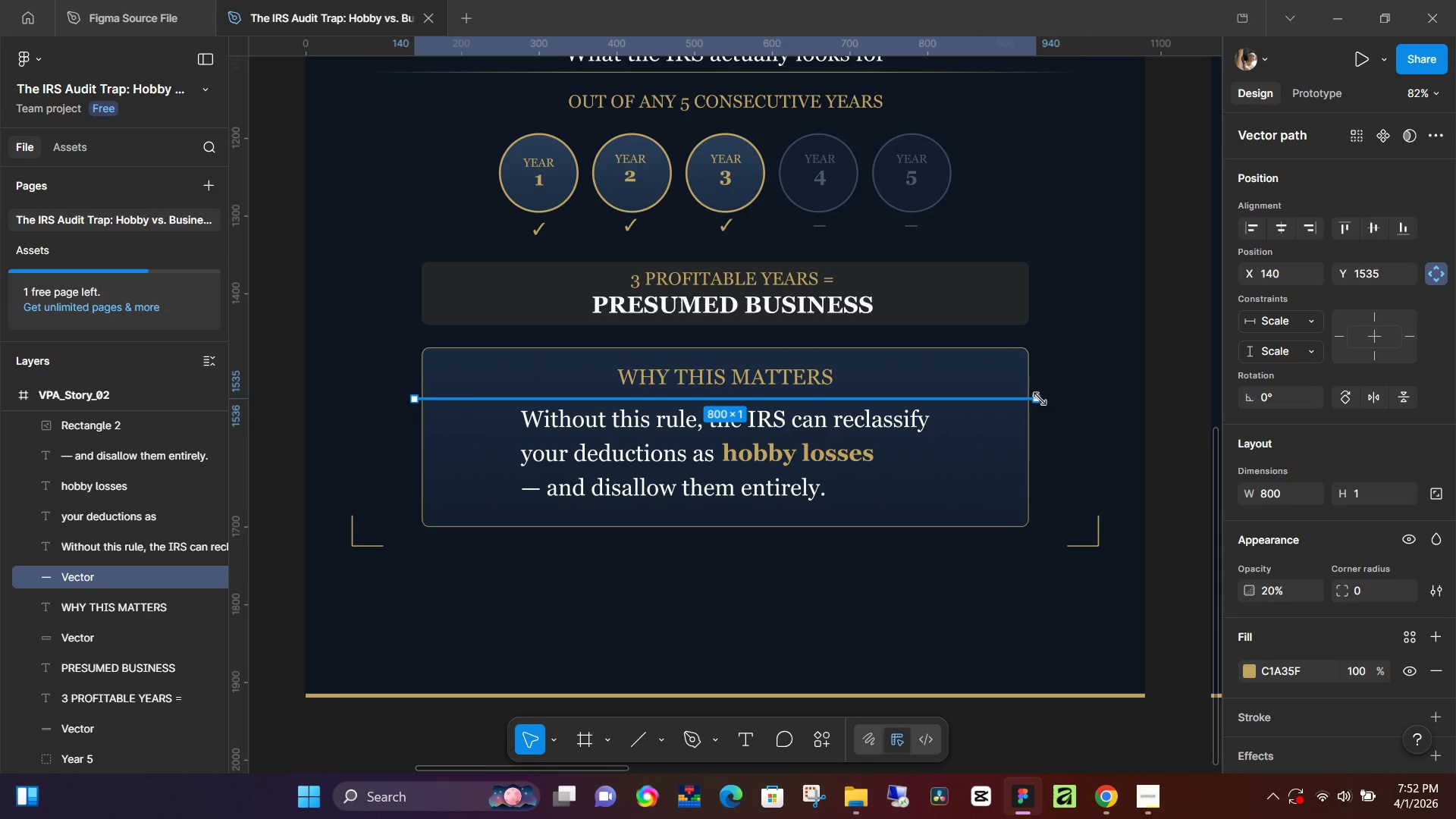 
key(Shift+ShiftLeft)
 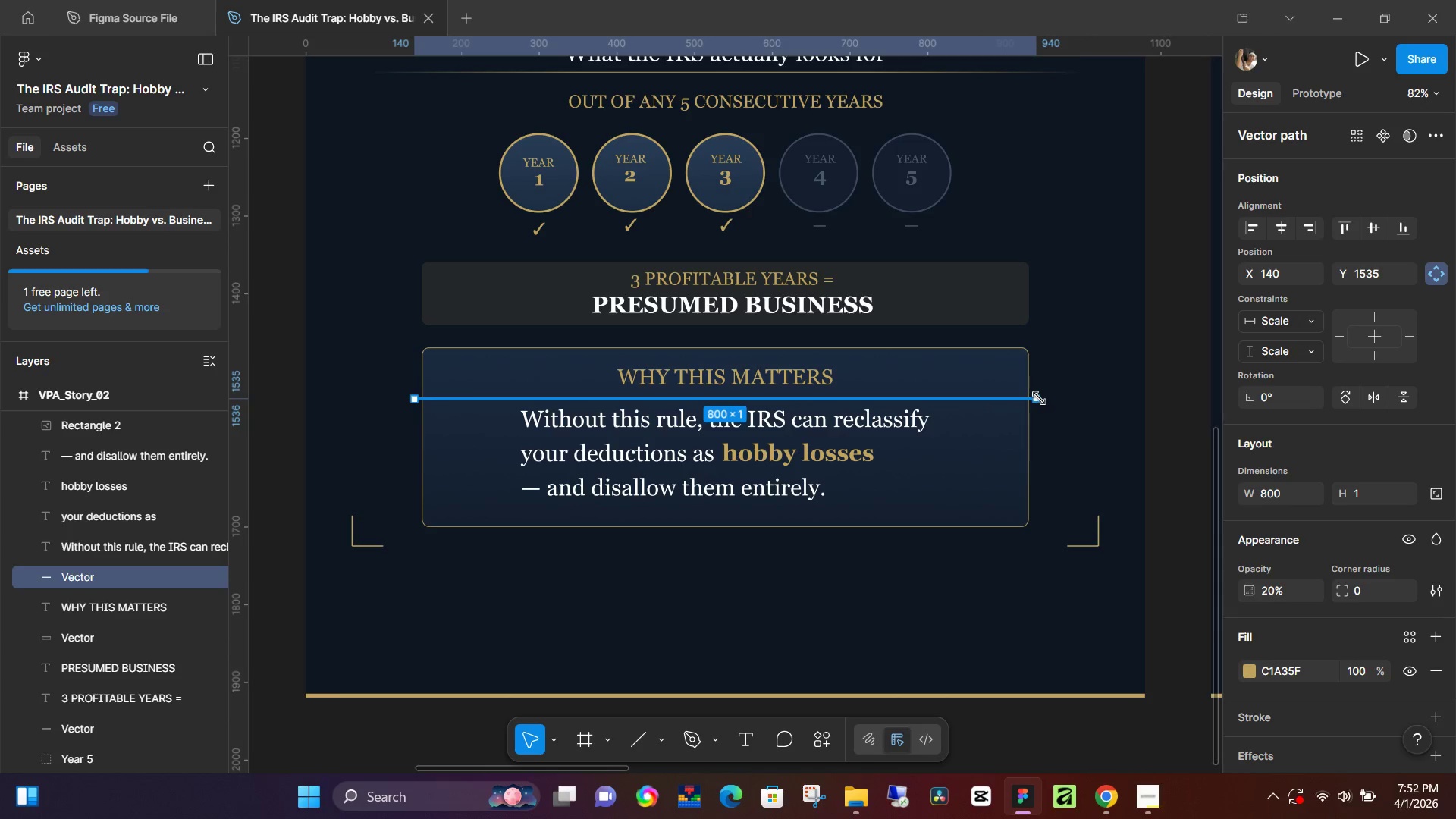 
key(Shift+ShiftLeft)
 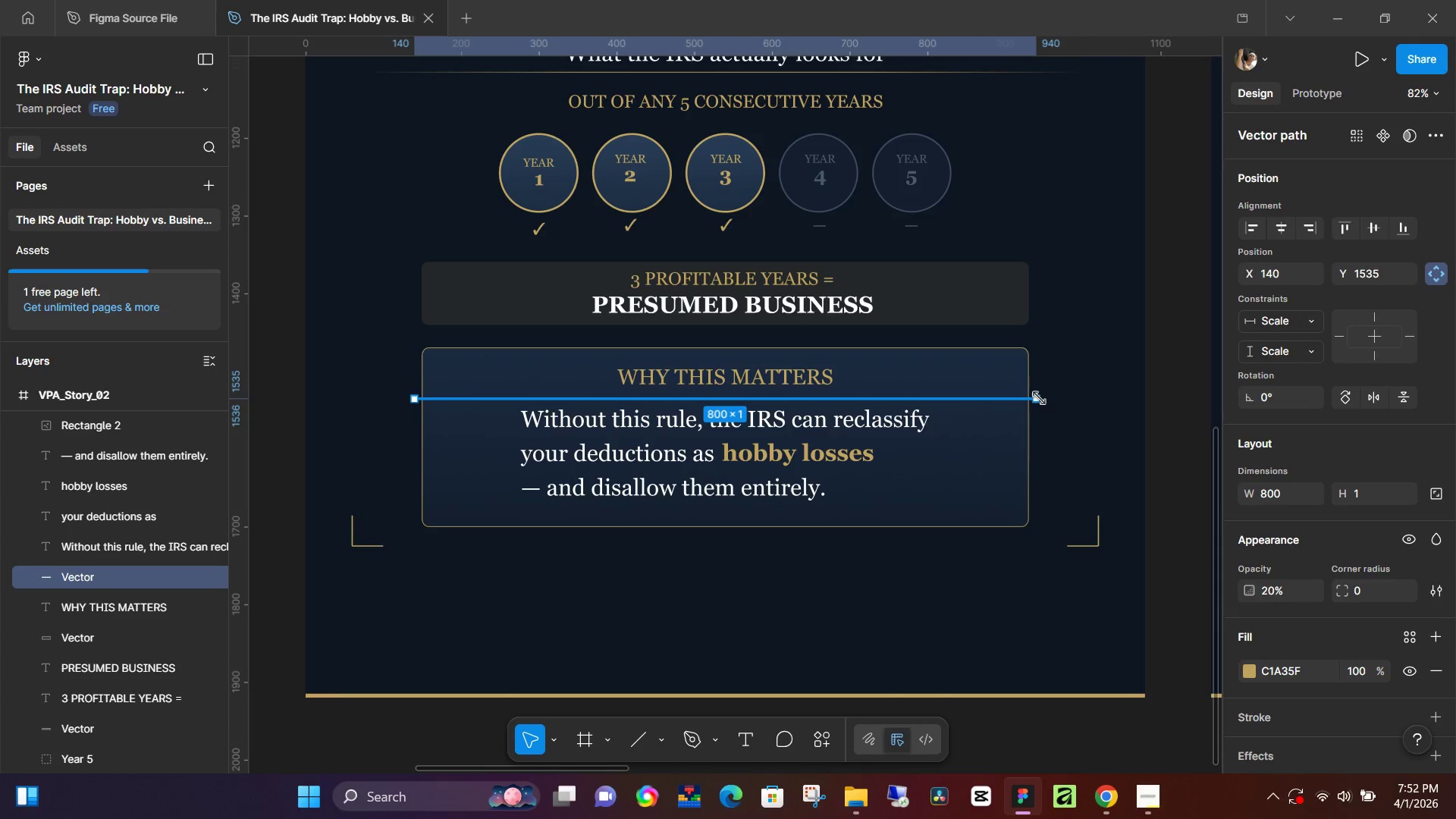 
key(Shift+ShiftLeft)
 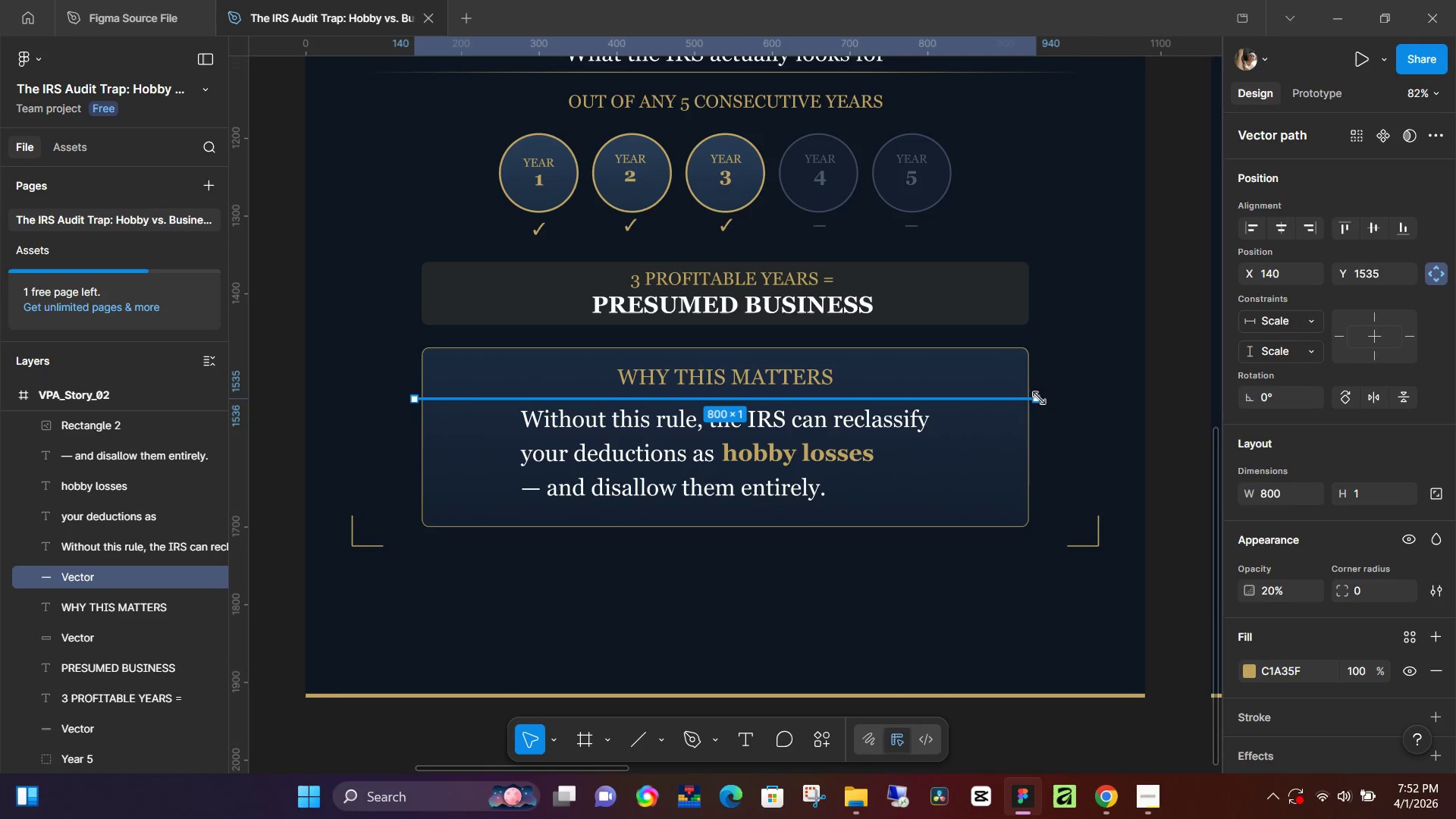 
key(Shift+ShiftLeft)
 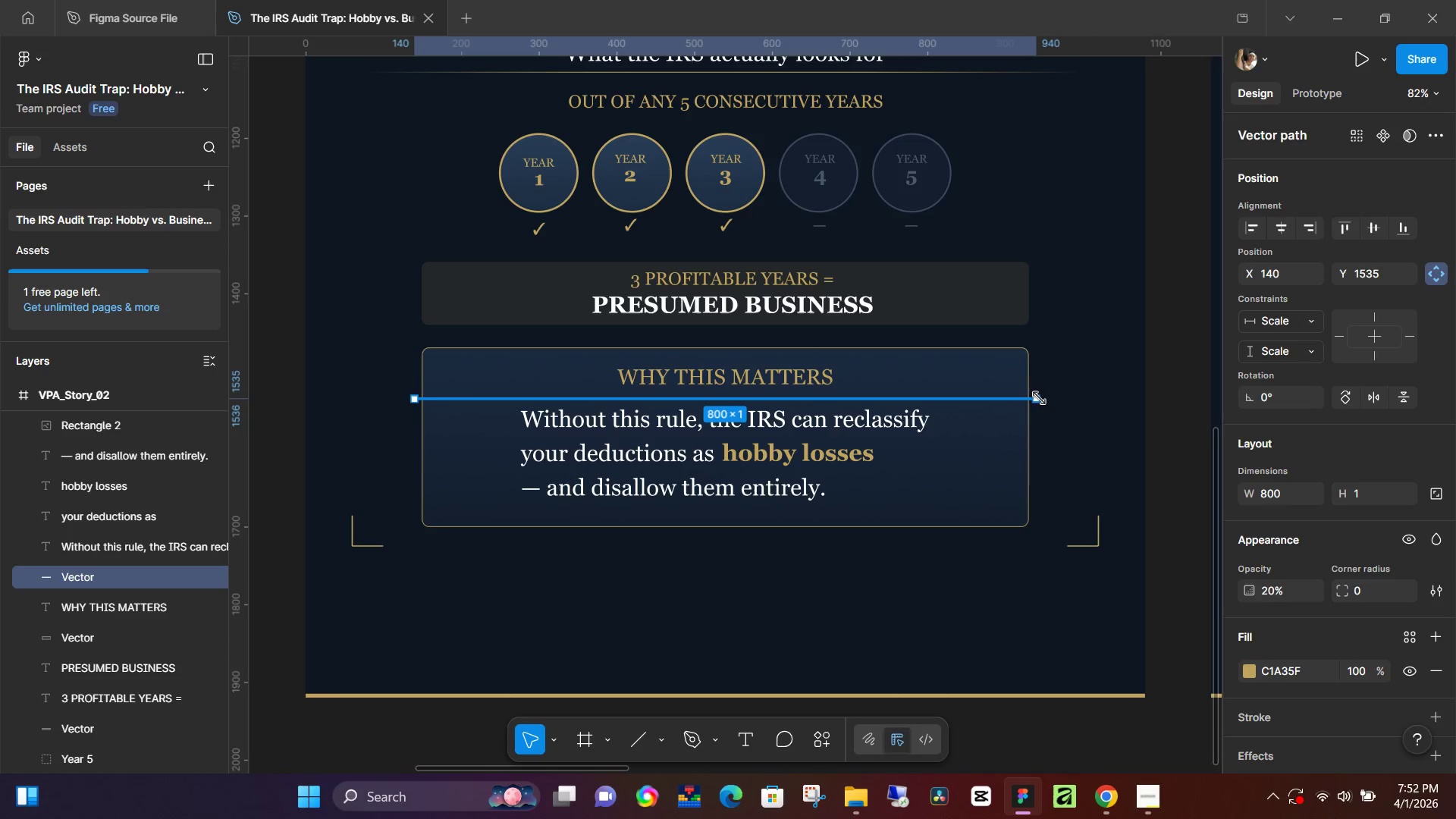 
key(Shift+ShiftLeft)
 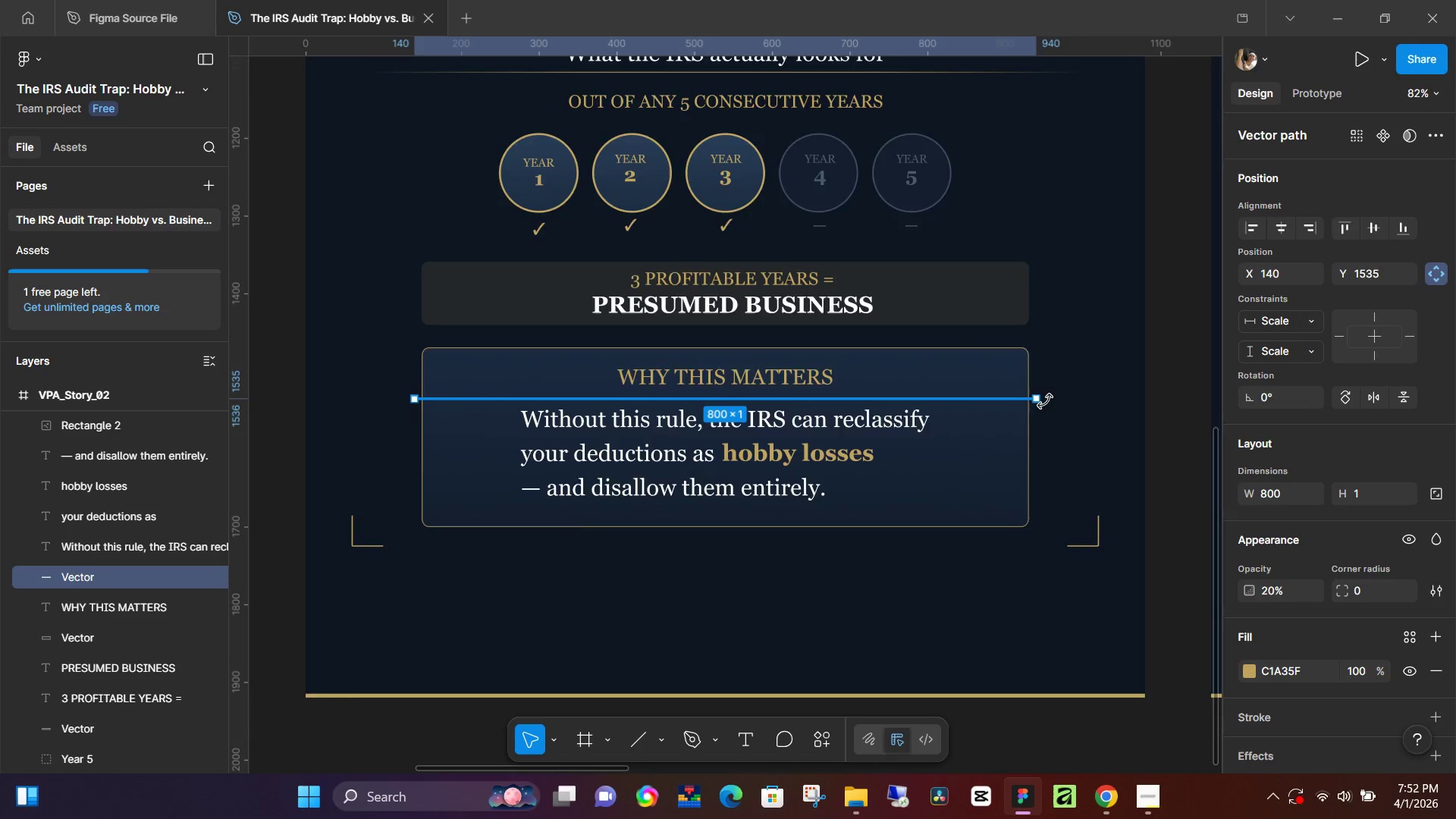 
hold_key(key=ControlLeft, duration=0.41)
 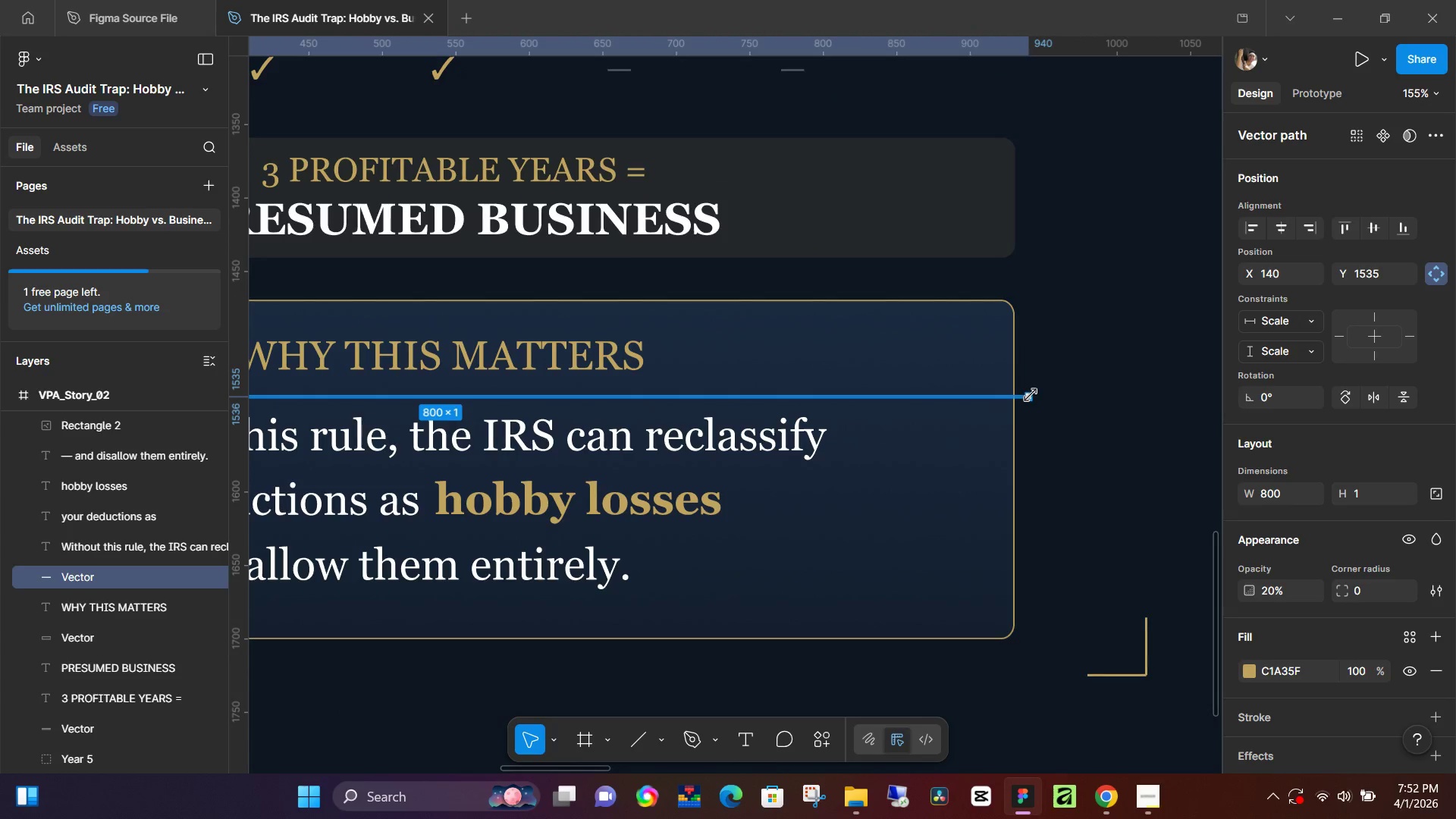 
hold_key(key=ShiftLeft, duration=0.5)
 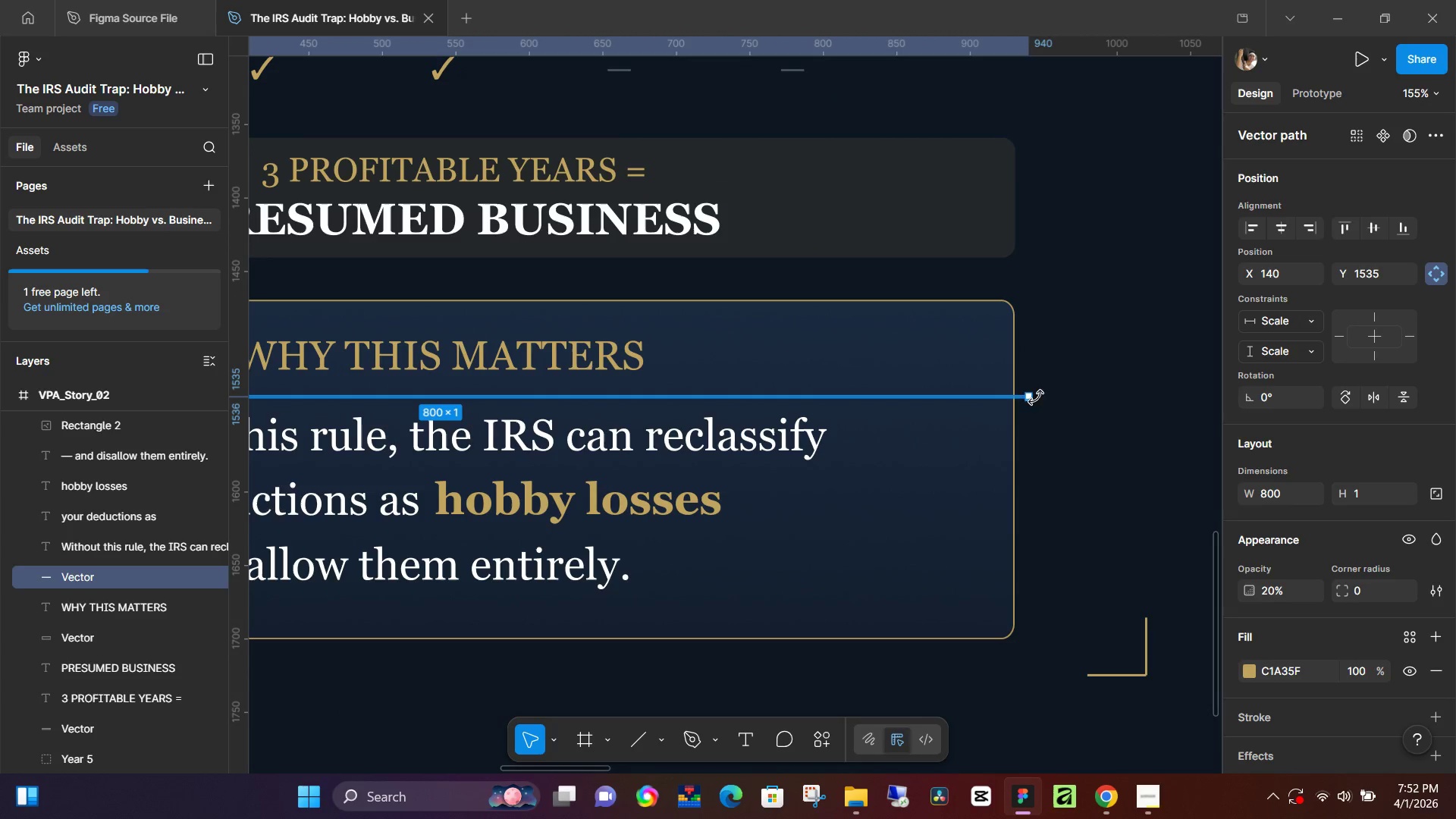 
scroll: coordinate [1048, 401], scroll_direction: up, amount: 6.0
 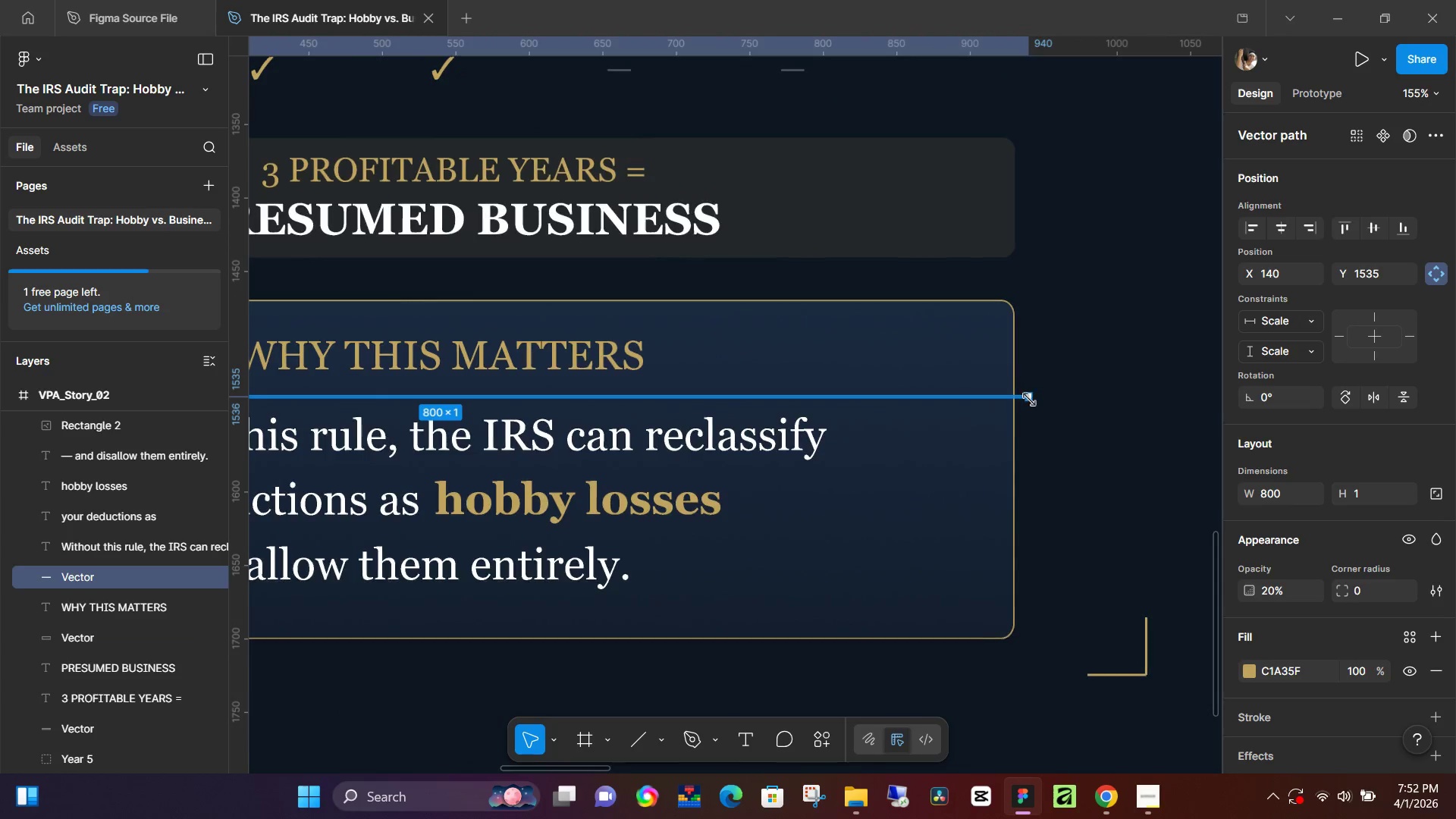 
hold_key(key=ShiftLeft, duration=1.52)
left_click_drag(start_coordinate=[1036, 397], to_coordinate=[943, 397])
 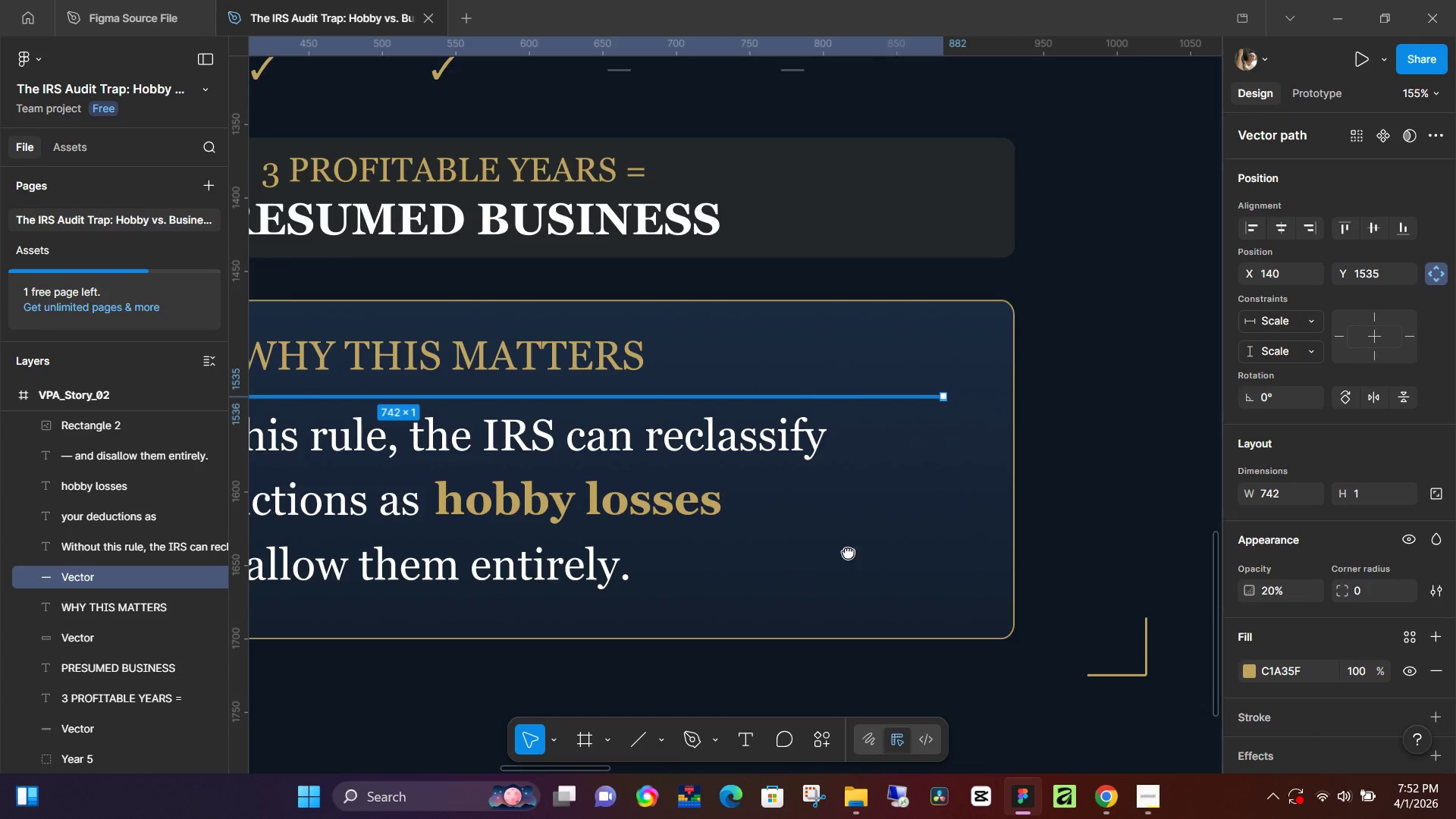 
hold_key(key=ShiftLeft, duration=1.0)
 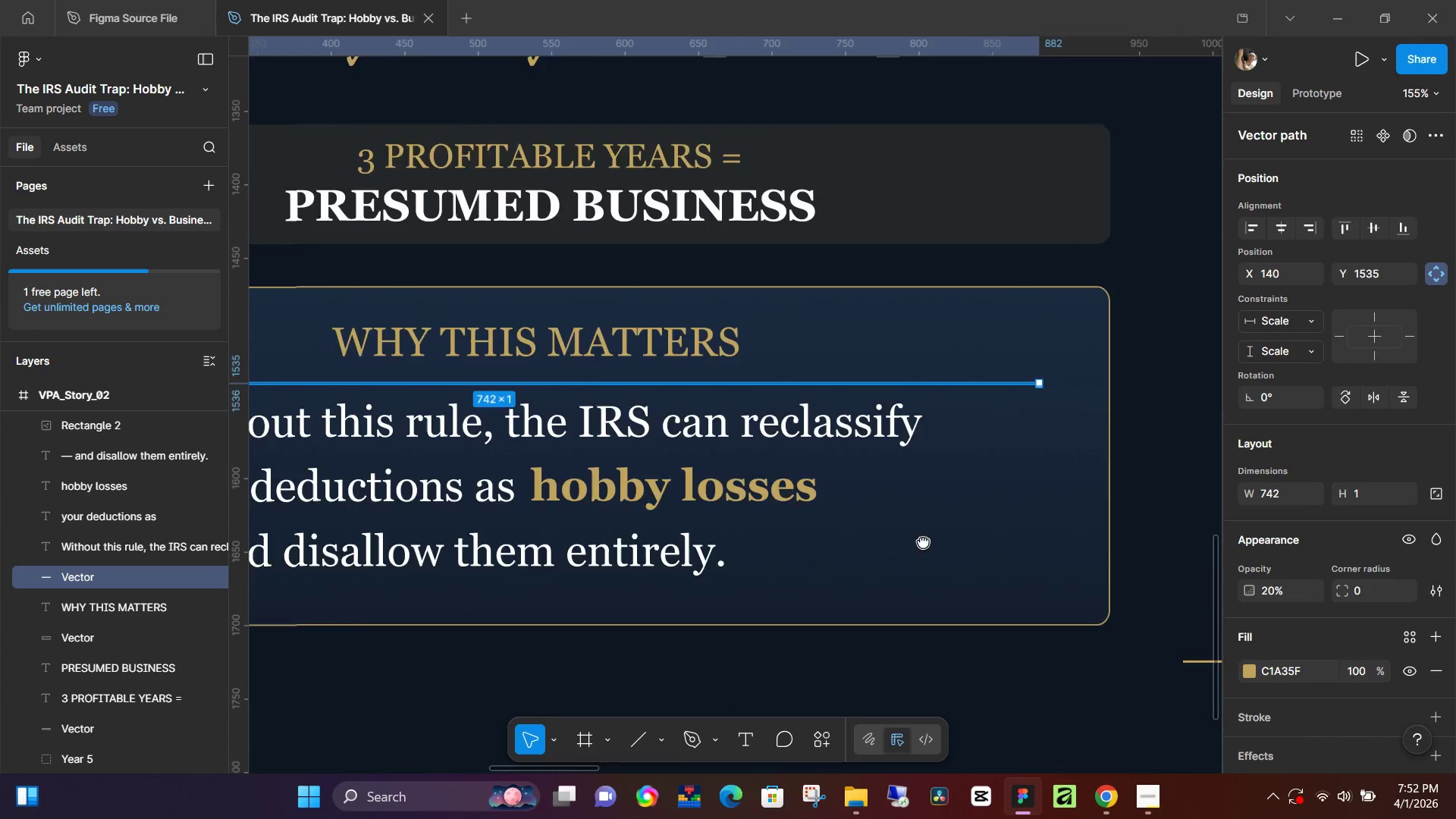 
hold_key(key=ShiftLeft, duration=1.89)
 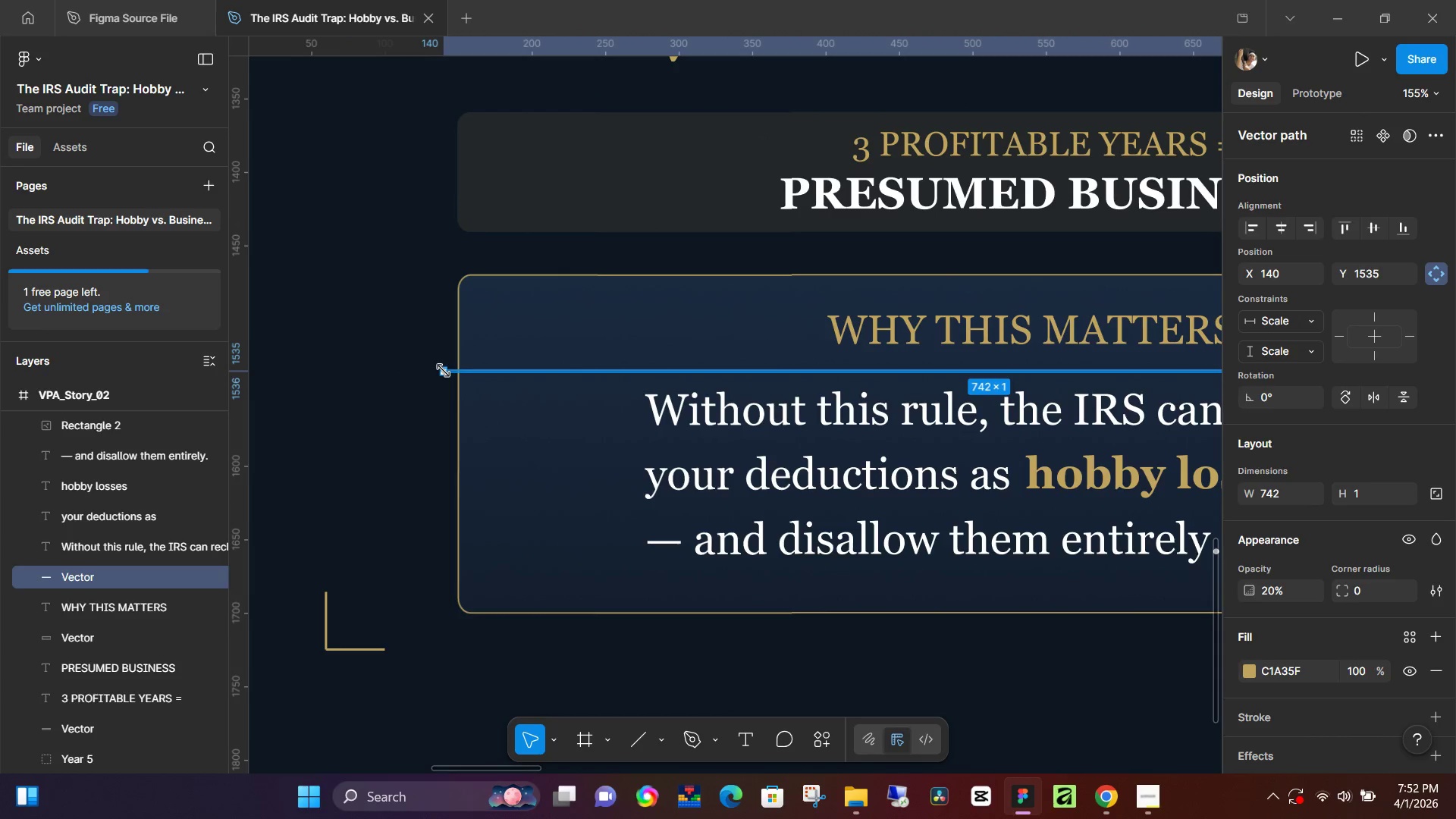 
hold_key(key=Space, duration=1.41)
 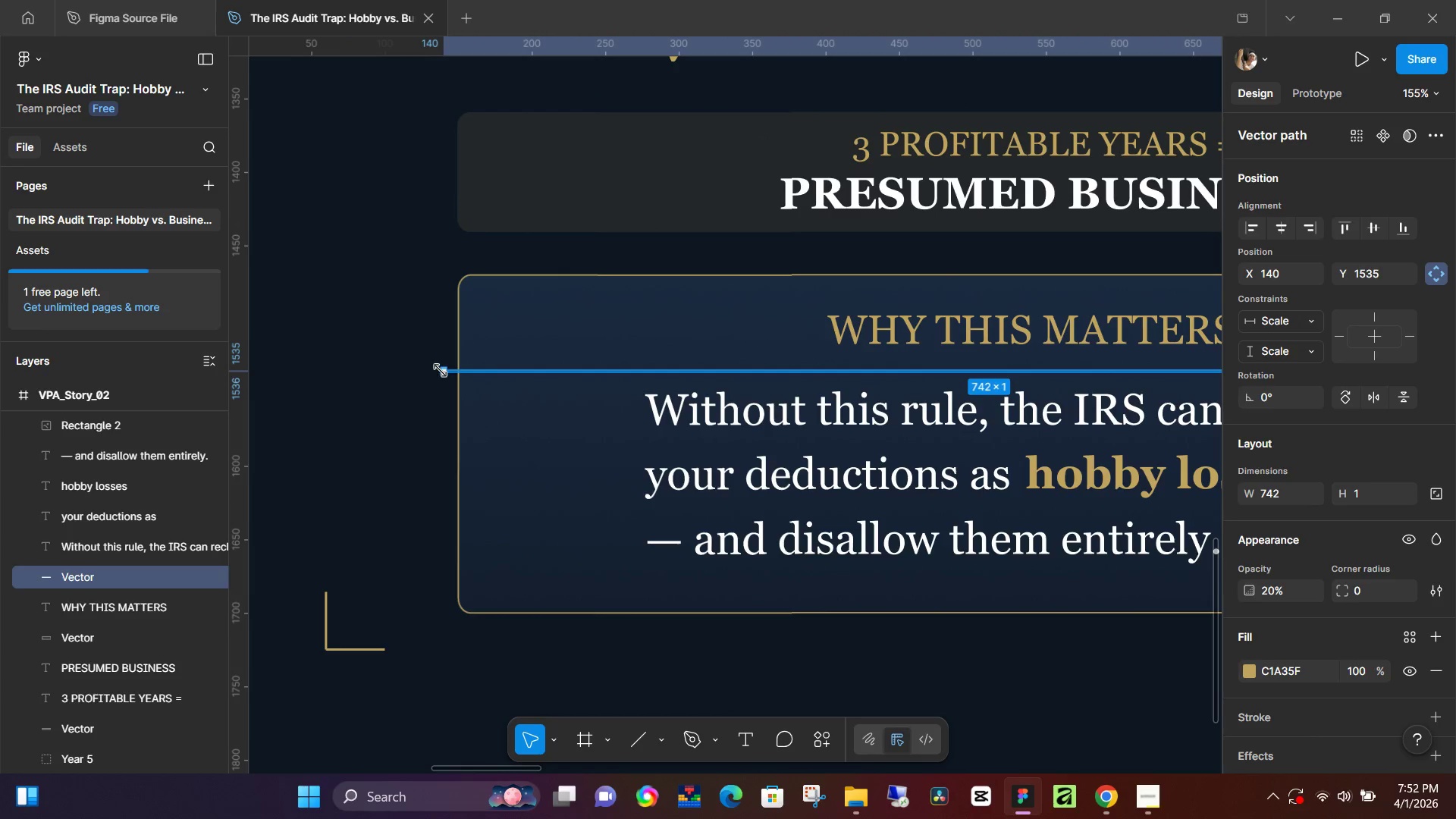 
left_click_drag(start_coordinate=[786, 561], to_coordinate=[1182, 520])
 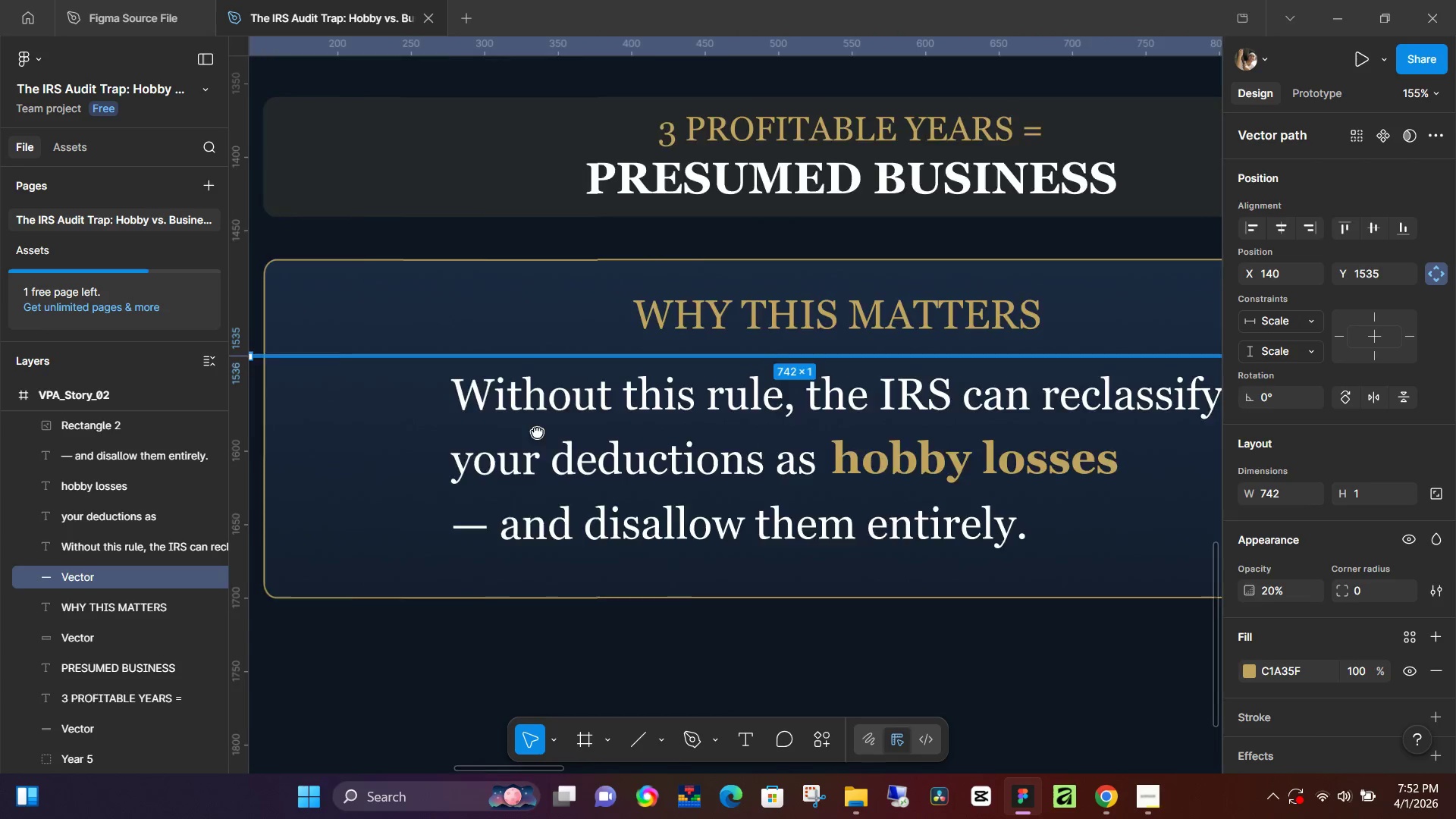 
left_click_drag(start_coordinate=[516, 431], to_coordinate=[711, 447])
 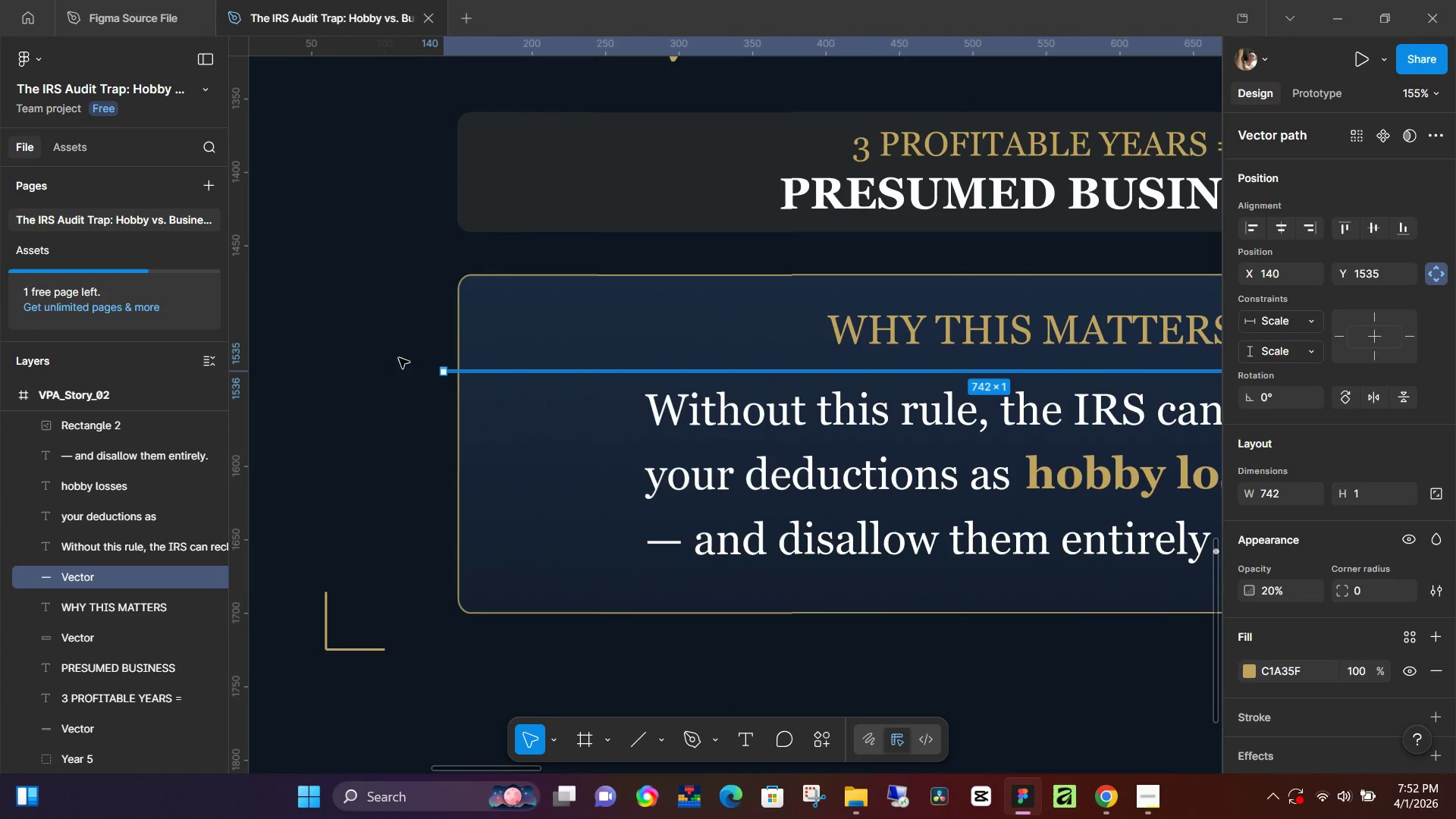 
hold_key(key=ShiftLeft, duration=1.52)
left_click_drag(start_coordinate=[444, 370], to_coordinate=[516, 369])
 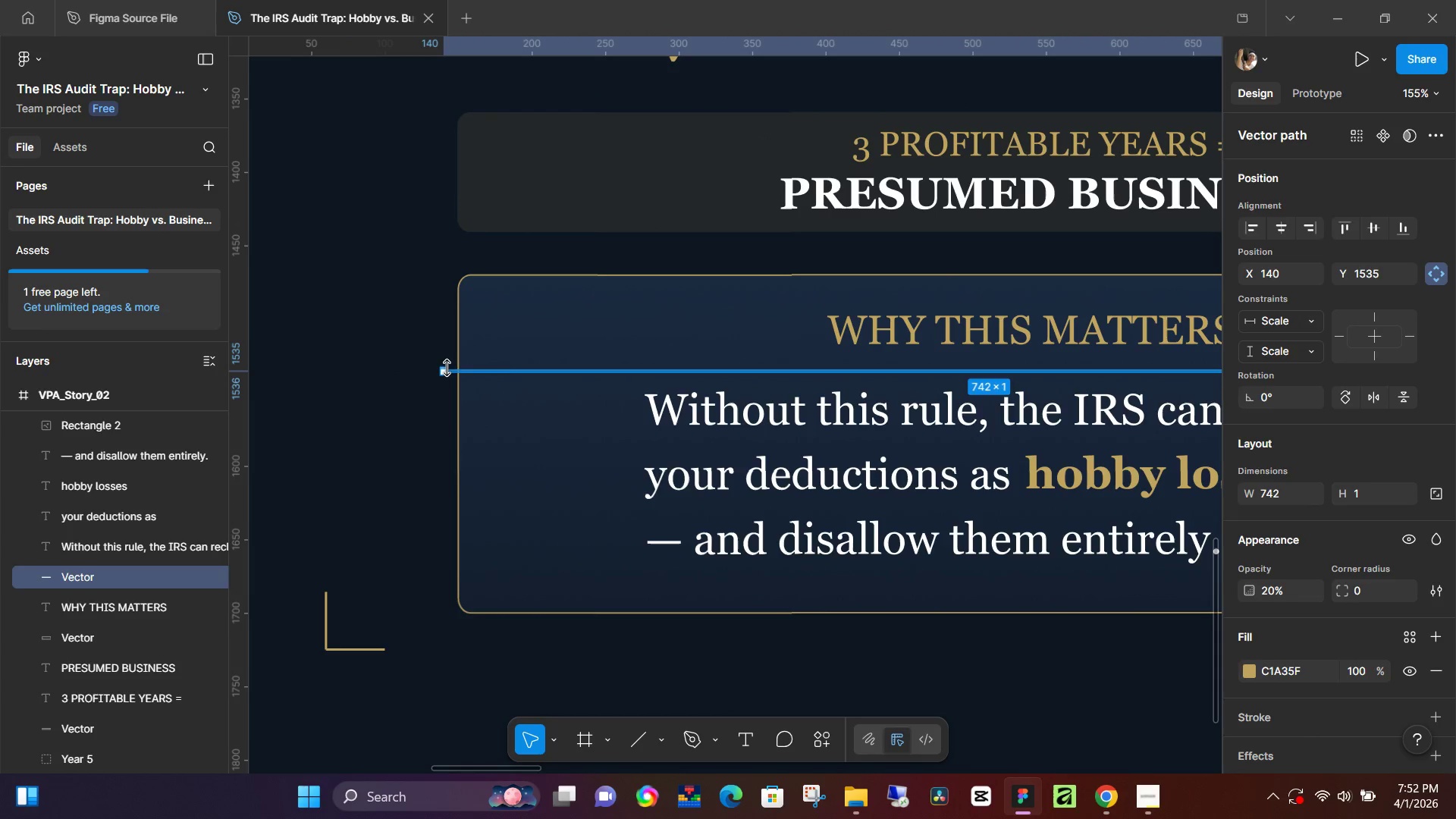 
hold_key(key=ShiftLeft, duration=0.39)
 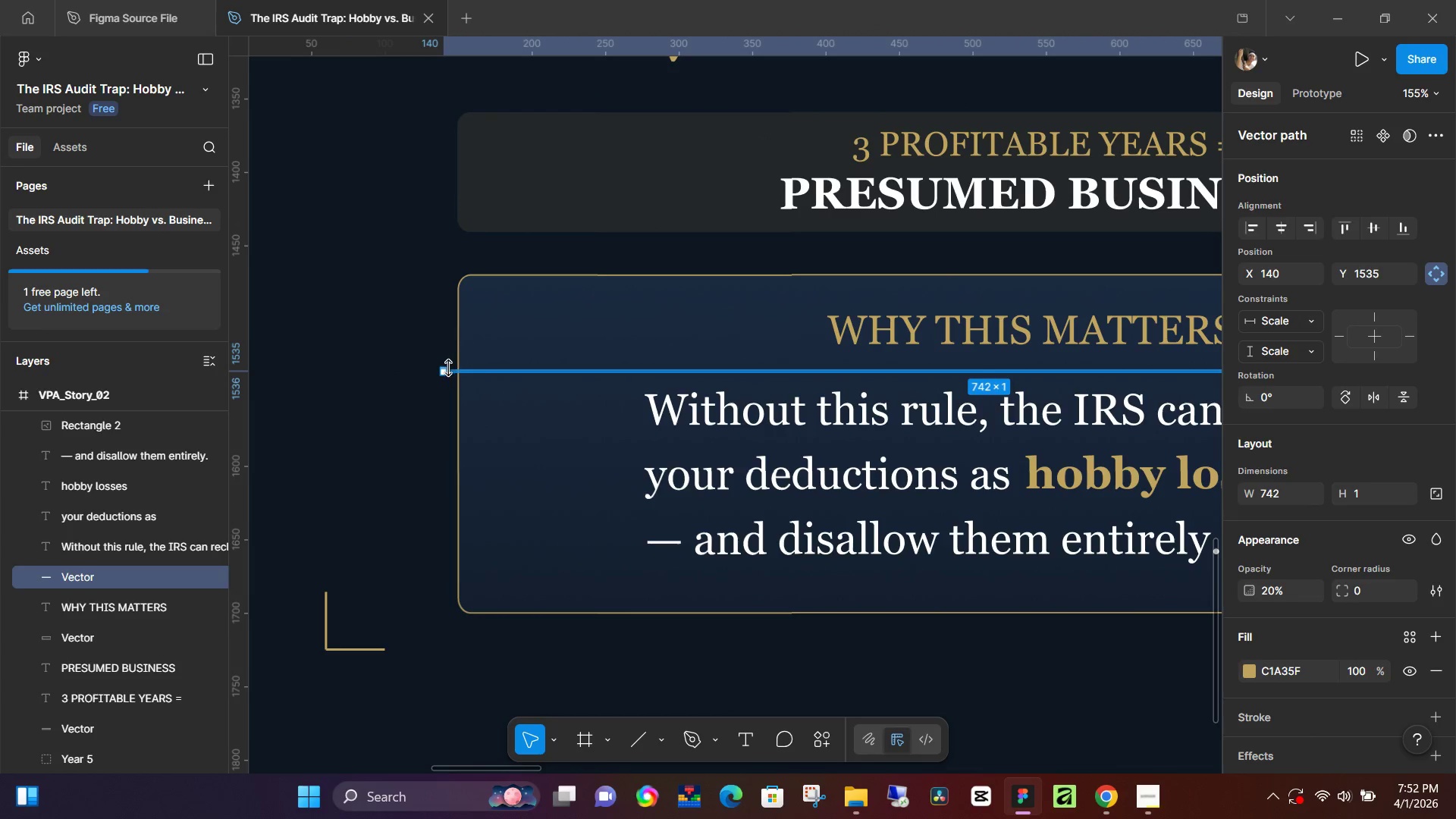 
hold_key(key=ShiftLeft, duration=0.83)
left_click_drag(start_coordinate=[447, 368], to_coordinate=[516, 368])
 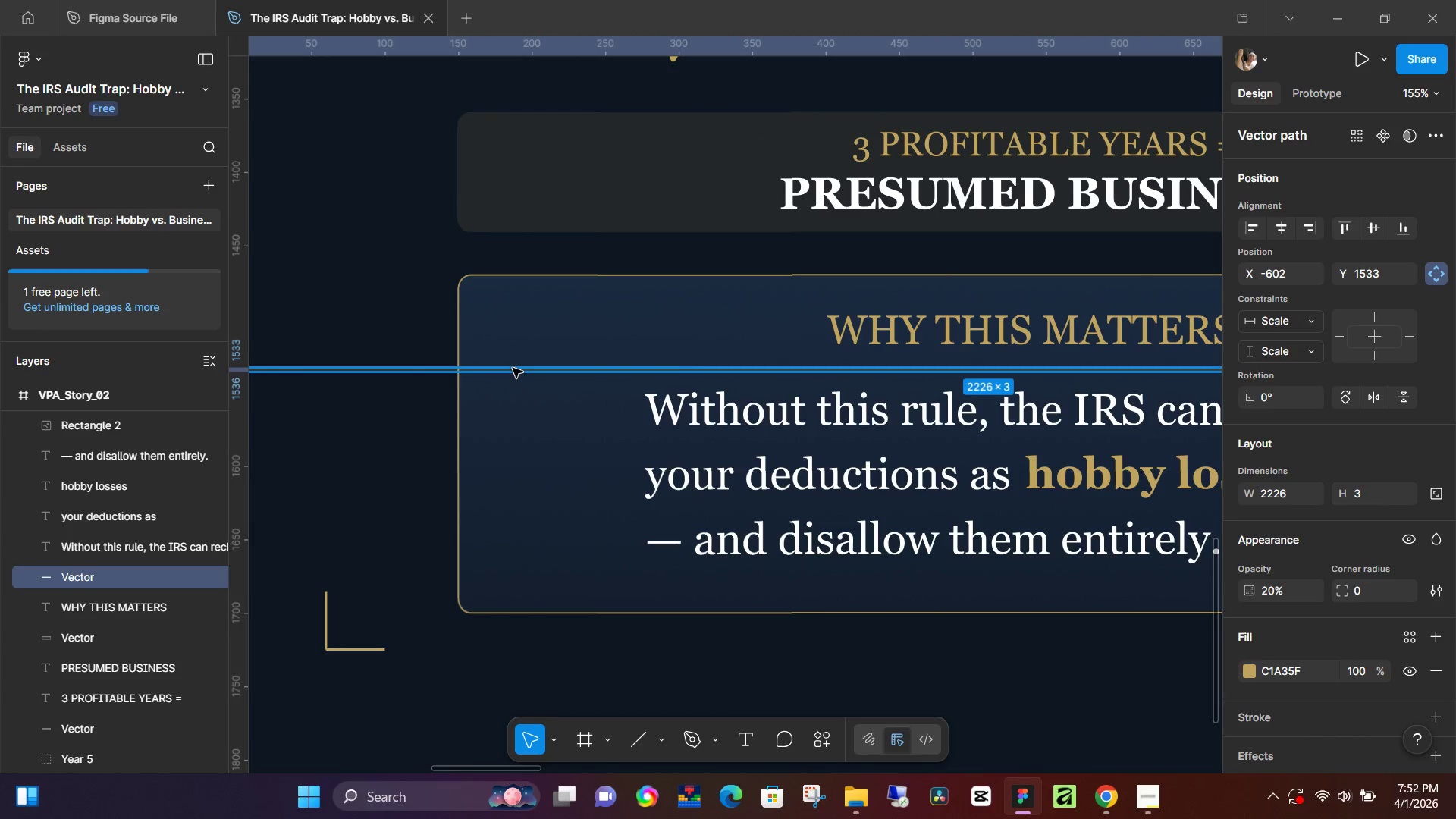 
hold_key(key=ControlLeft, duration=0.89)
 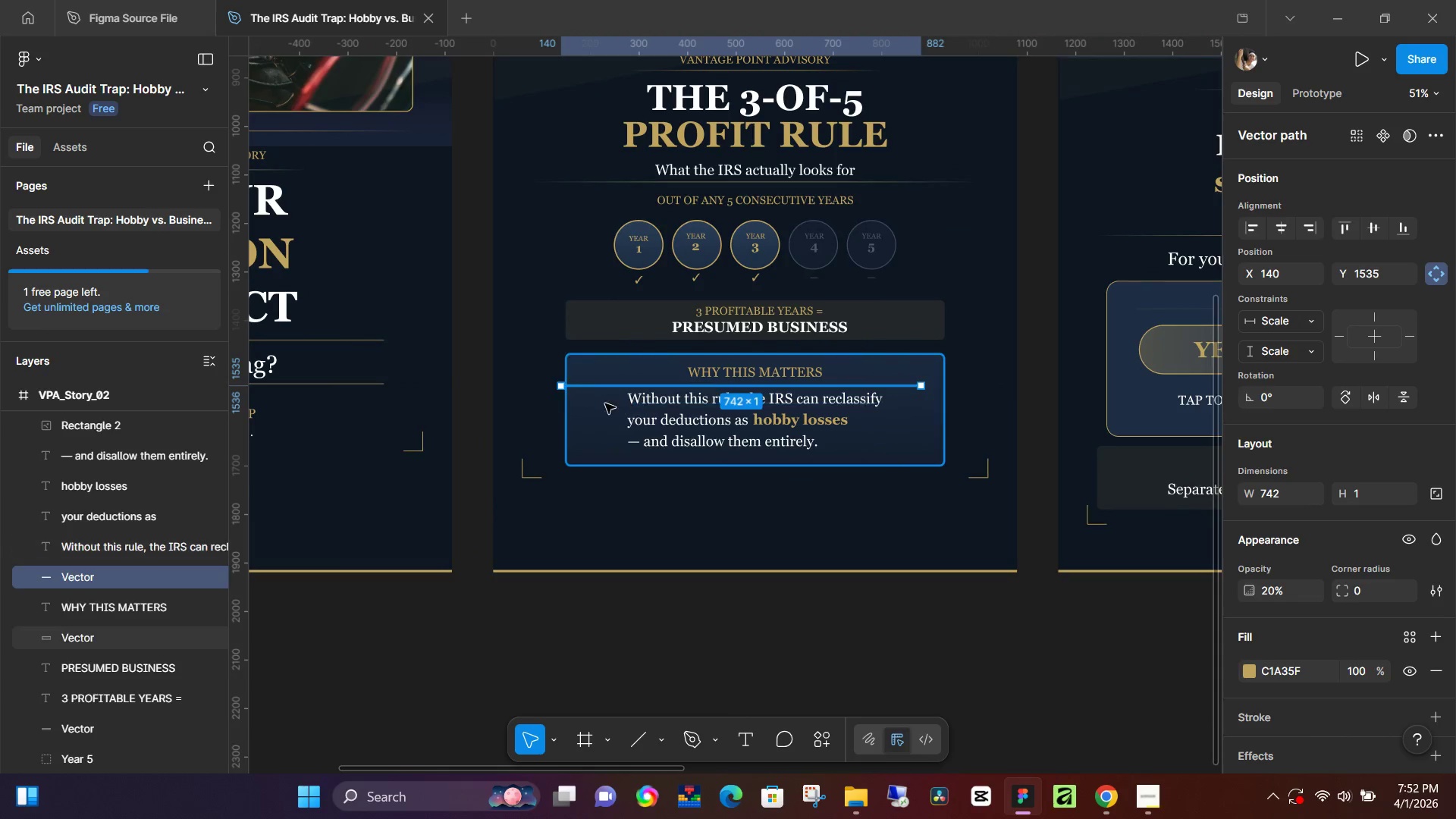 
key(Control+Z)
 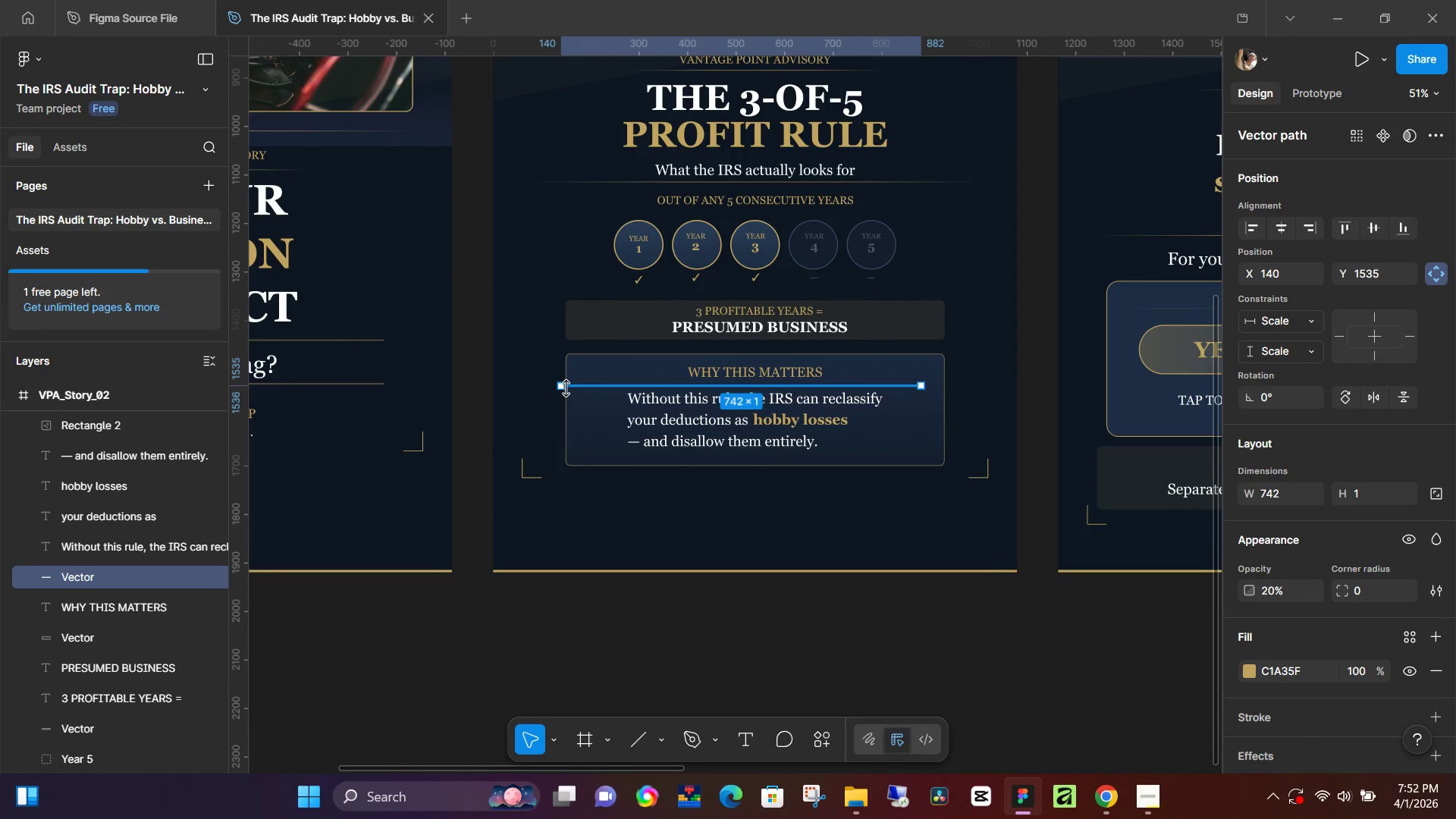 
scroll: coordinate [665, 403], scroll_direction: down, amount: 11.0
 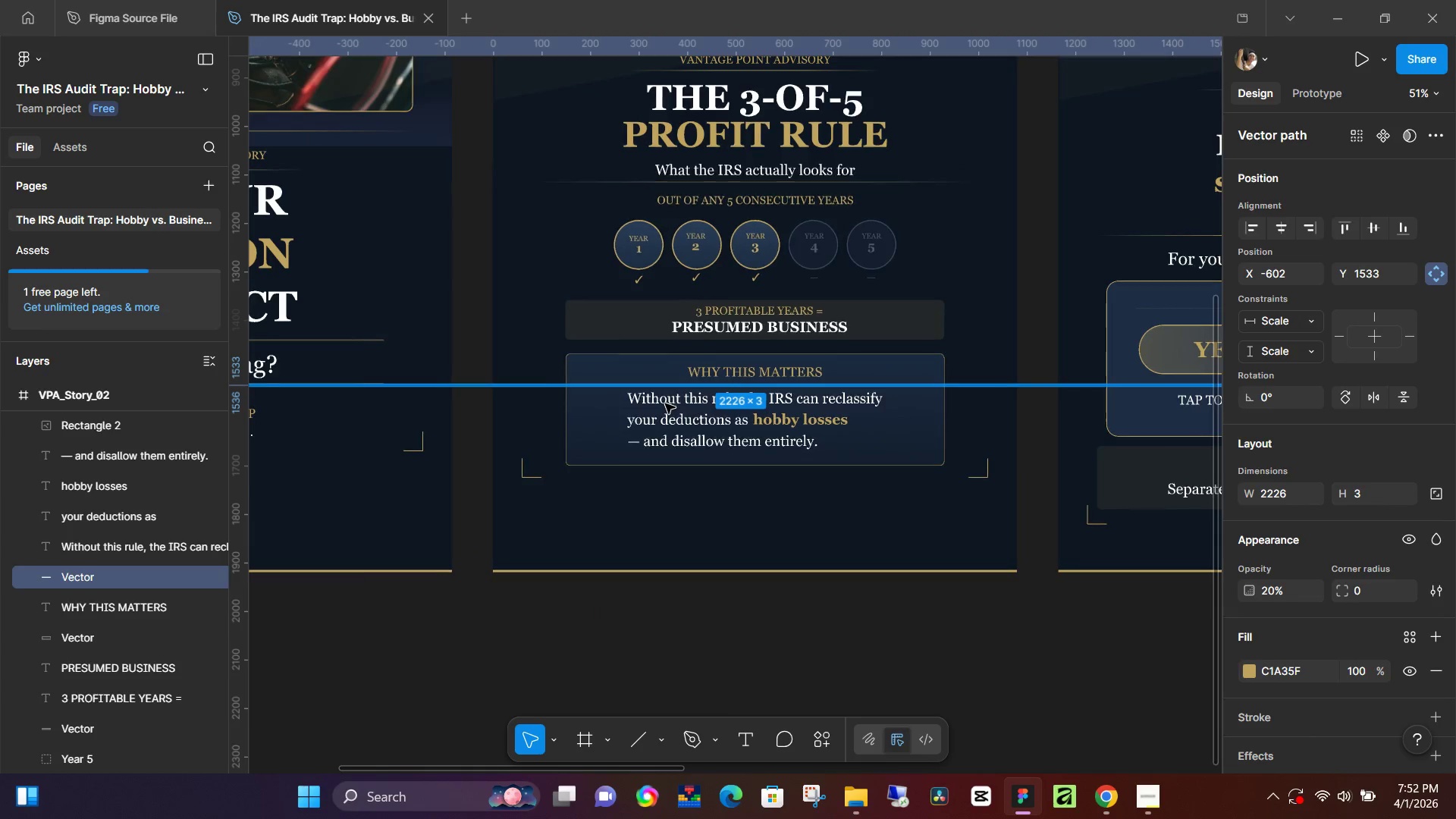 
hold_key(key=ShiftLeft, duration=1.19)
left_click_drag(start_coordinate=[559, 388], to_coordinate=[581, 387])
 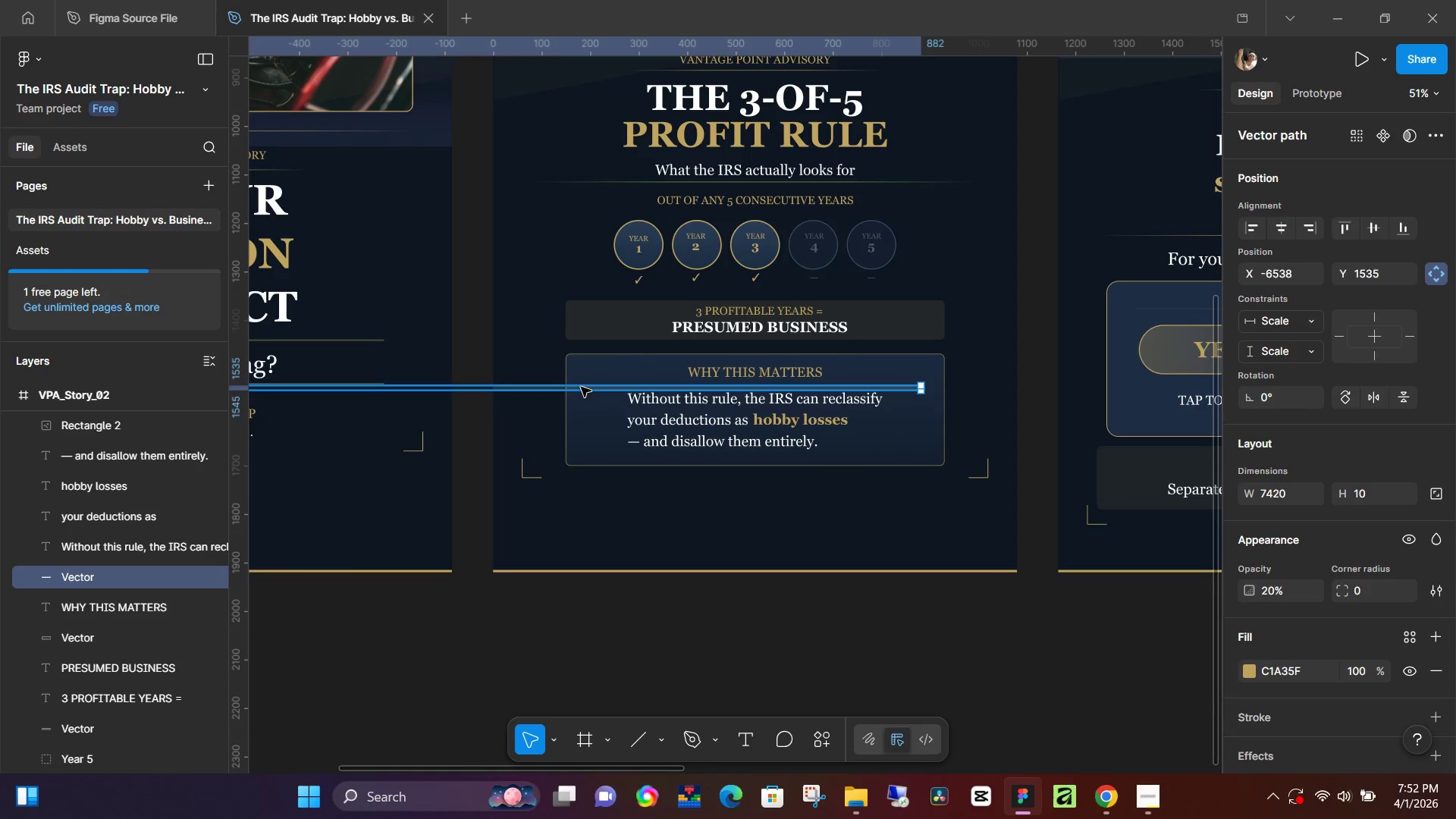 
key(Control+Z)
 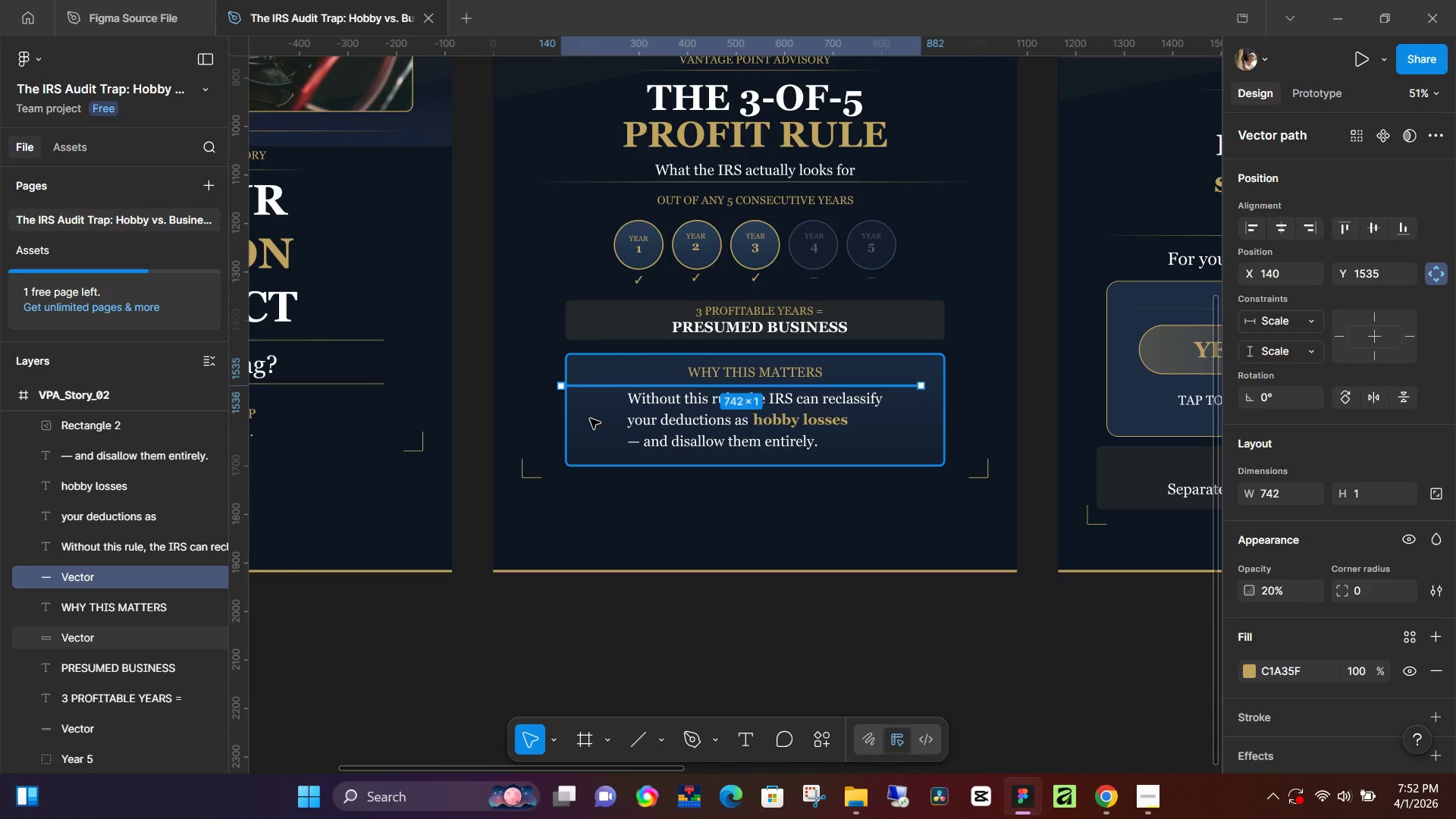 
left_click([590, 419])
 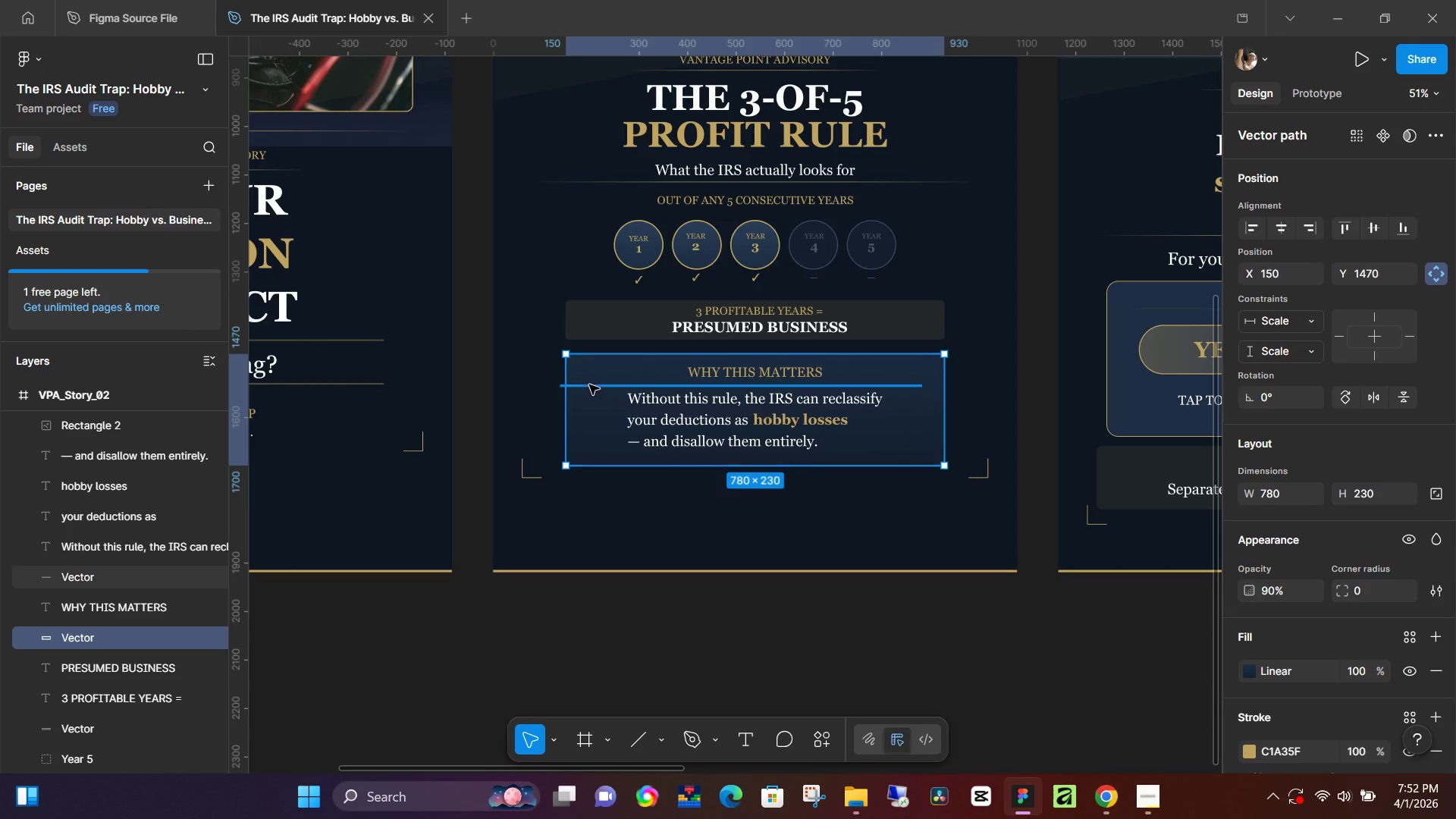 
left_click([589, 384])
 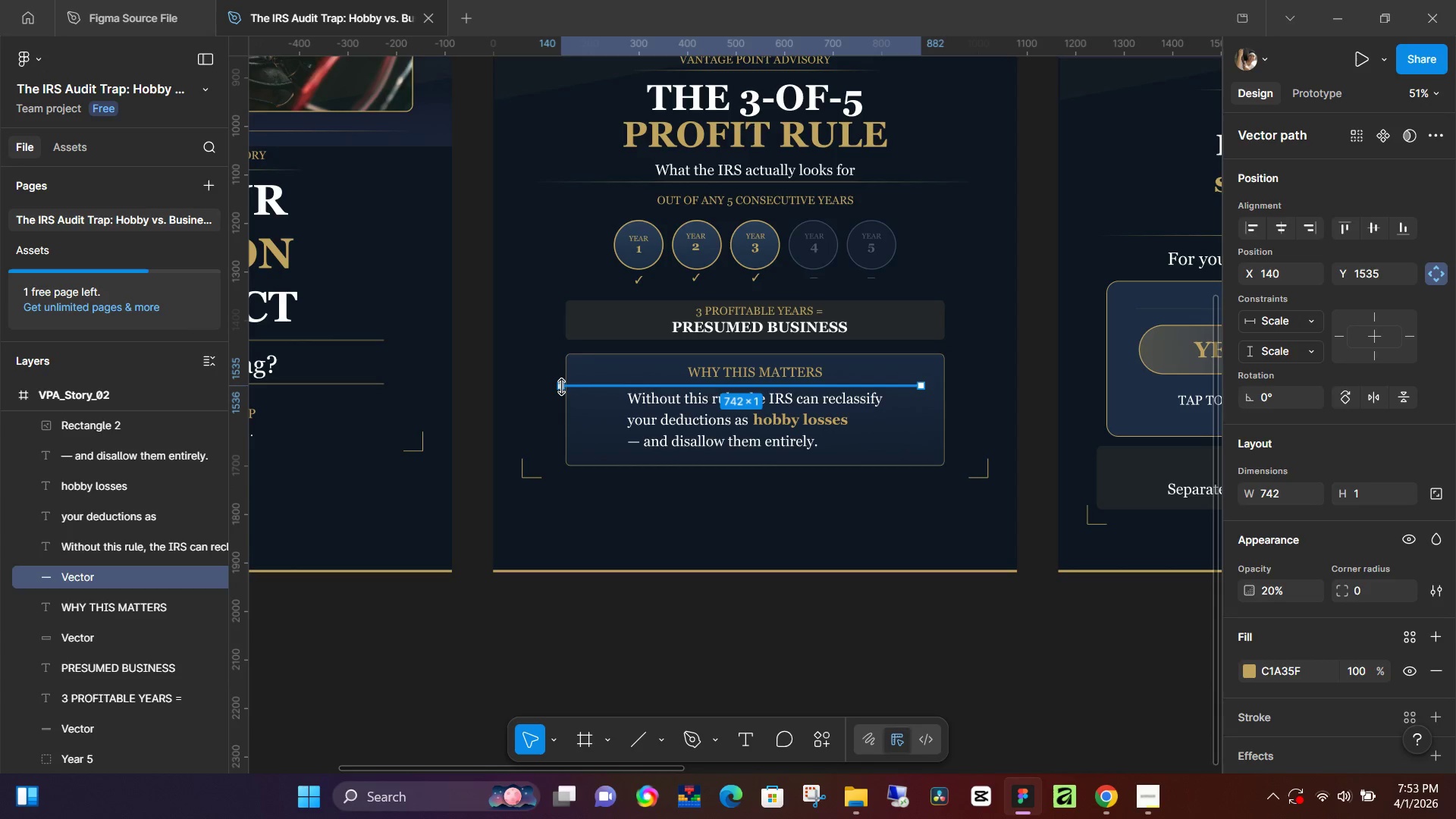 
hold_key(key=ShiftLeft, duration=1.25)
left_click_drag(start_coordinate=[561, 387], to_coordinate=[576, 388])
 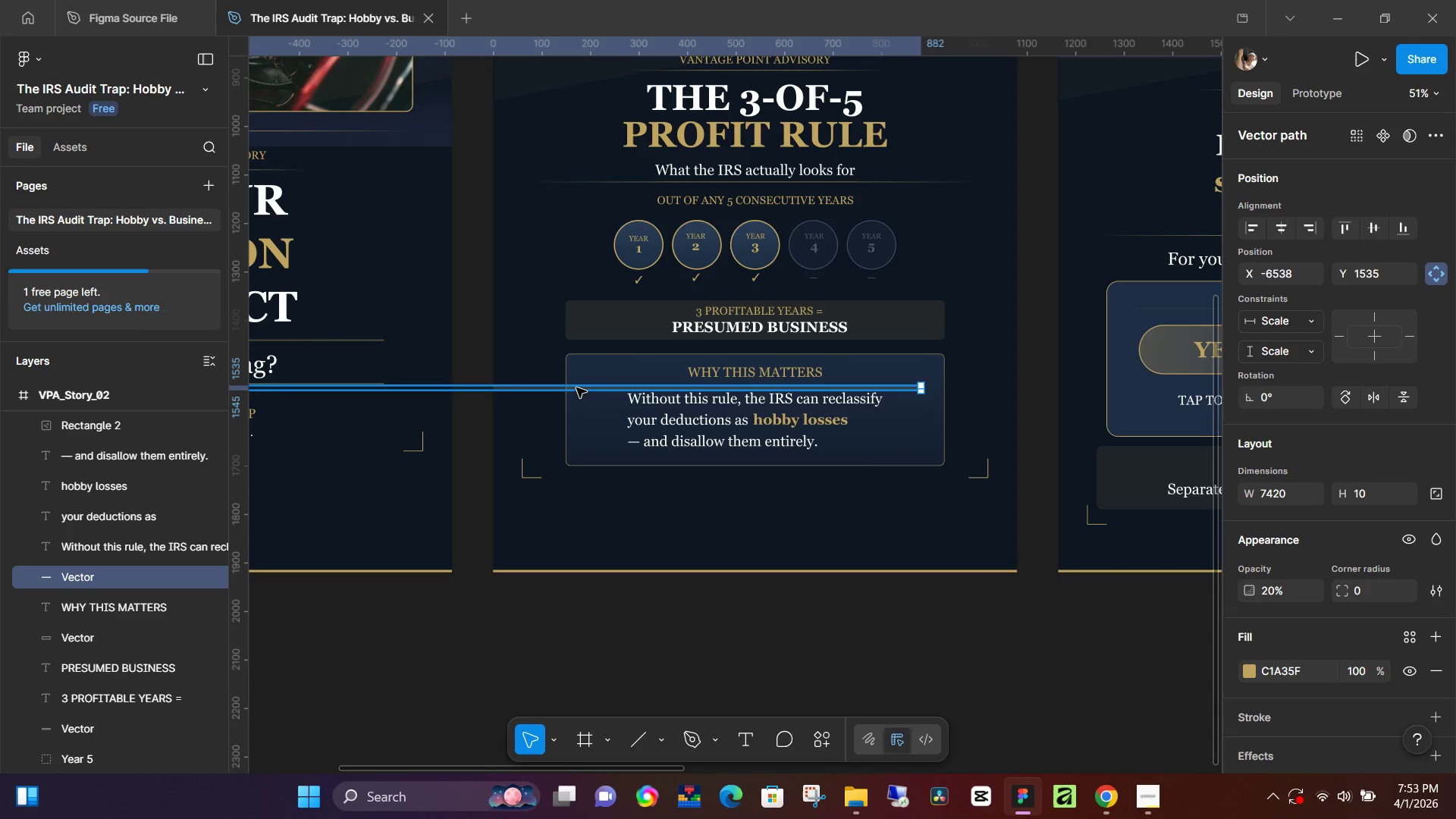 
key(Control+Z)
 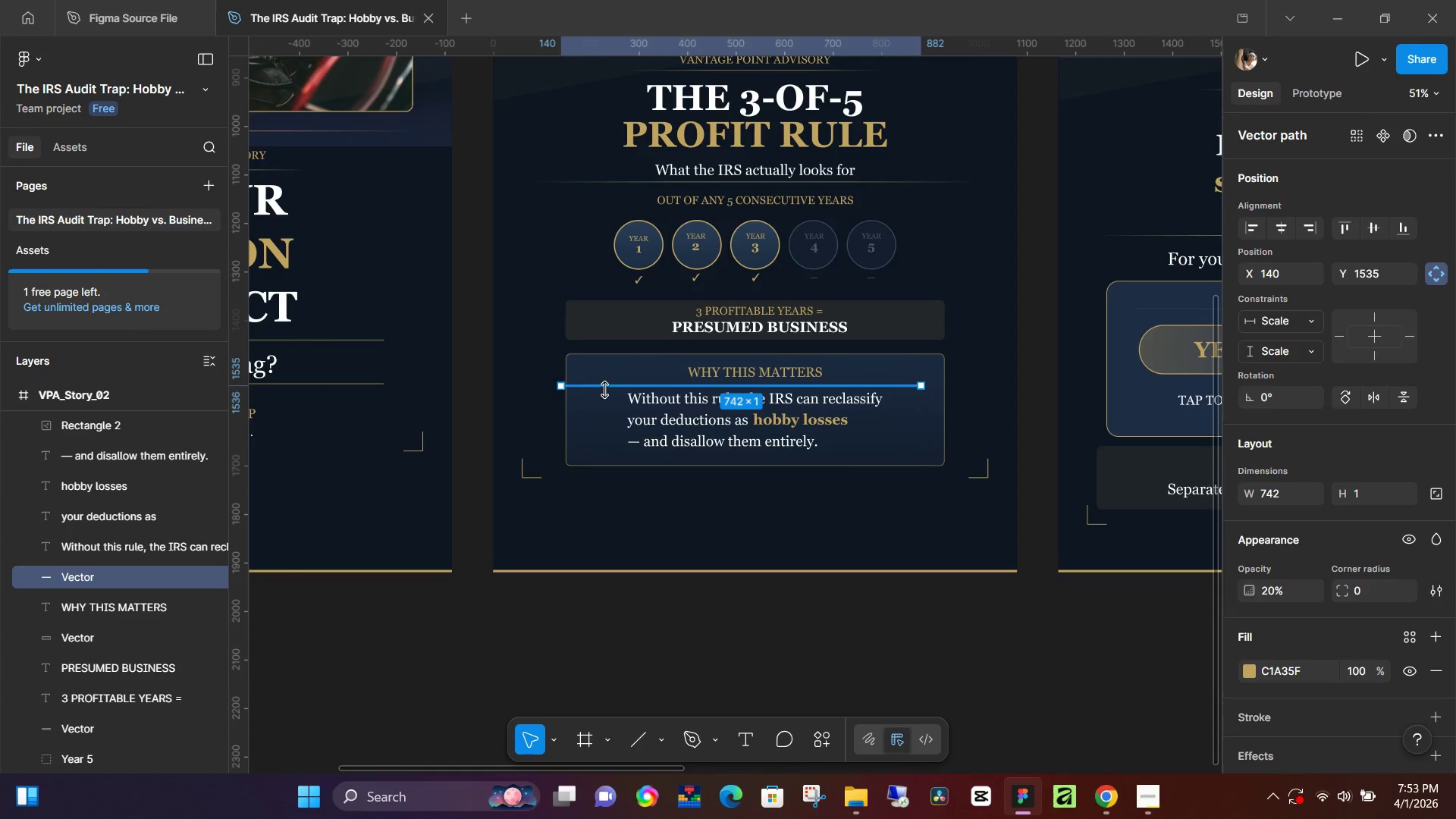 
left_click([608, 390])
 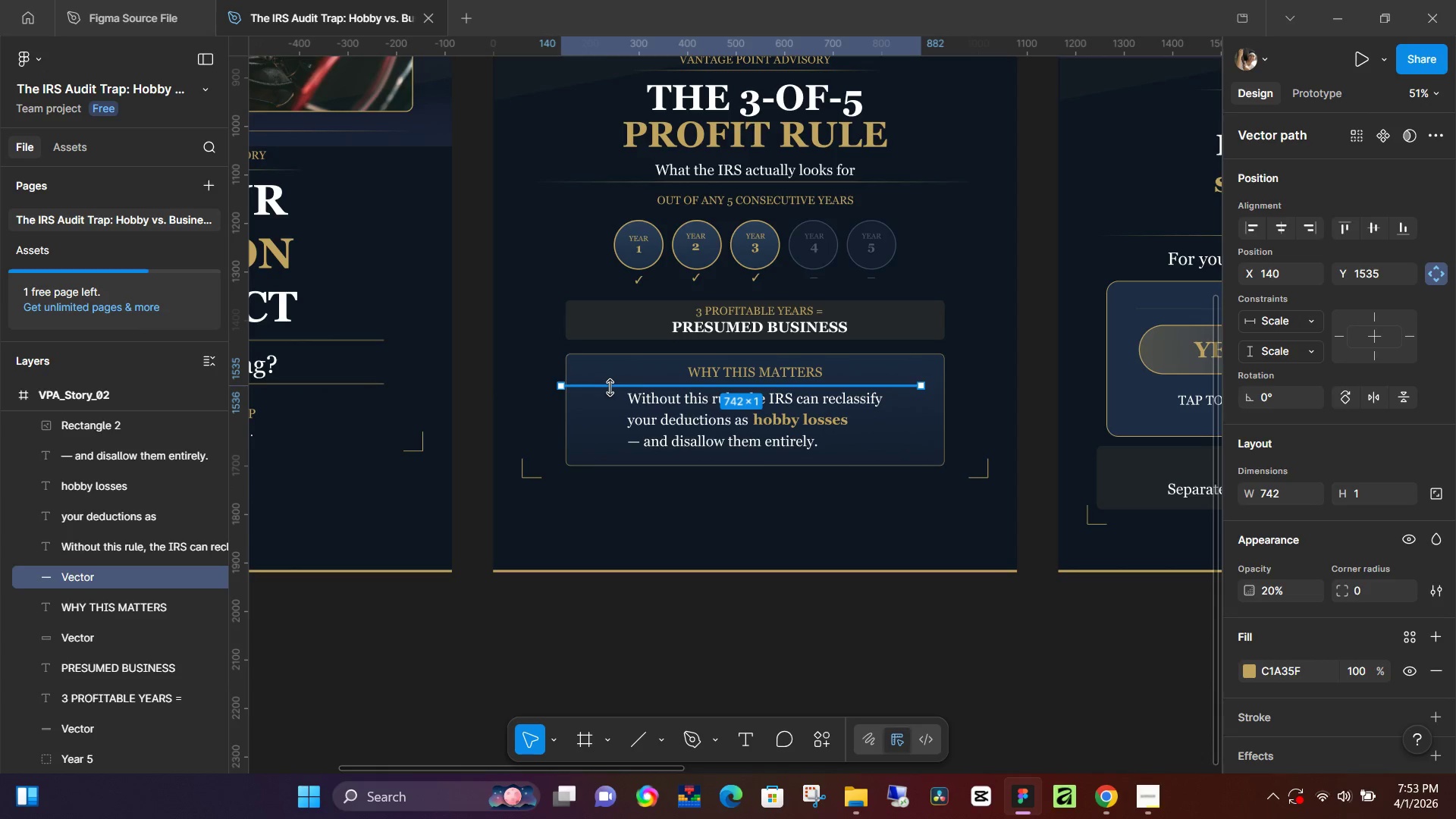 
left_click_drag(start_coordinate=[610, 388], to_coordinate=[629, 387])
 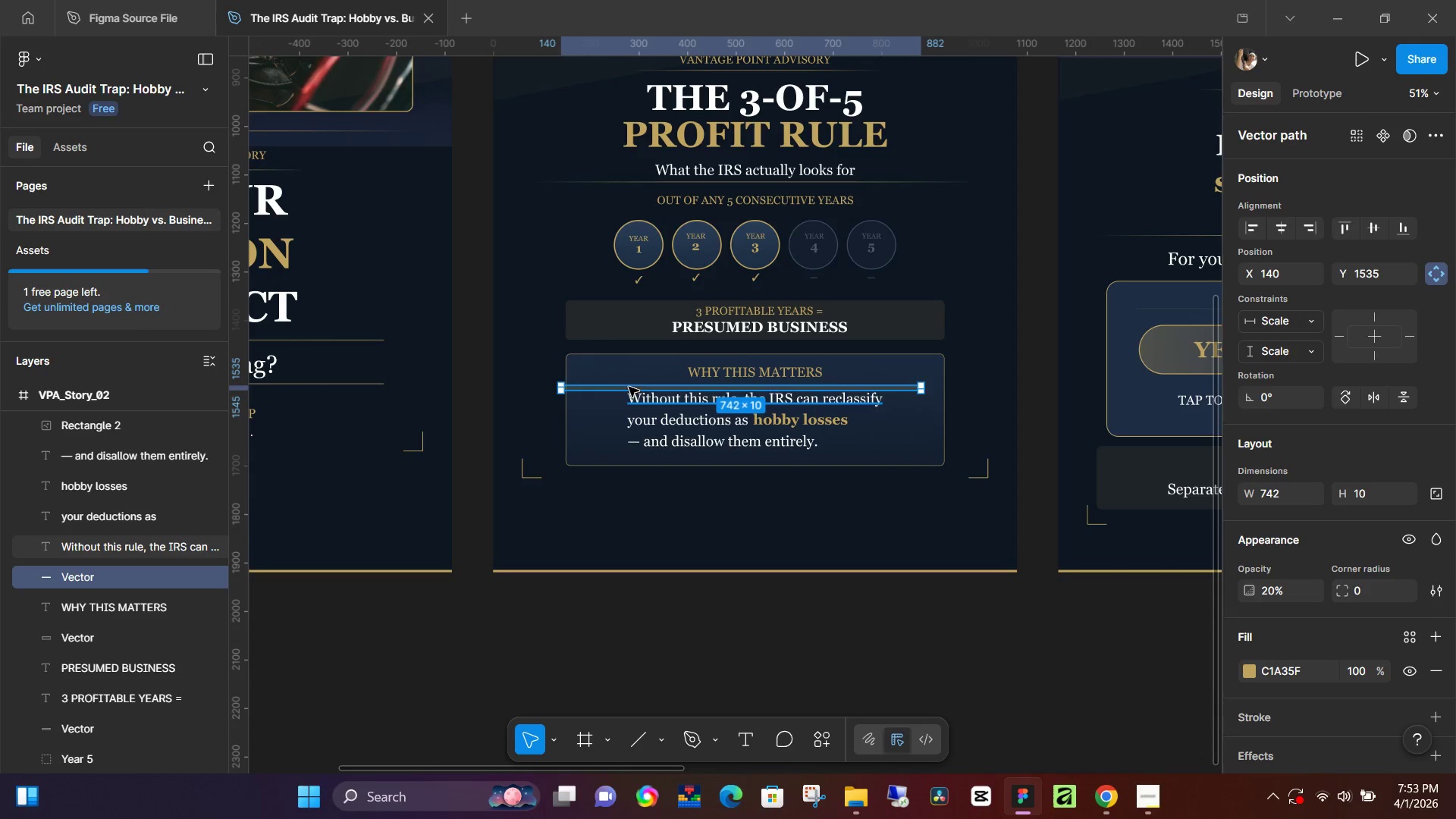 
key(Control+Z)
 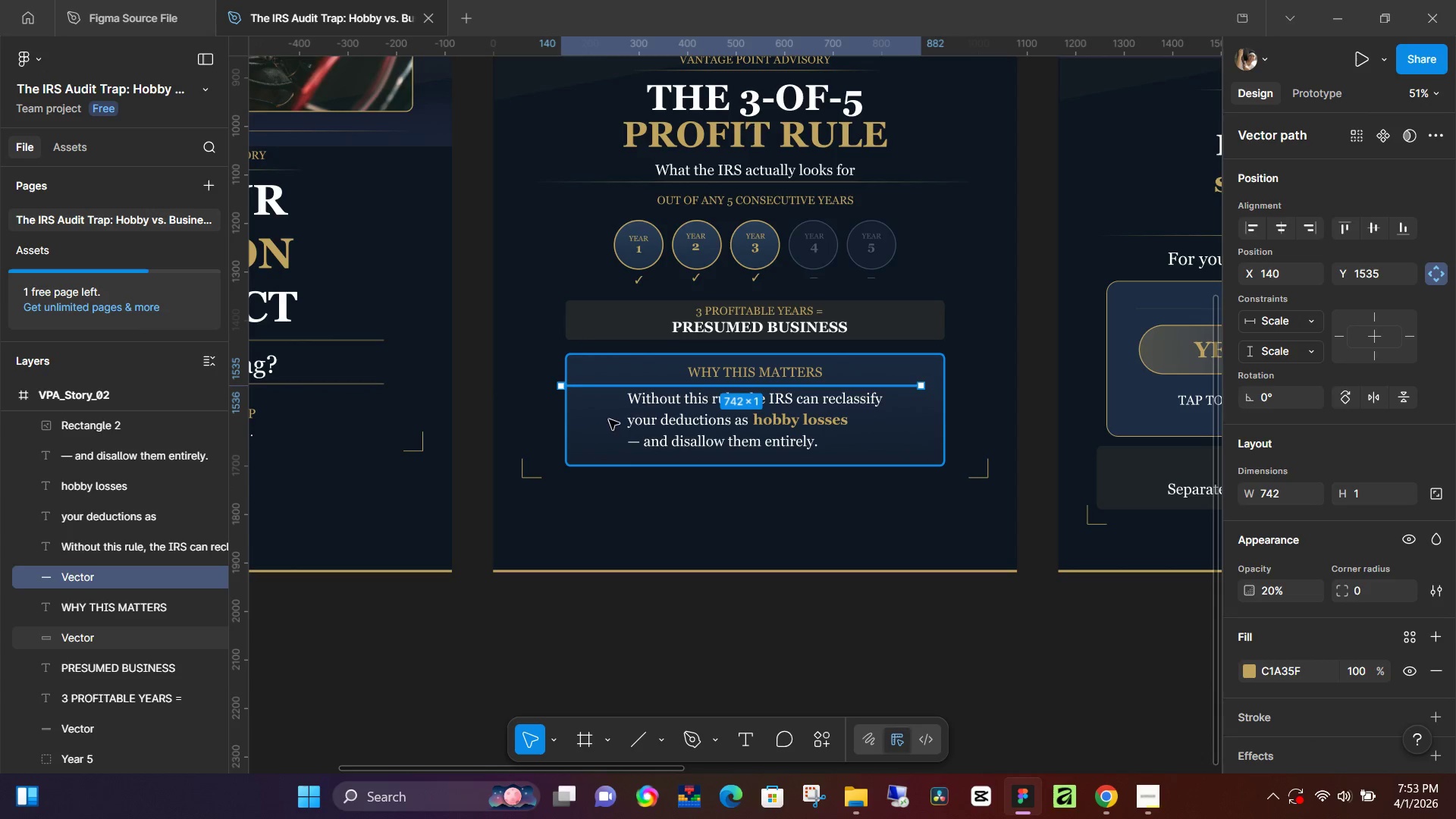 
left_click([606, 427])
 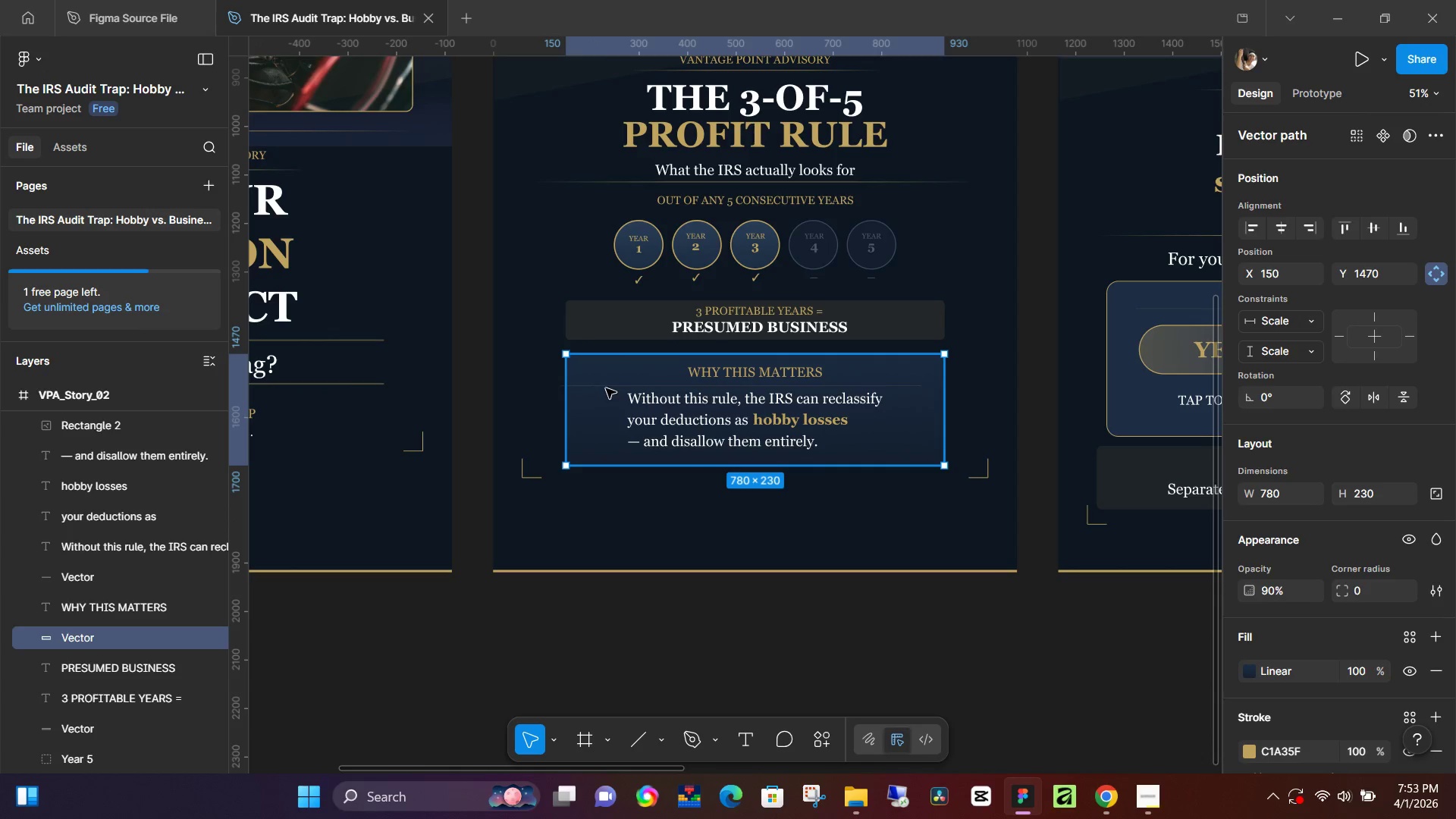 
left_click([606, 388])
 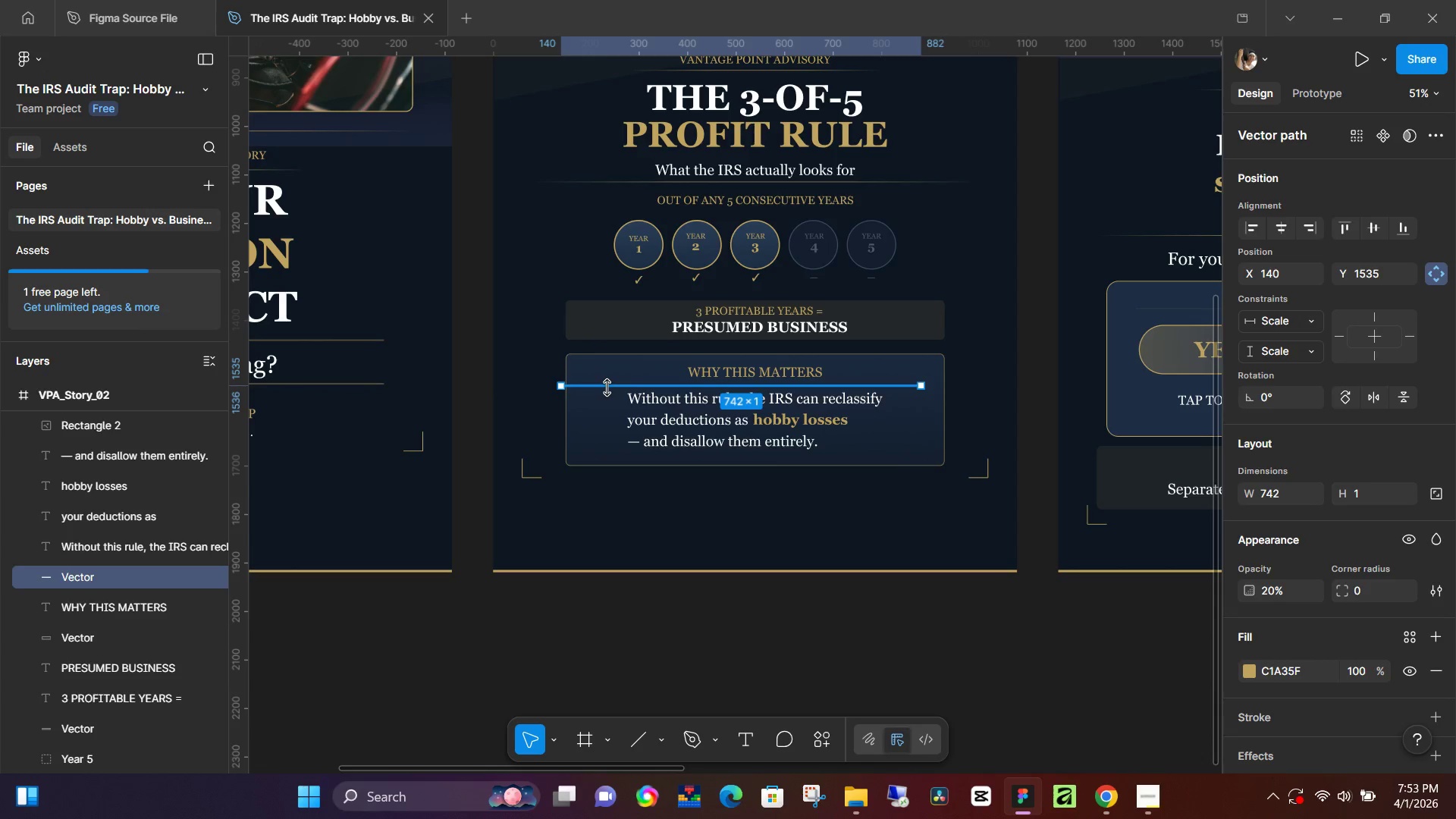 
hold_key(key=ShiftLeft, duration=0.94)
left_click_drag(start_coordinate=[606, 388], to_coordinate=[626, 388])
 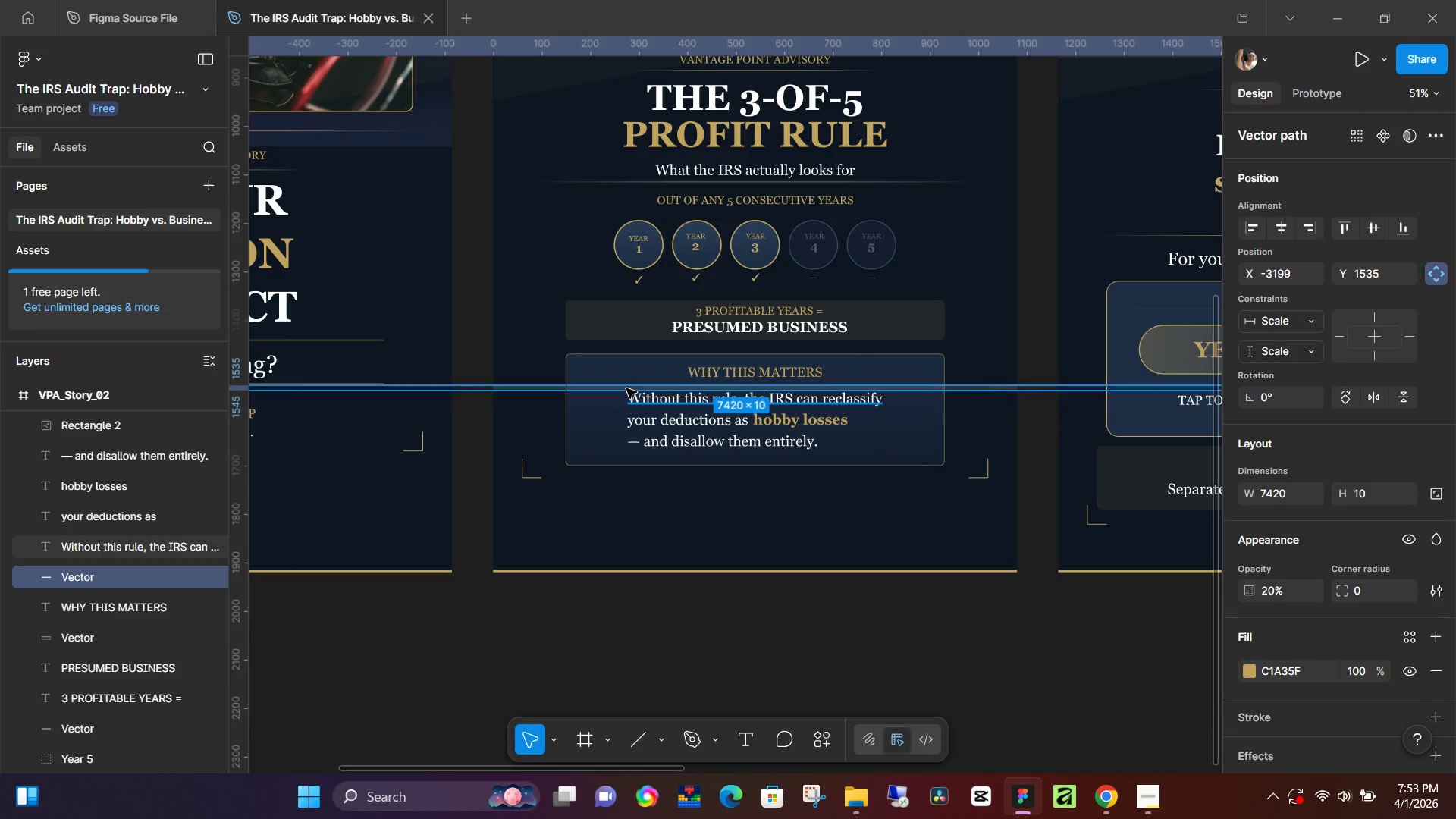 
key(Control+Z)
 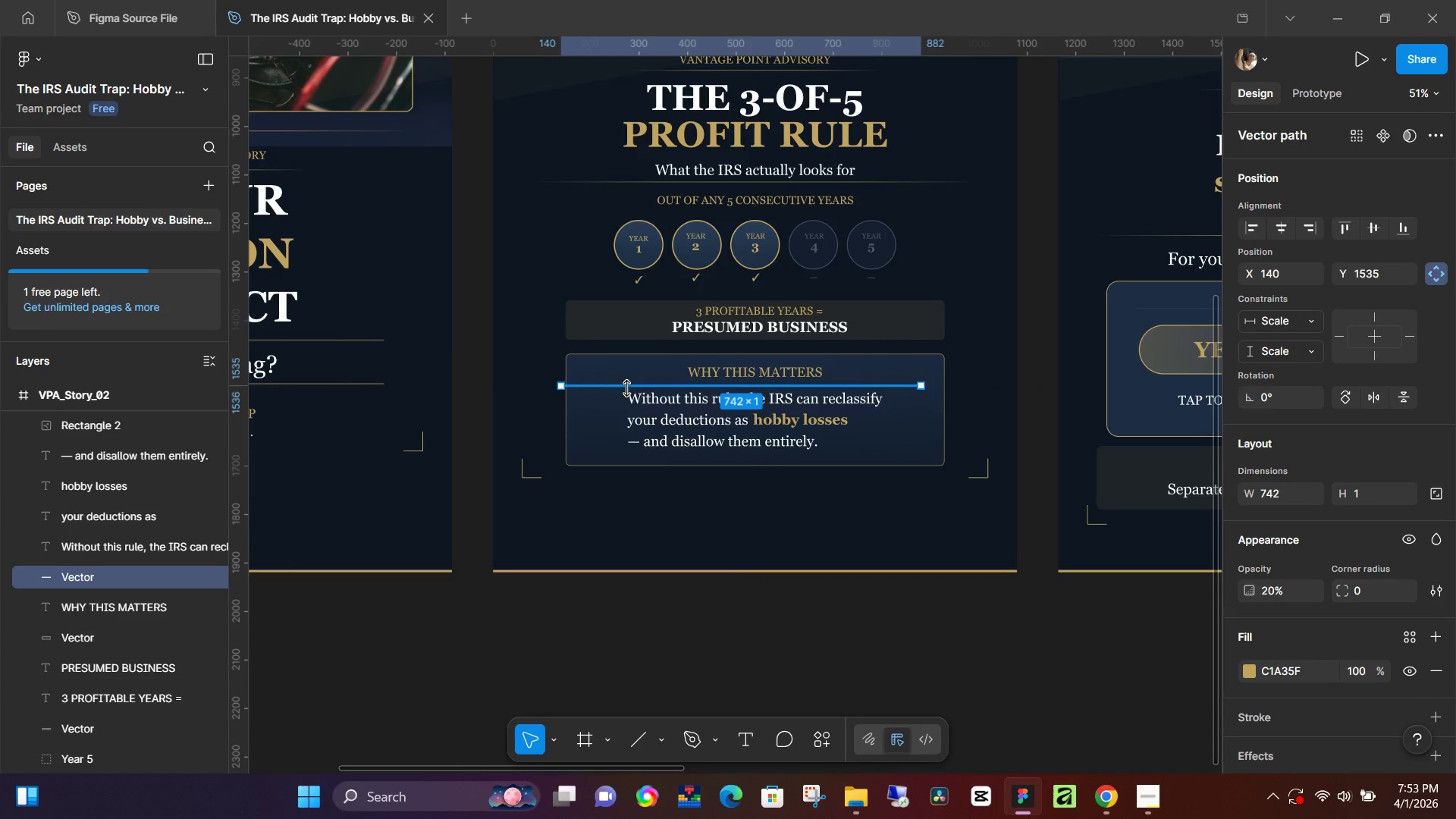 
left_click_drag(start_coordinate=[626, 388], to_coordinate=[657, 388])
 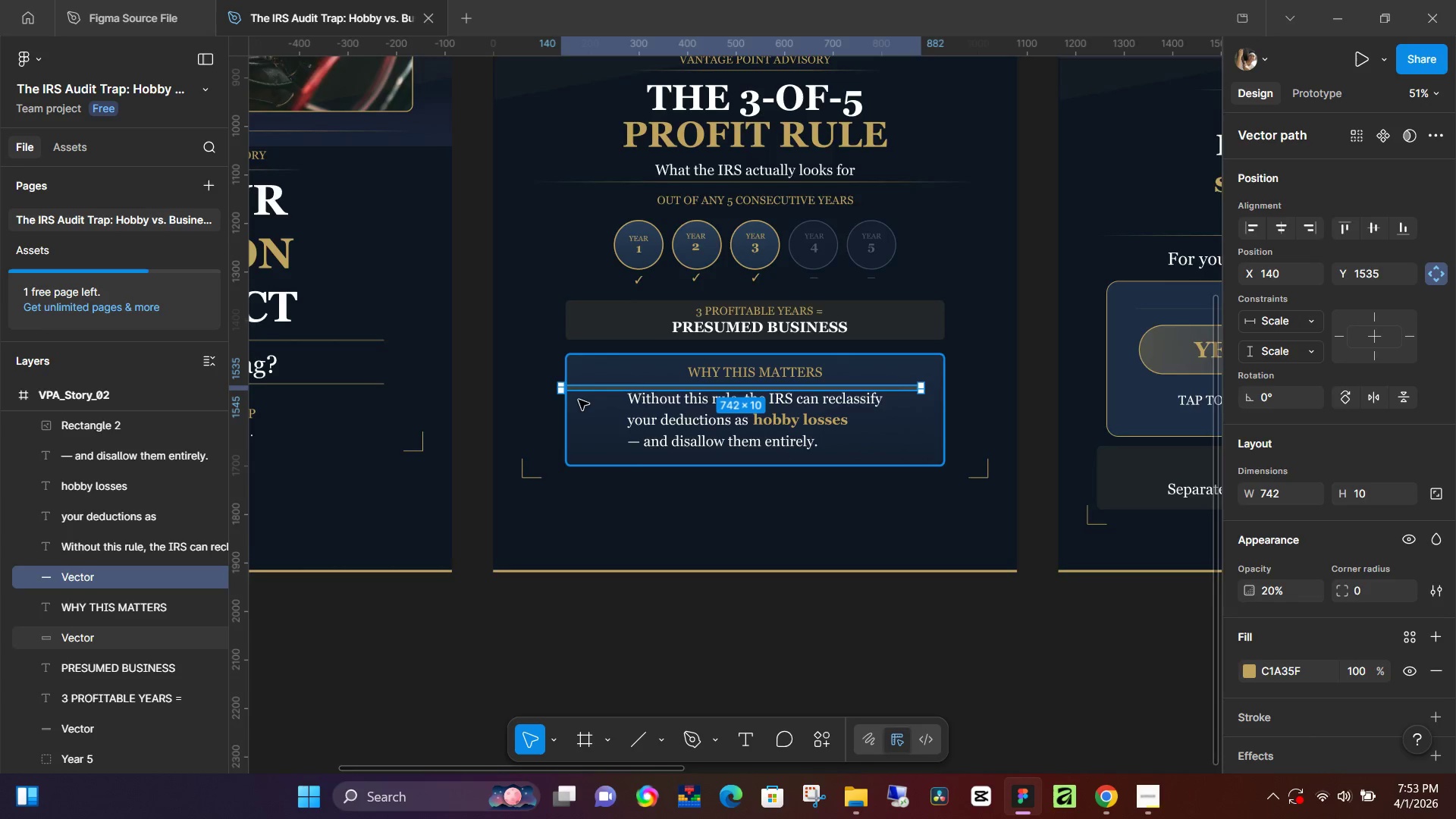 
hold_key(key=ControlLeft, duration=0.66)
scroll: coordinate [584, 400], scroll_direction: up, amount: 7.0
 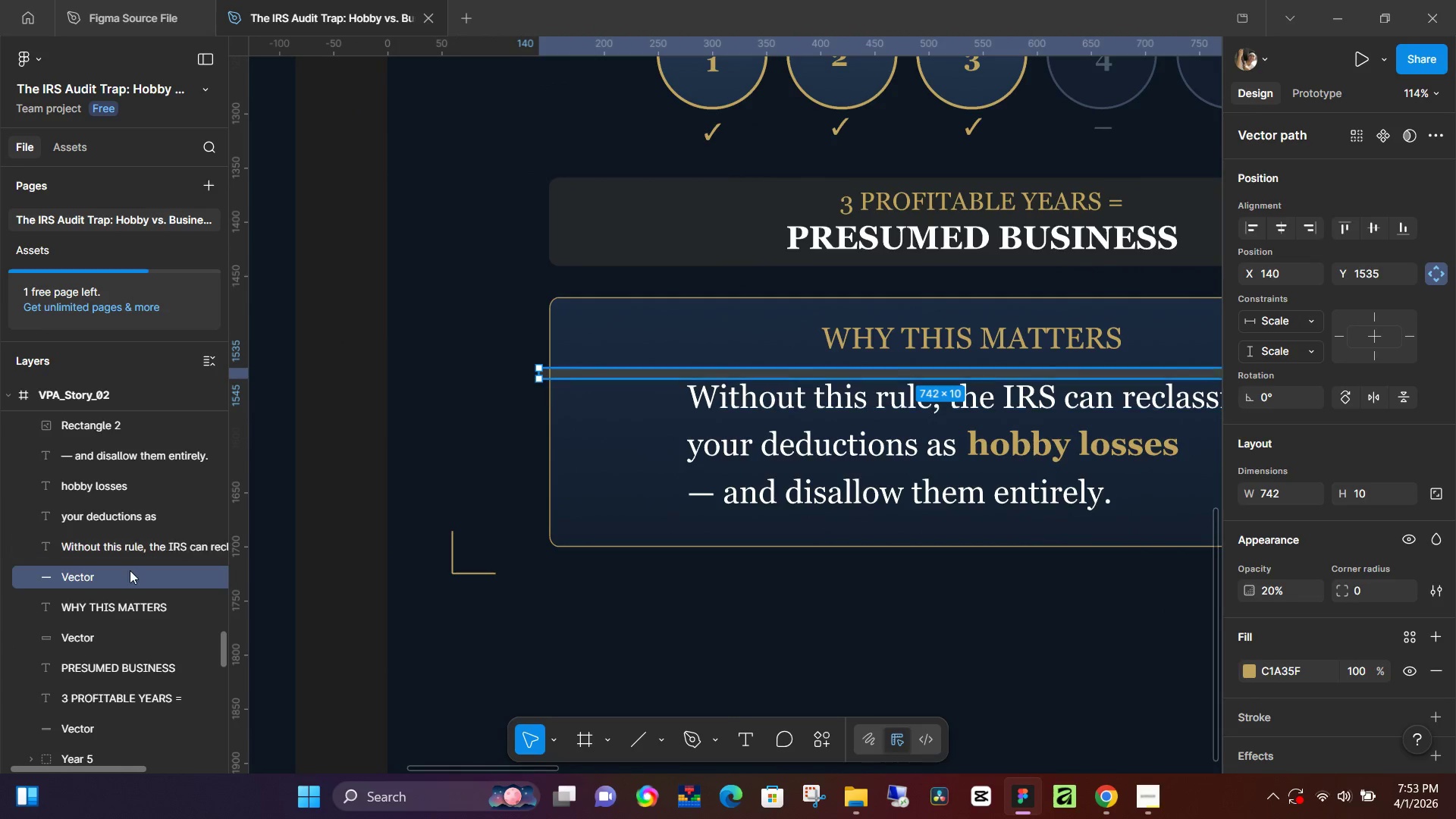 
left_click([129, 570])
 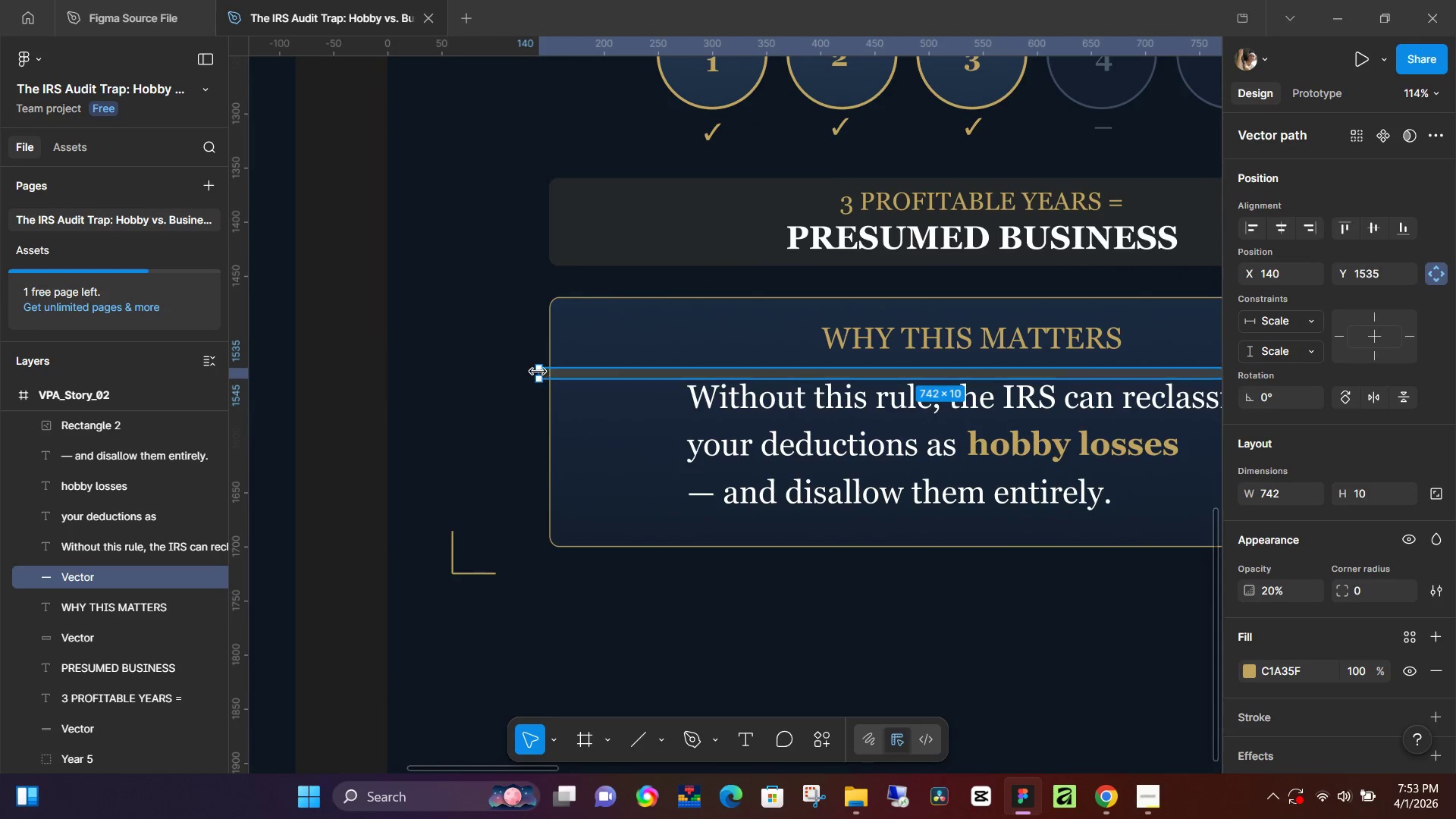 
left_click_drag(start_coordinate=[538, 372], to_coordinate=[582, 373])
 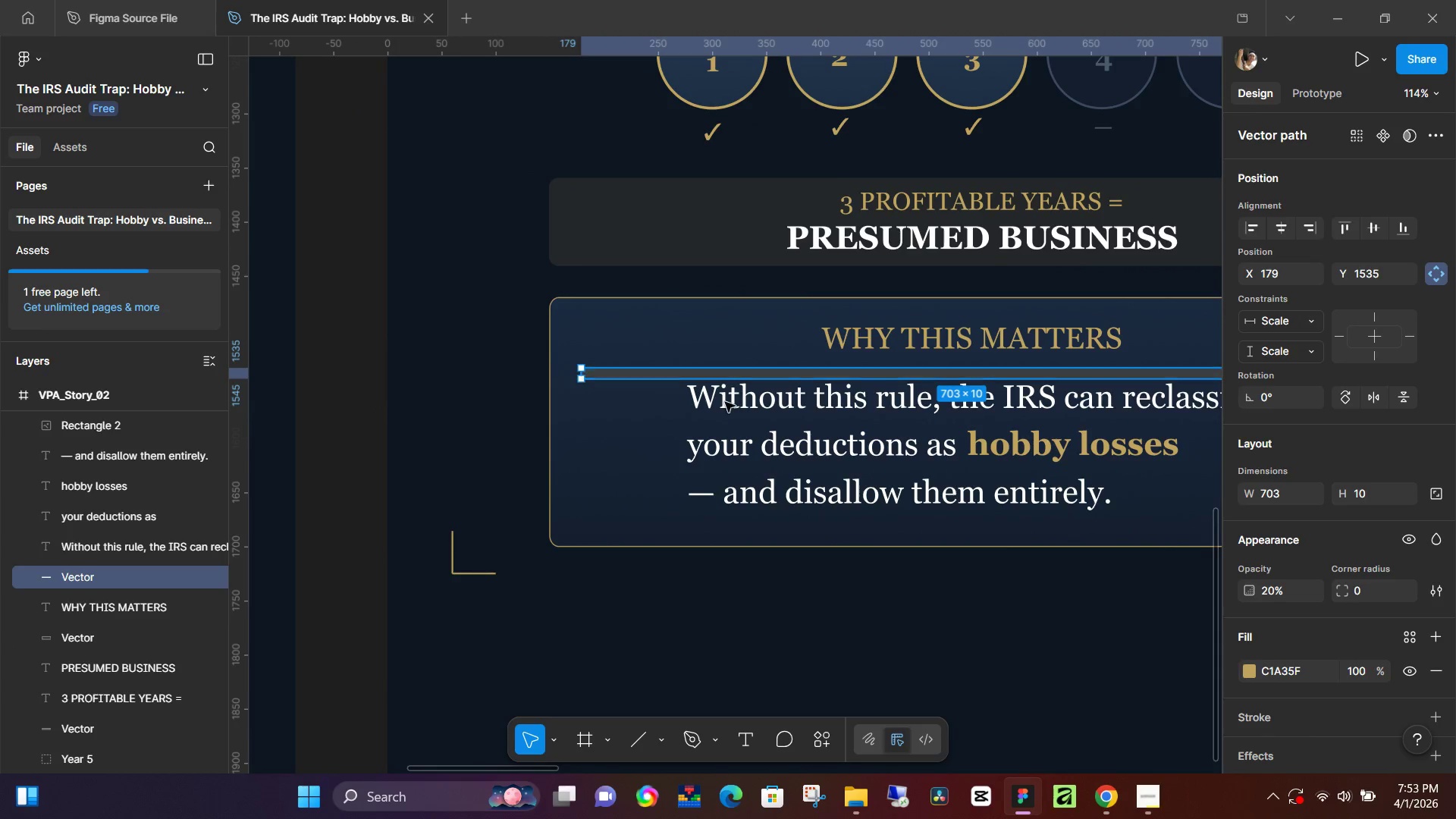 
hold_key(key=ControlLeft, duration=0.61)
scroll: coordinate [726, 402], scroll_direction: down, amount: 4.0
 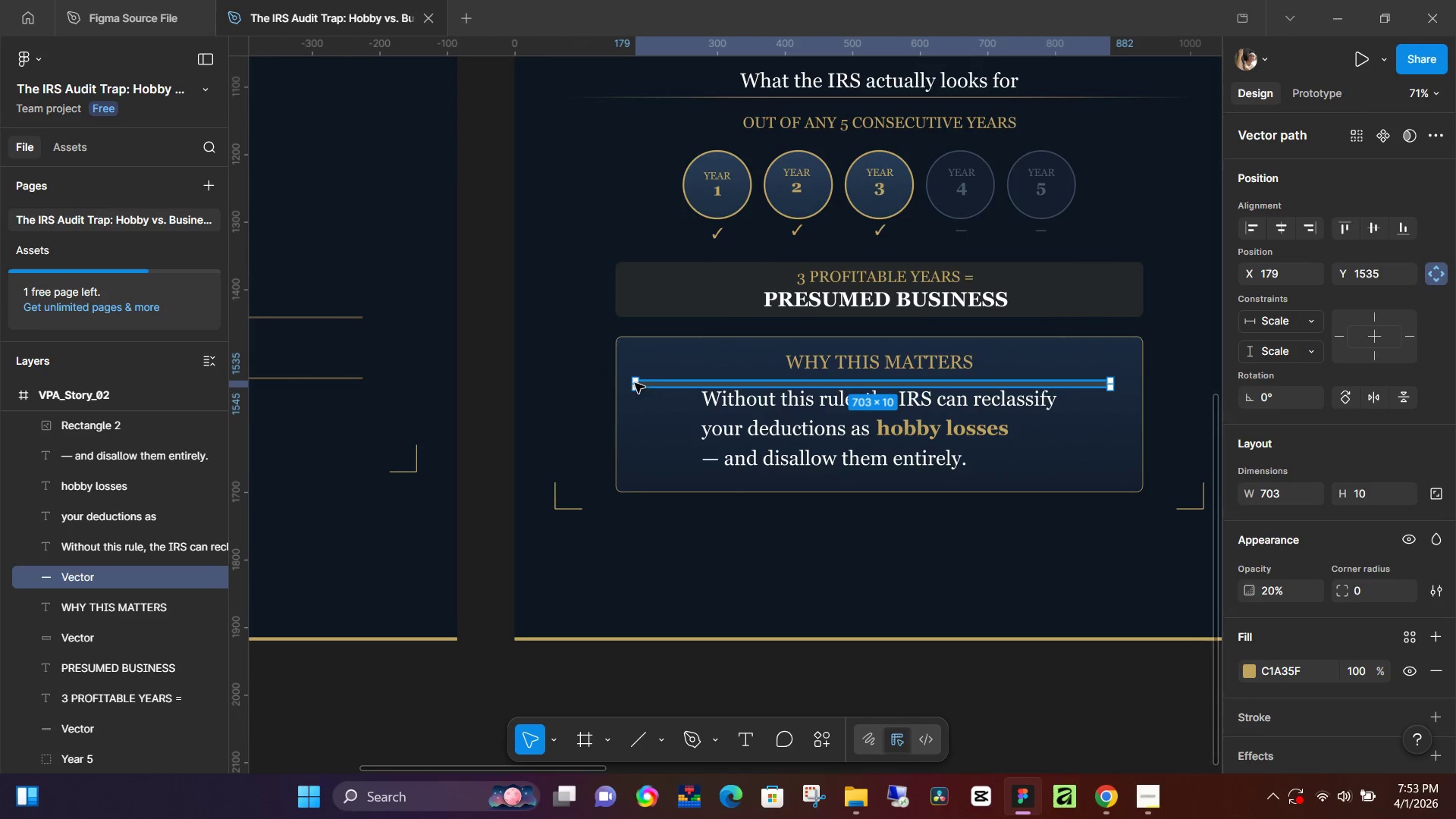 
left_click_drag(start_coordinate=[634, 383], to_coordinate=[643, 383])
 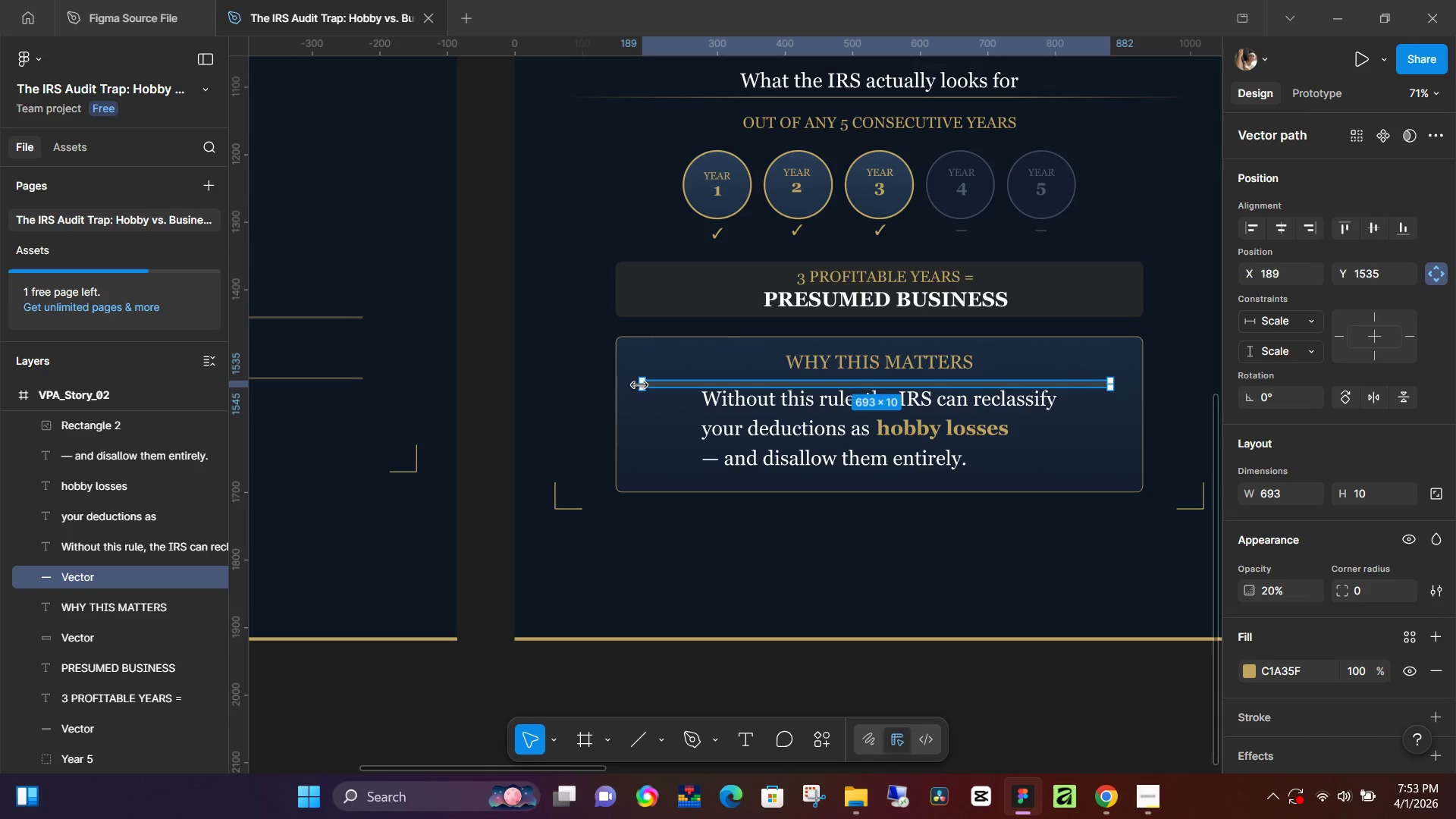 
left_click_drag(start_coordinate=[639, 384], to_coordinate=[649, 384])
 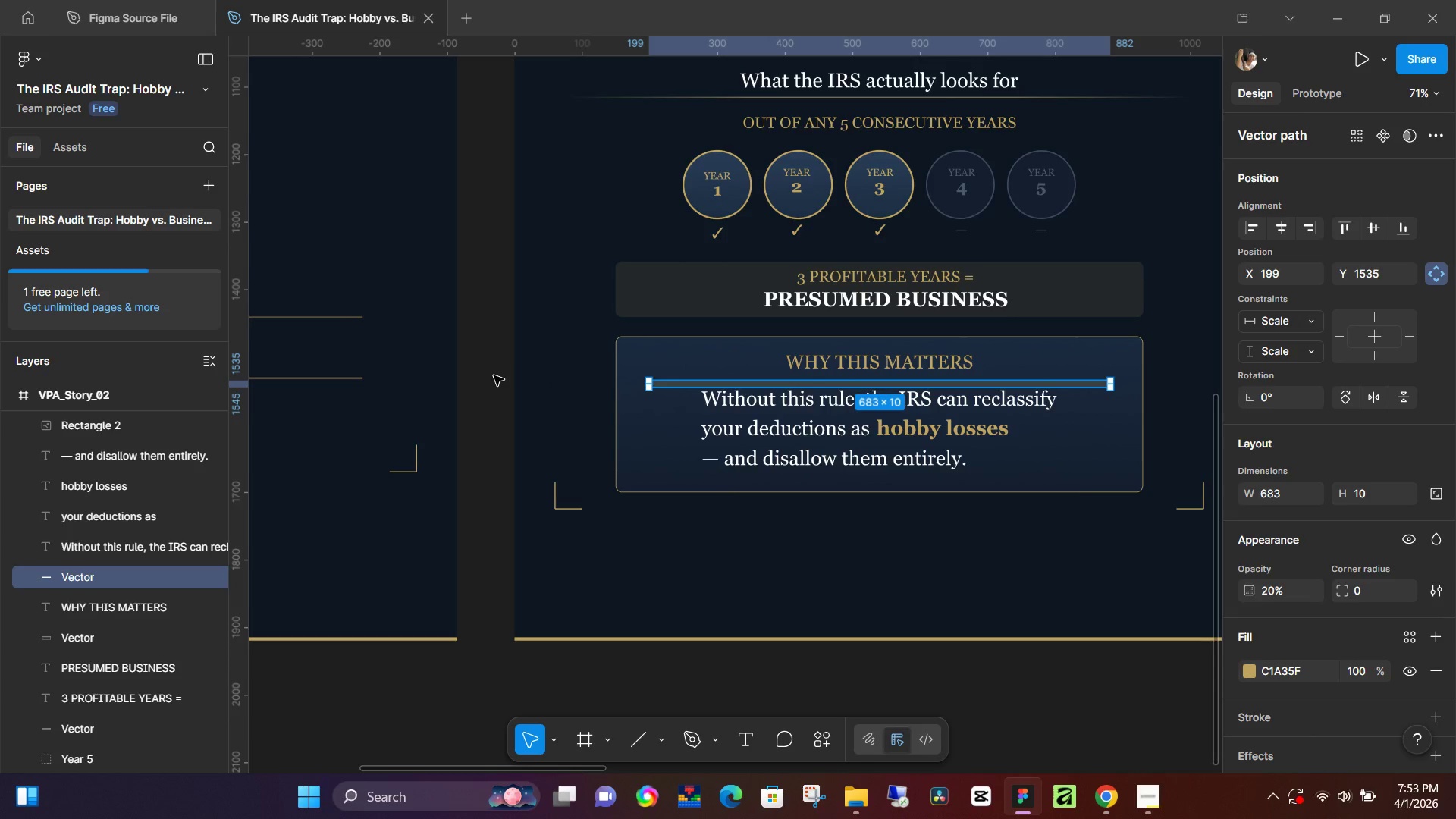 
left_click([494, 375])
 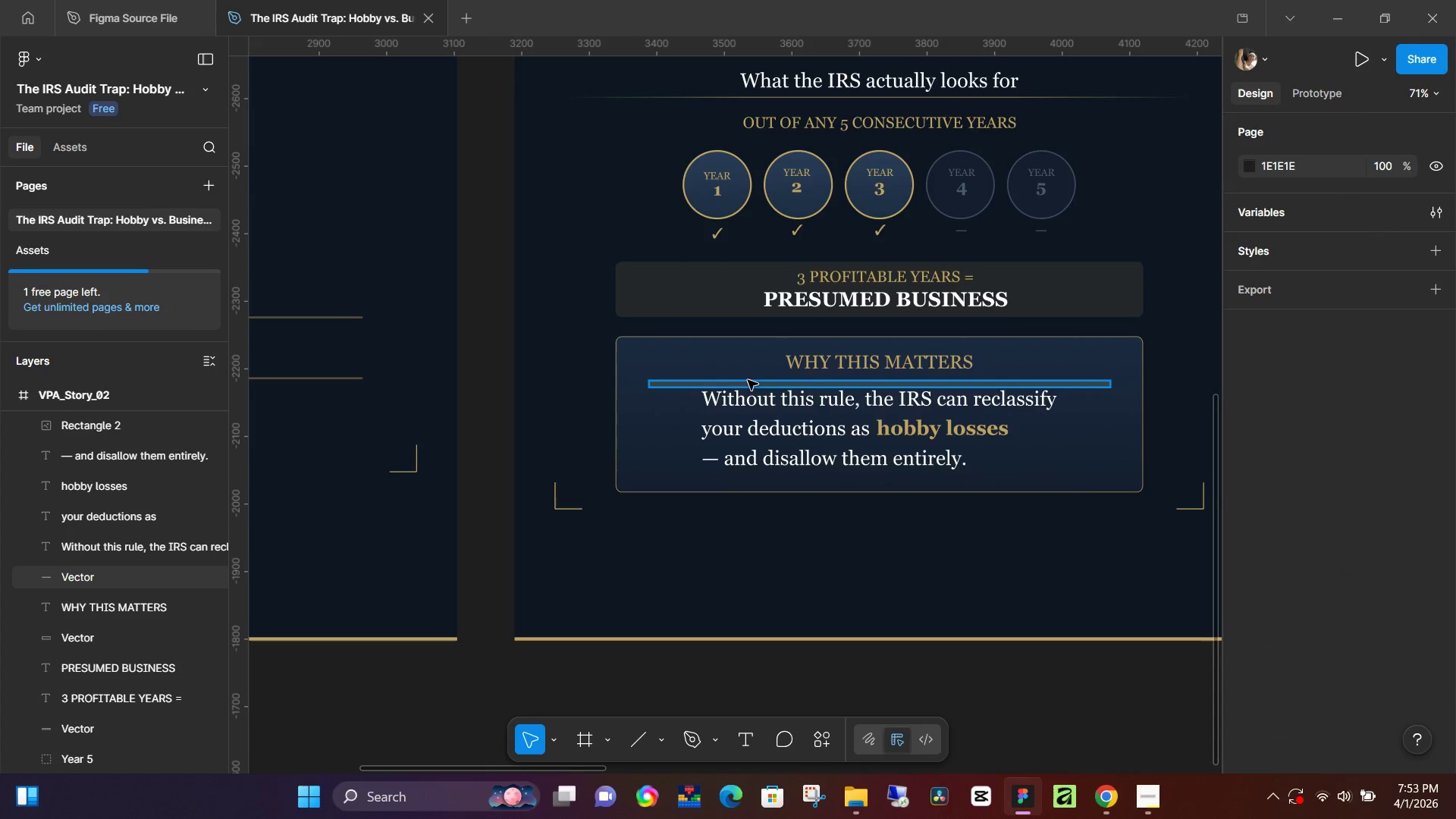 
left_click([749, 380])
 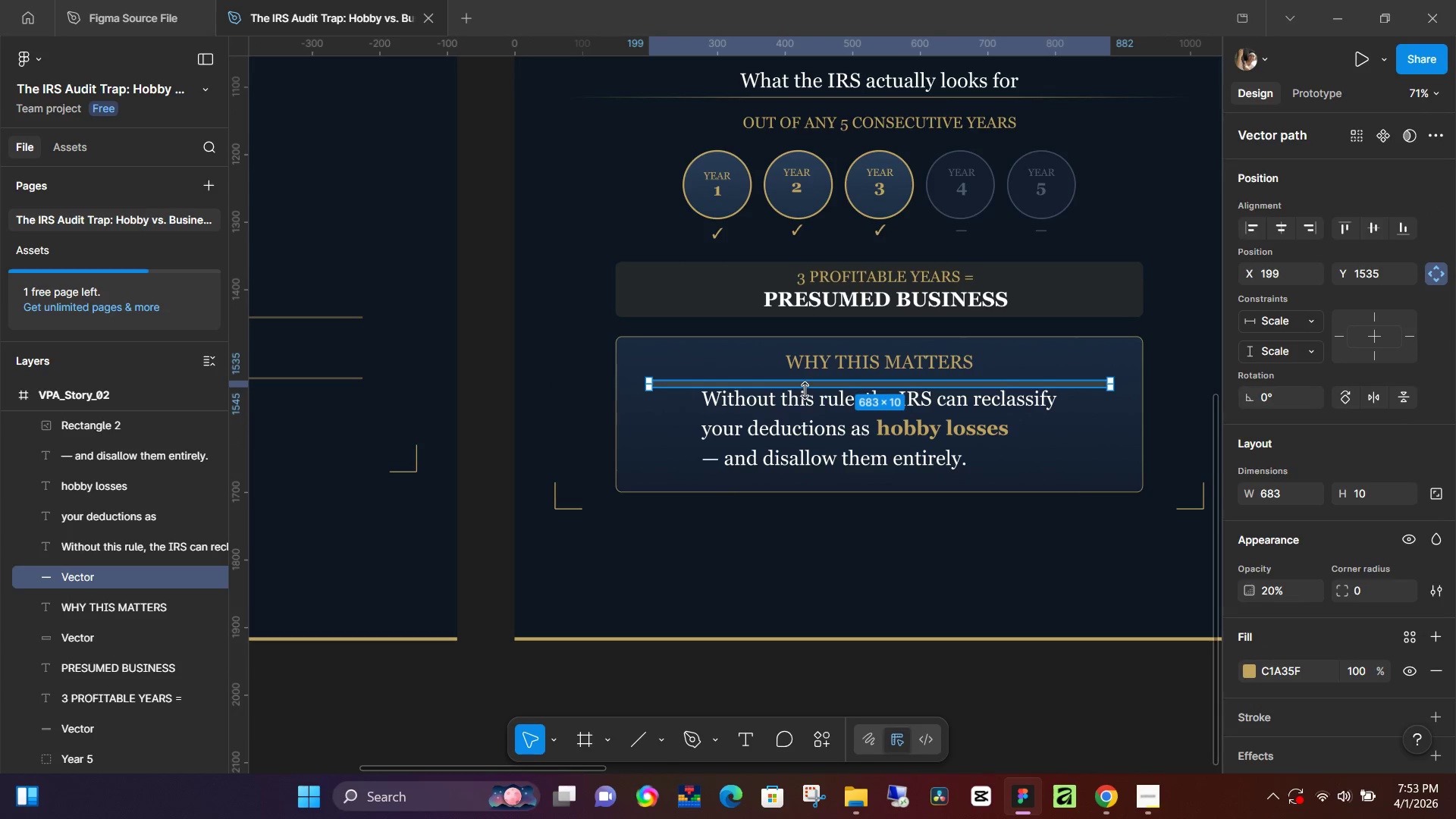 
left_click_drag(start_coordinate=[805, 391], to_coordinate=[807, 384])
 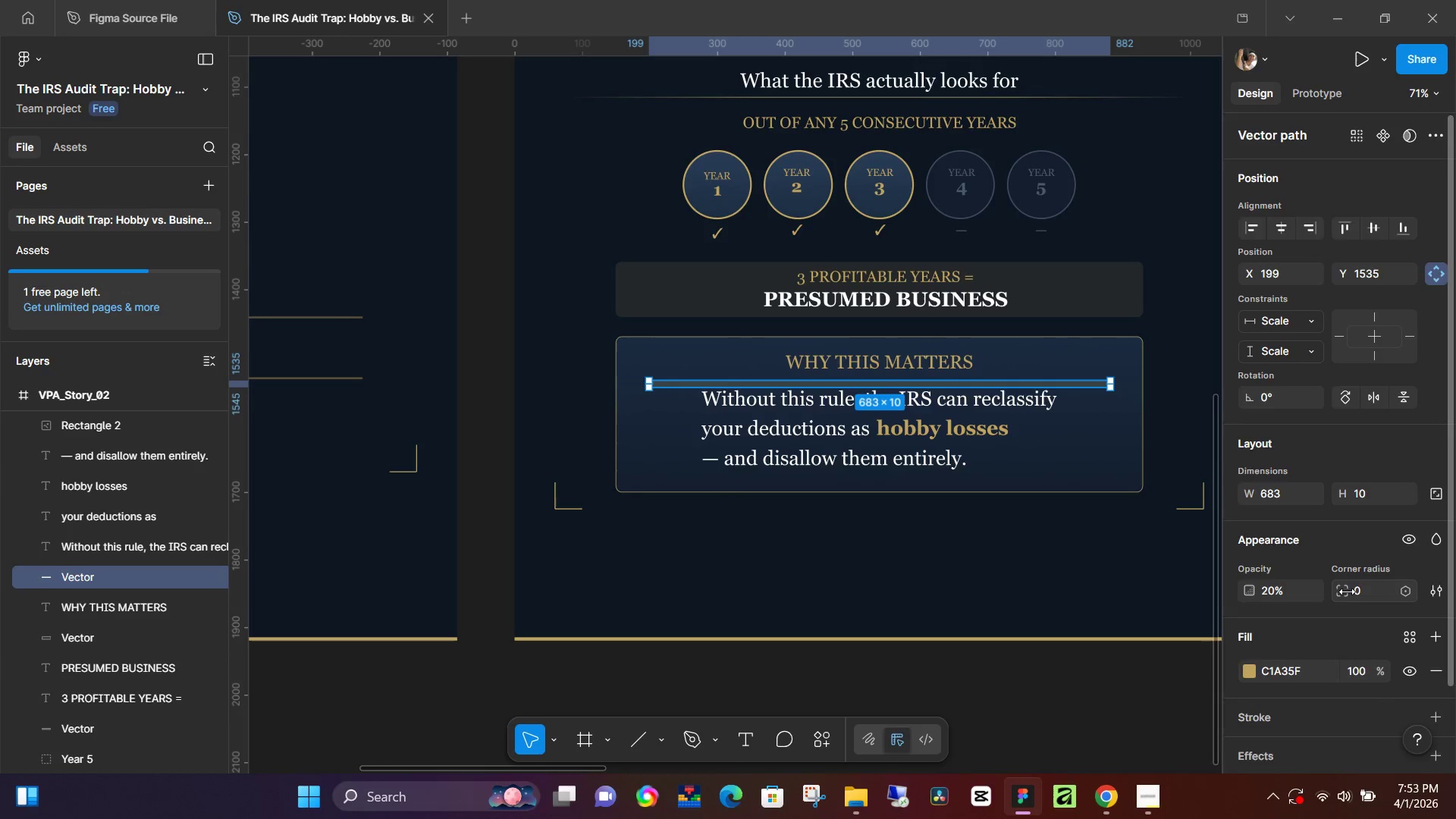 
scroll: coordinate [1347, 592], scroll_direction: down, amount: 2.0
 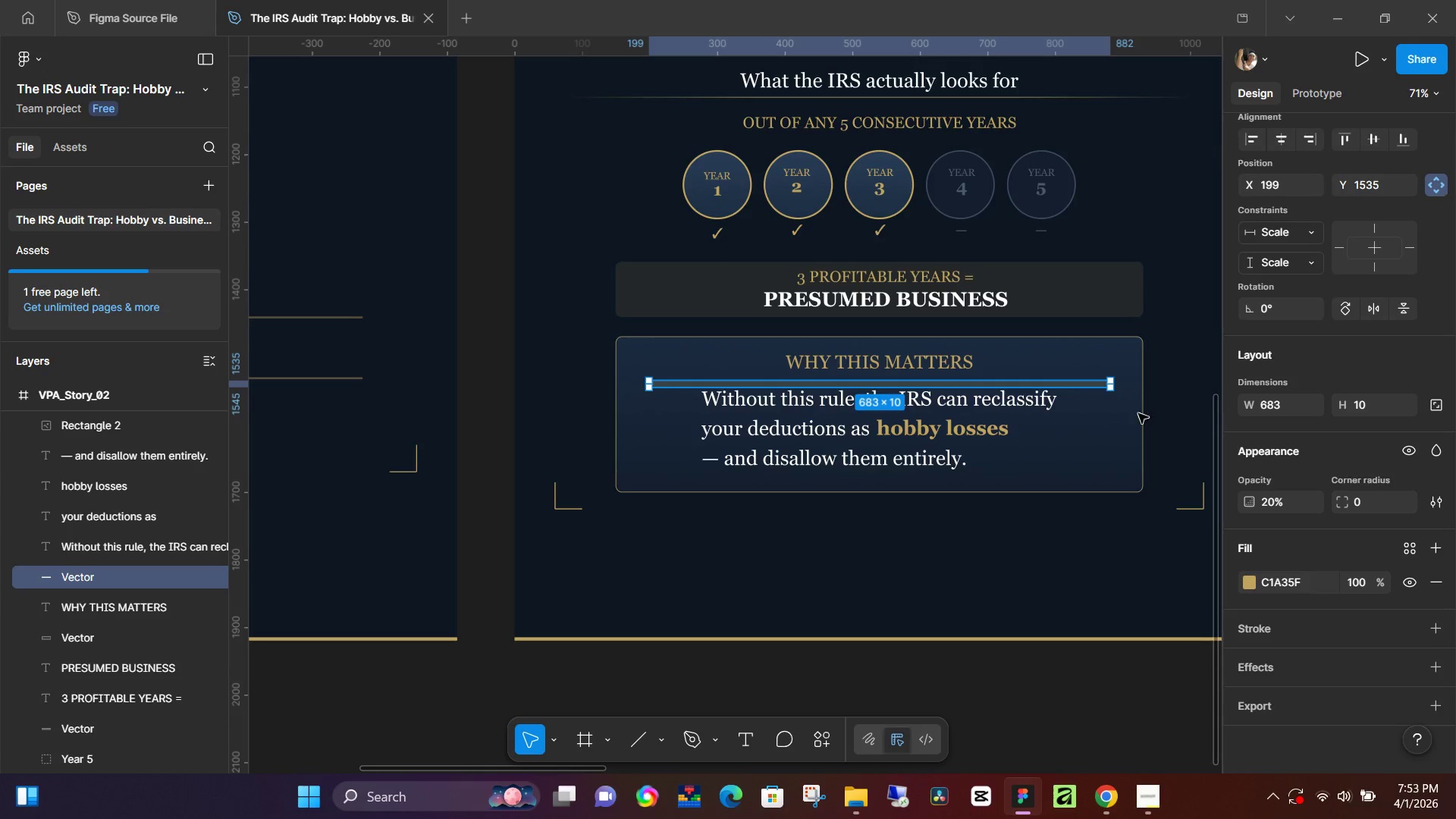 
hold_key(key=ControlLeft, duration=0.56)
scroll: coordinate [971, 397], scroll_direction: up, amount: 7.0
 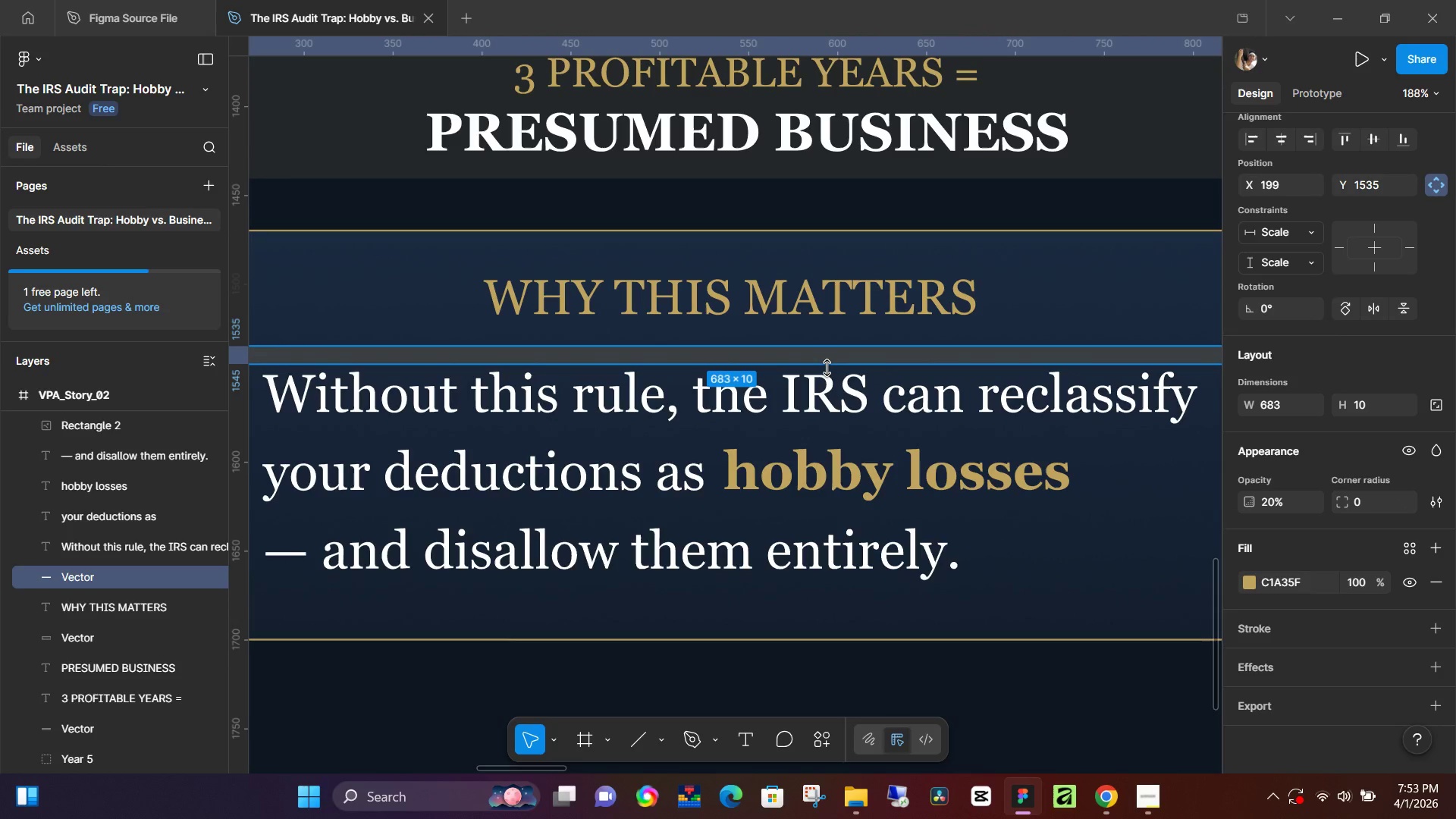 
left_click_drag(start_coordinate=[827, 368], to_coordinate=[833, 349])
 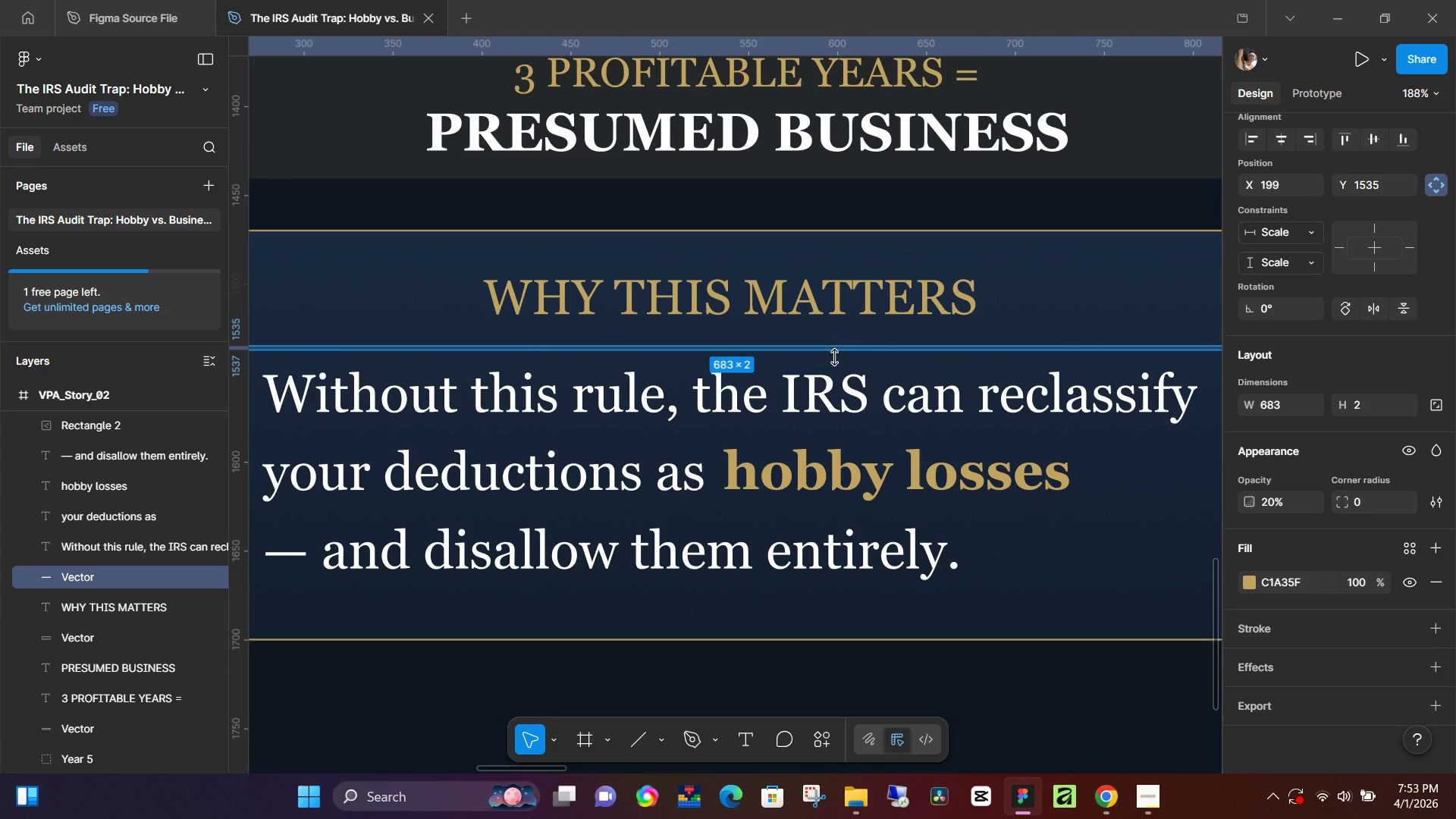 
hold_key(key=ControlLeft, duration=0.58)
scroll: coordinate [836, 371], scroll_direction: down, amount: 6.0
 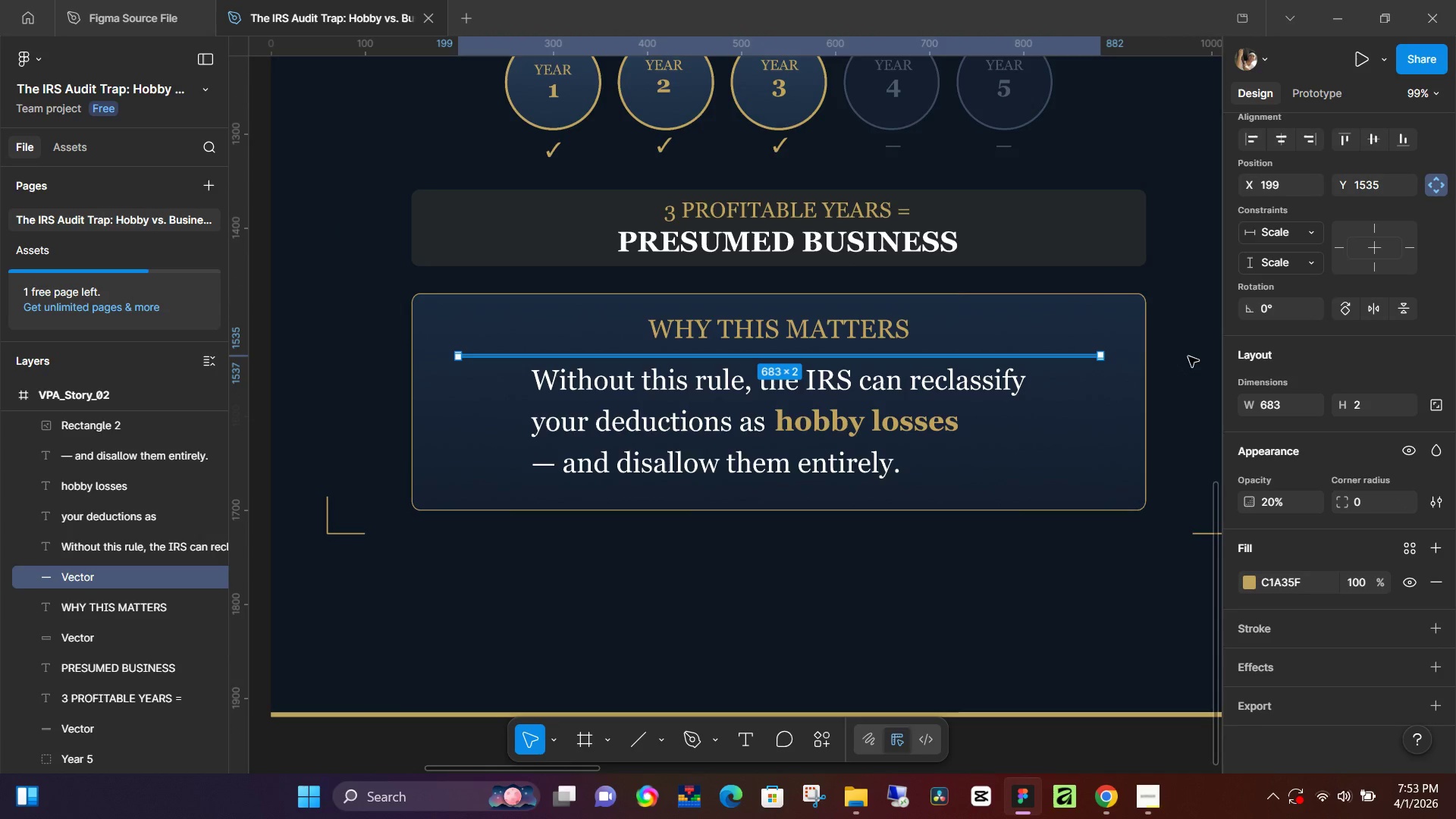 
left_click([1188, 356])
 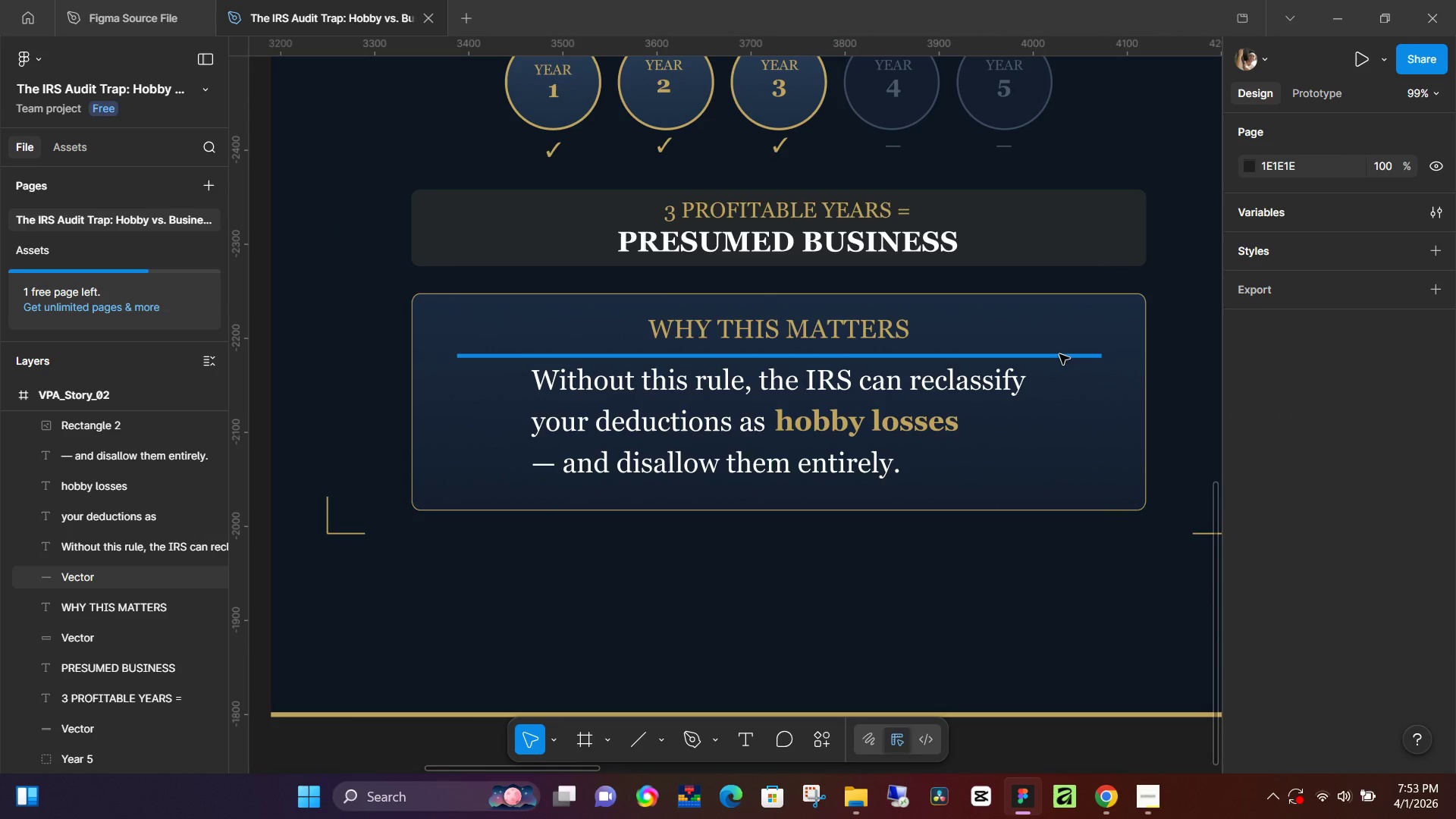 
left_click([1059, 356])
 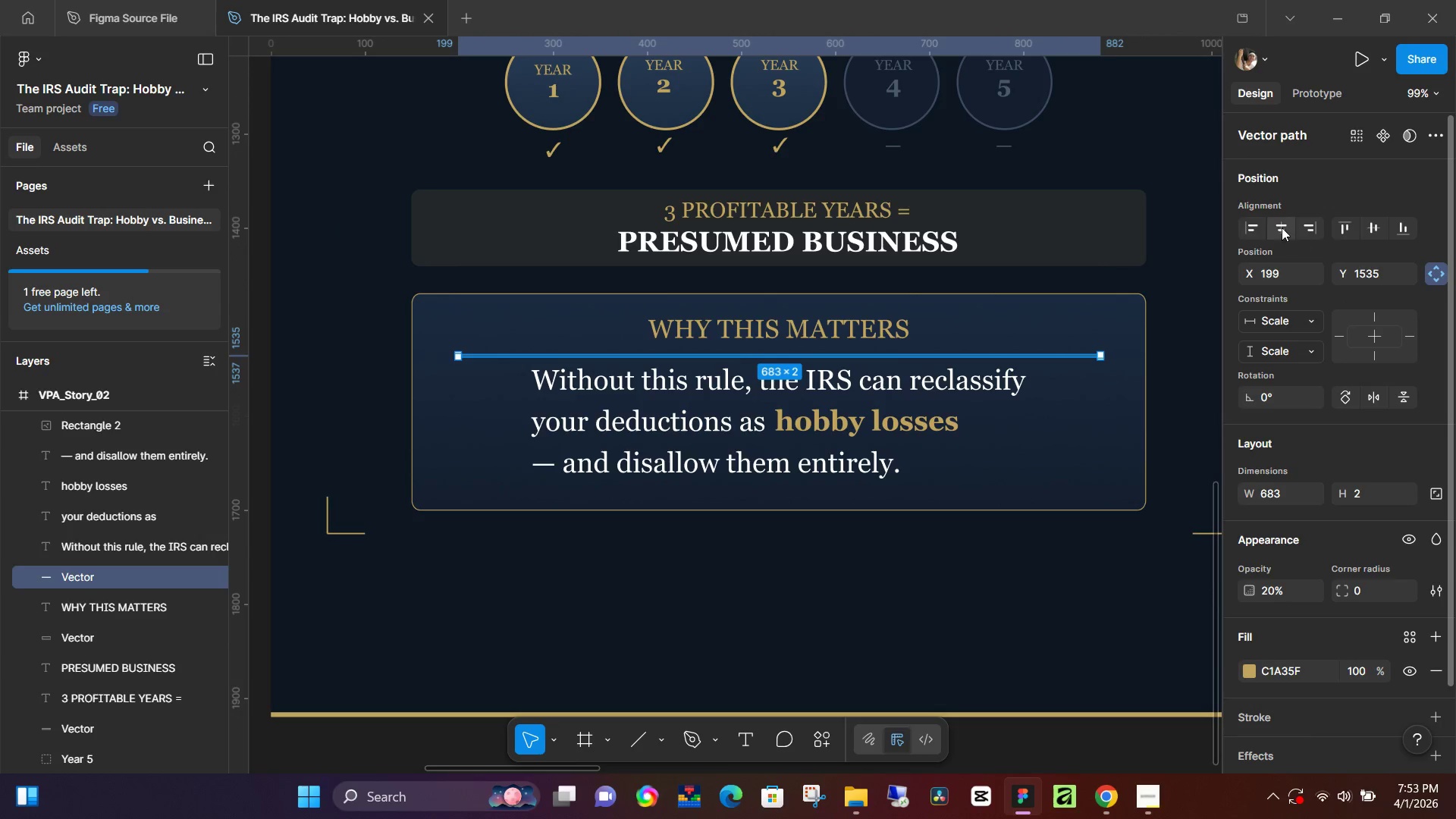 
left_click([1278, 228])
 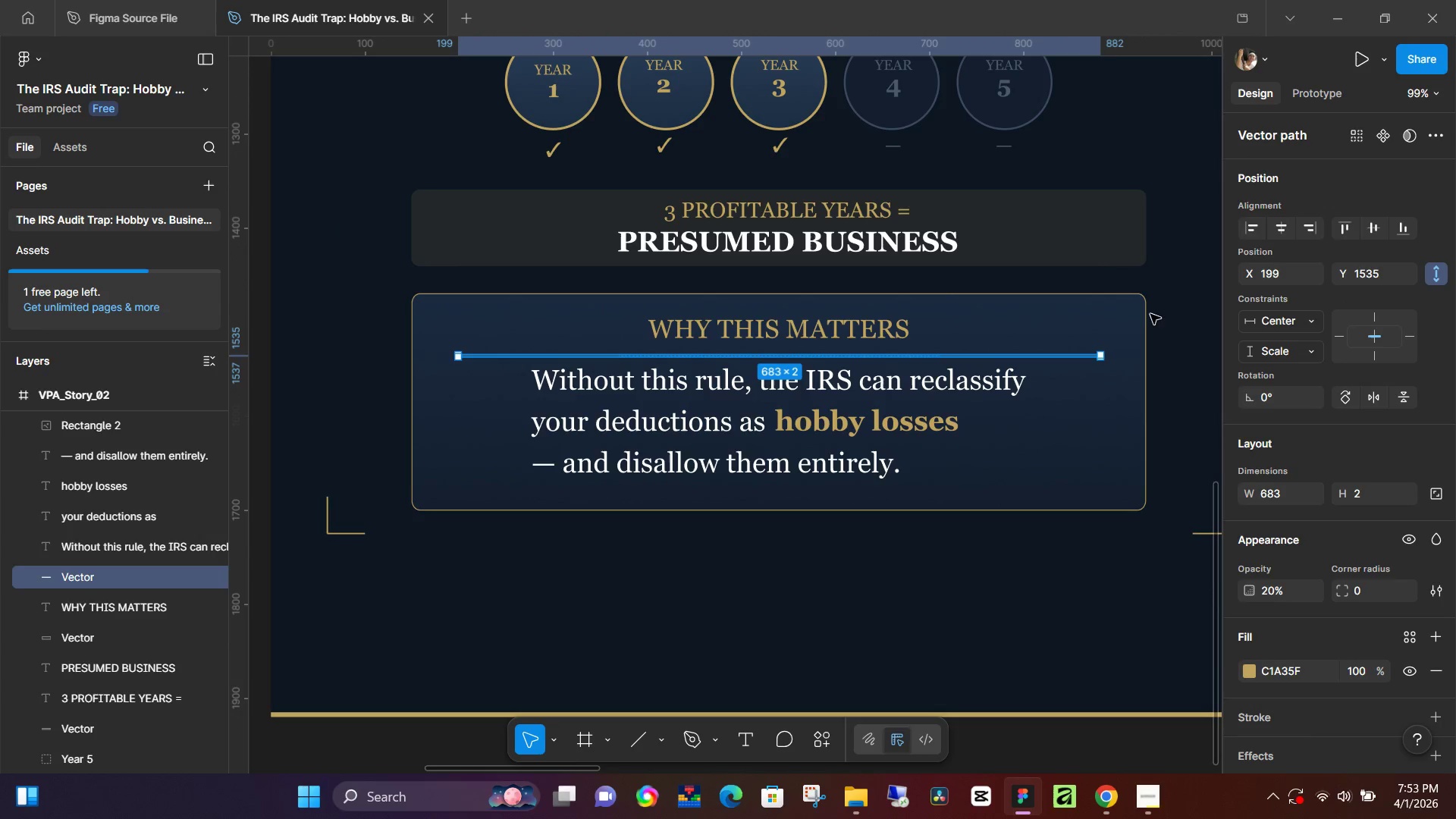 
hold_key(key=ShiftLeft, duration=1.51)
left_click([1119, 297])
 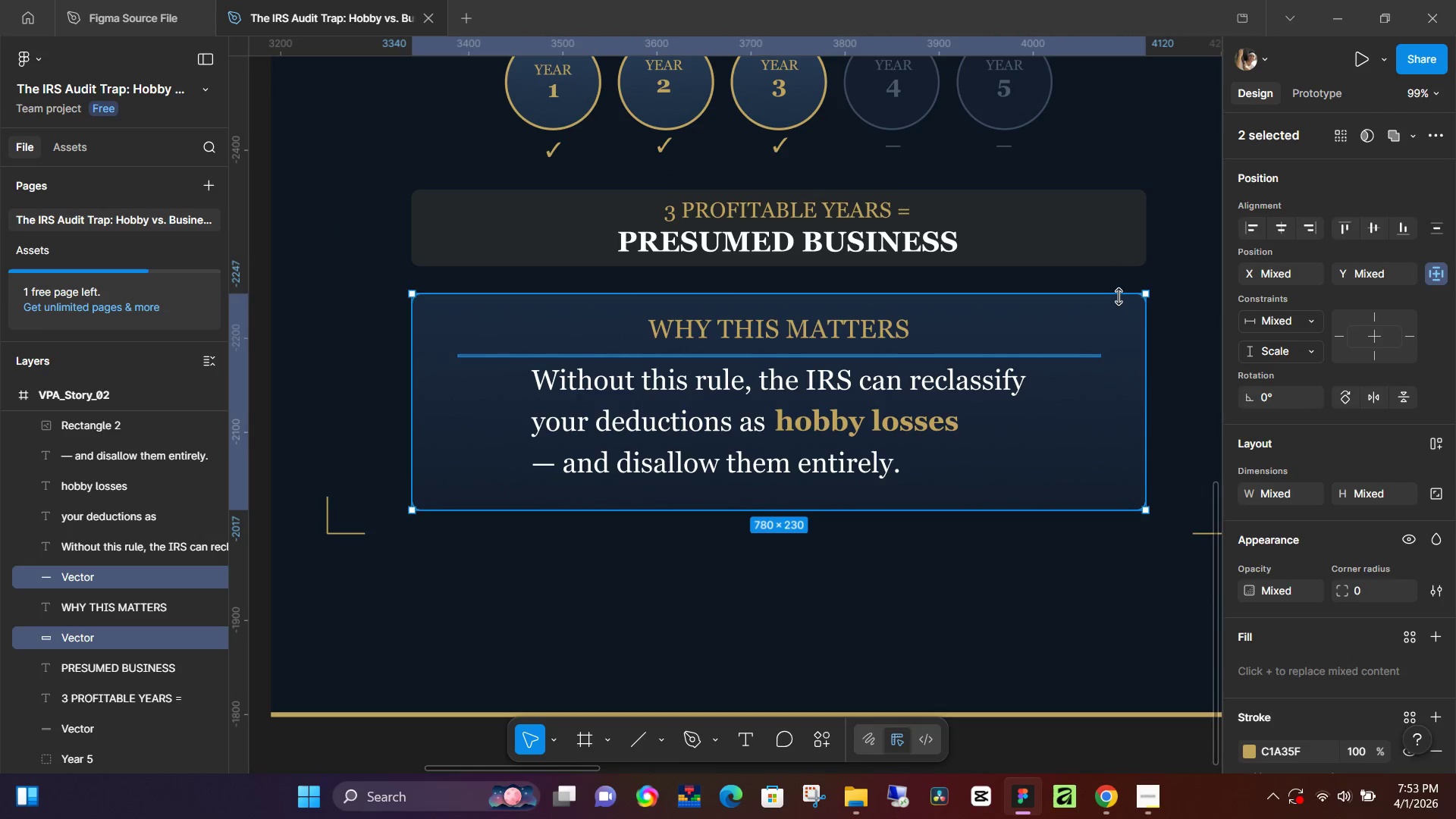 
key(Shift+ShiftLeft)
 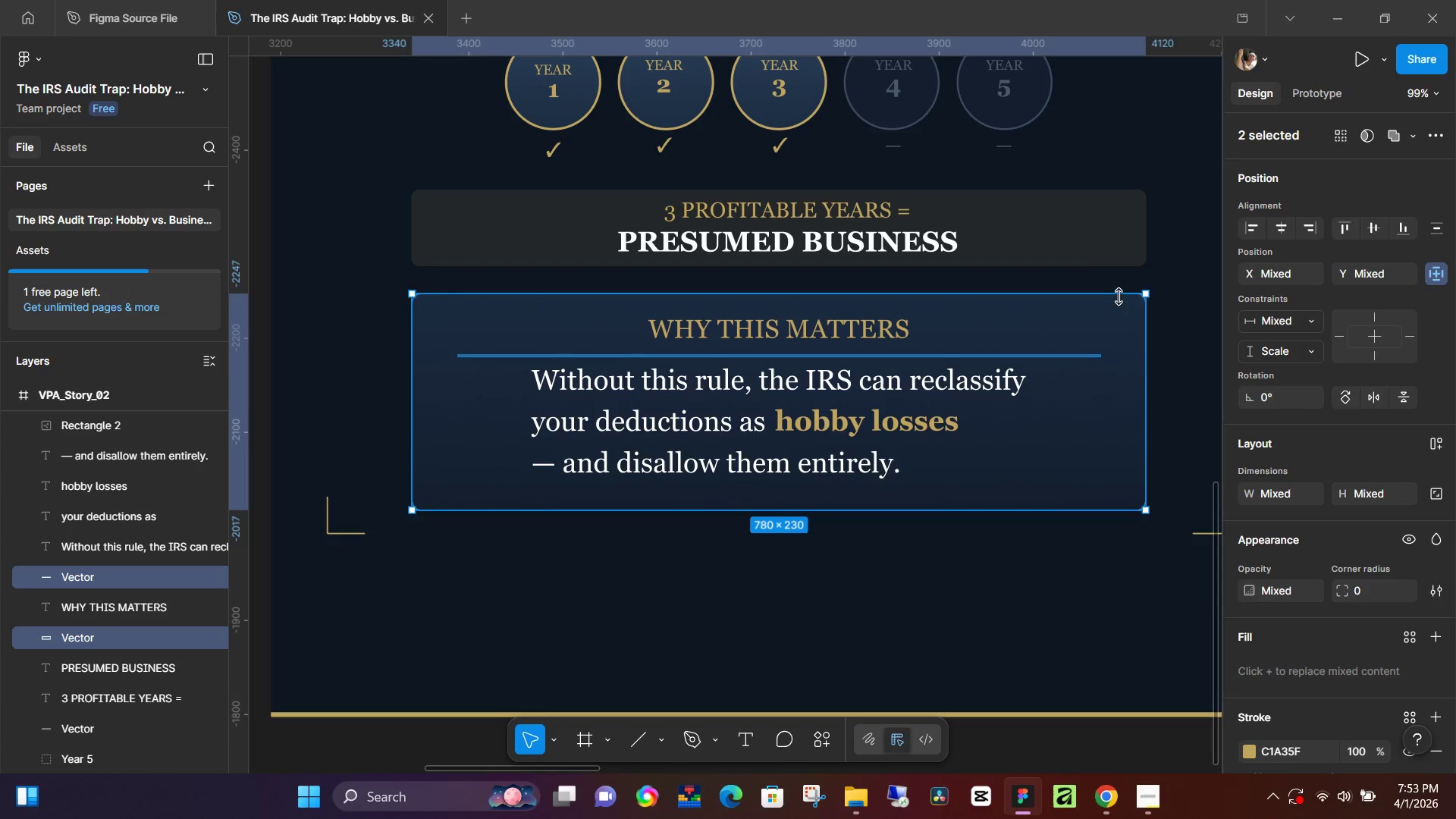 
key(Shift+ShiftLeft)
 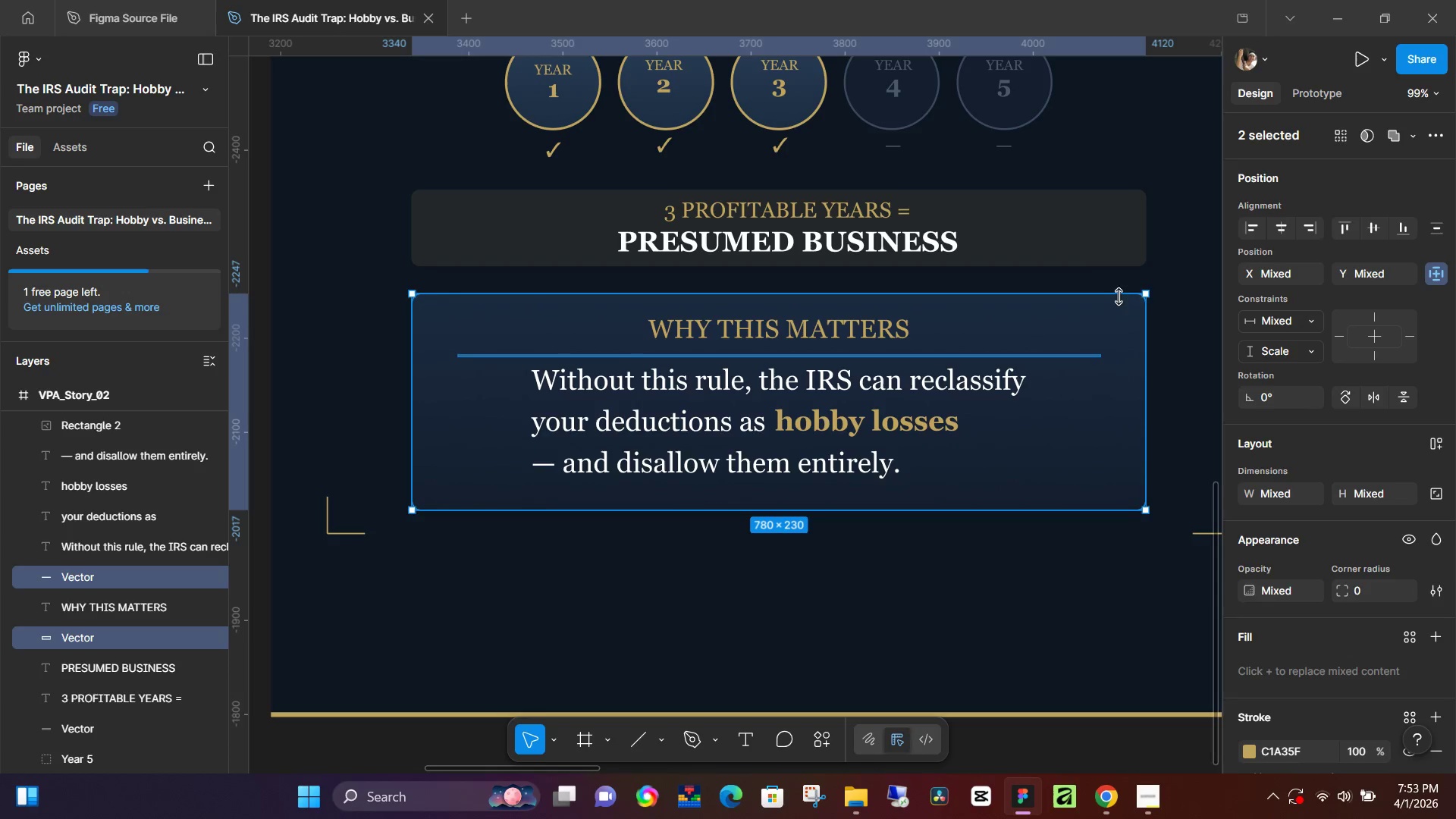 
key(Shift+ShiftLeft)
 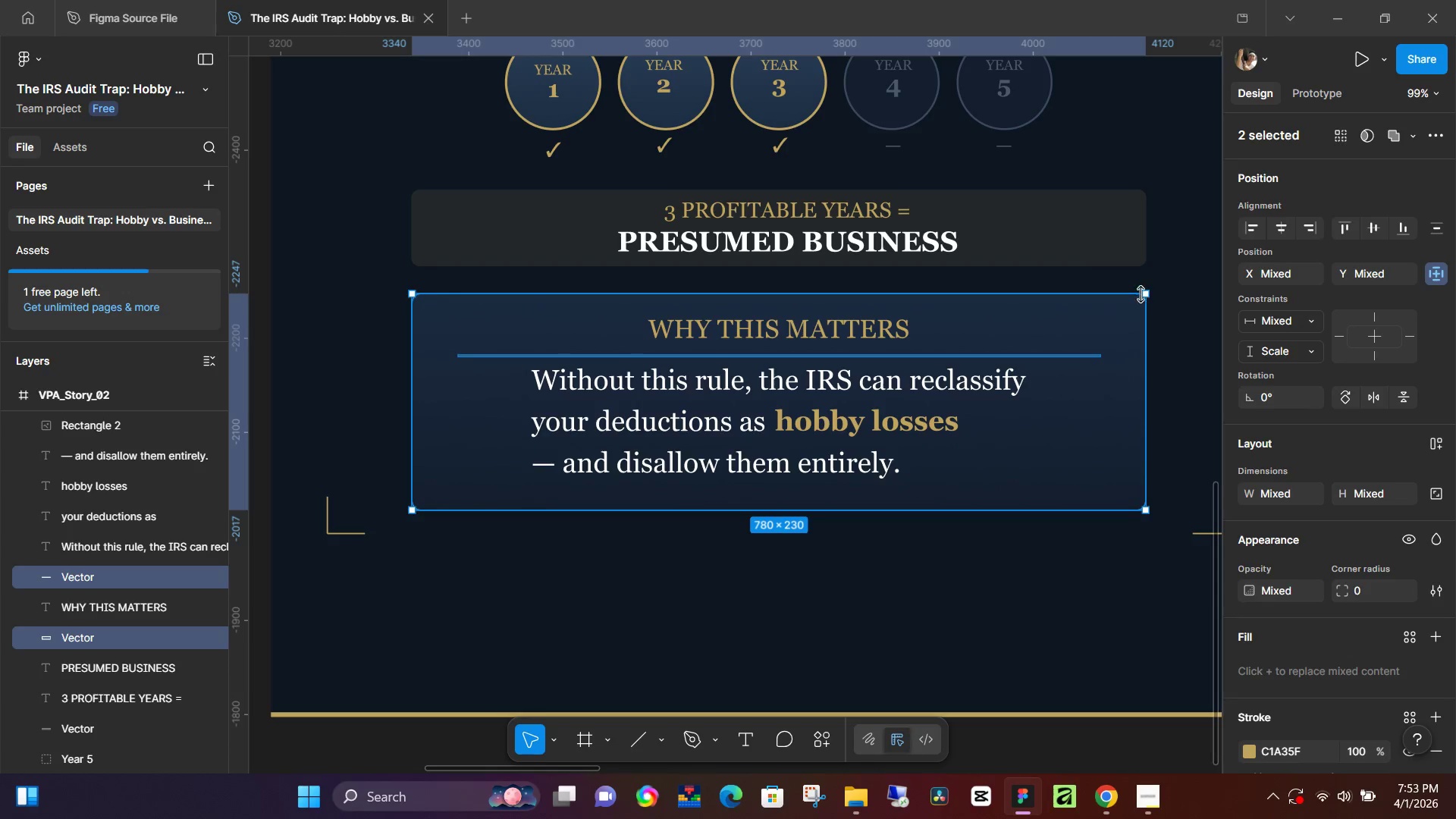 
key(Shift+ShiftLeft)
 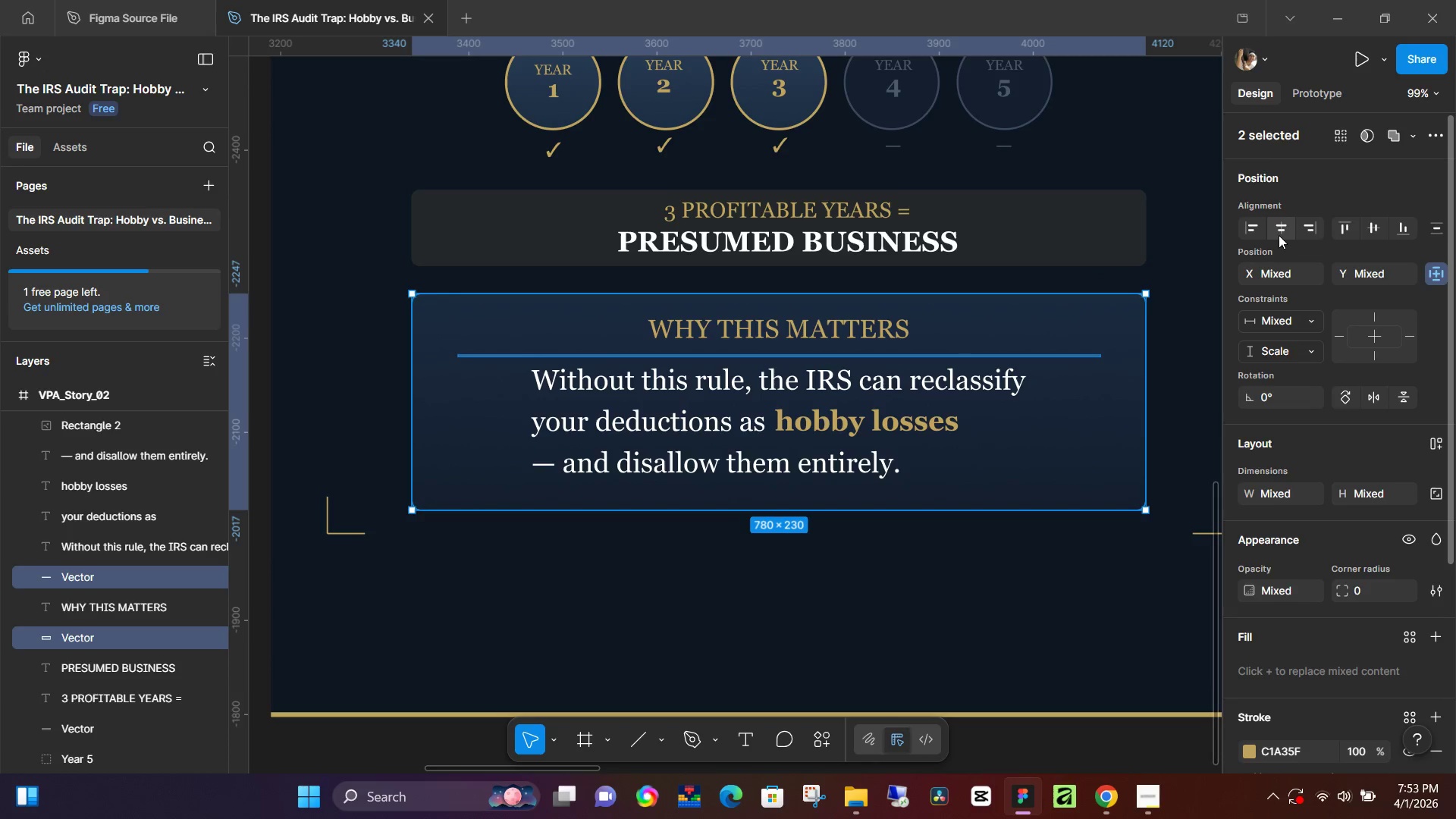 
left_click([1282, 228])
 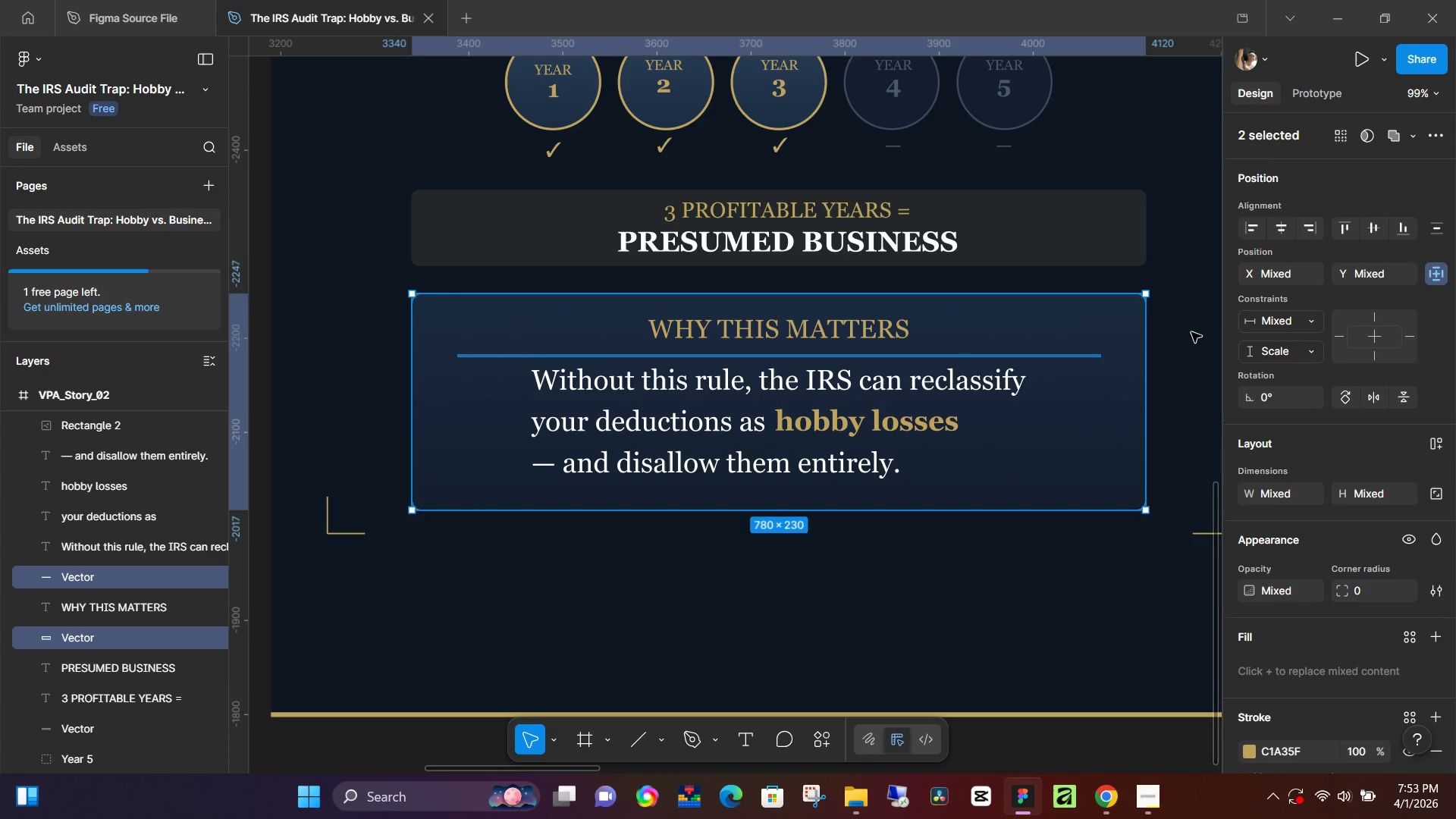 
left_click([1191, 332])
 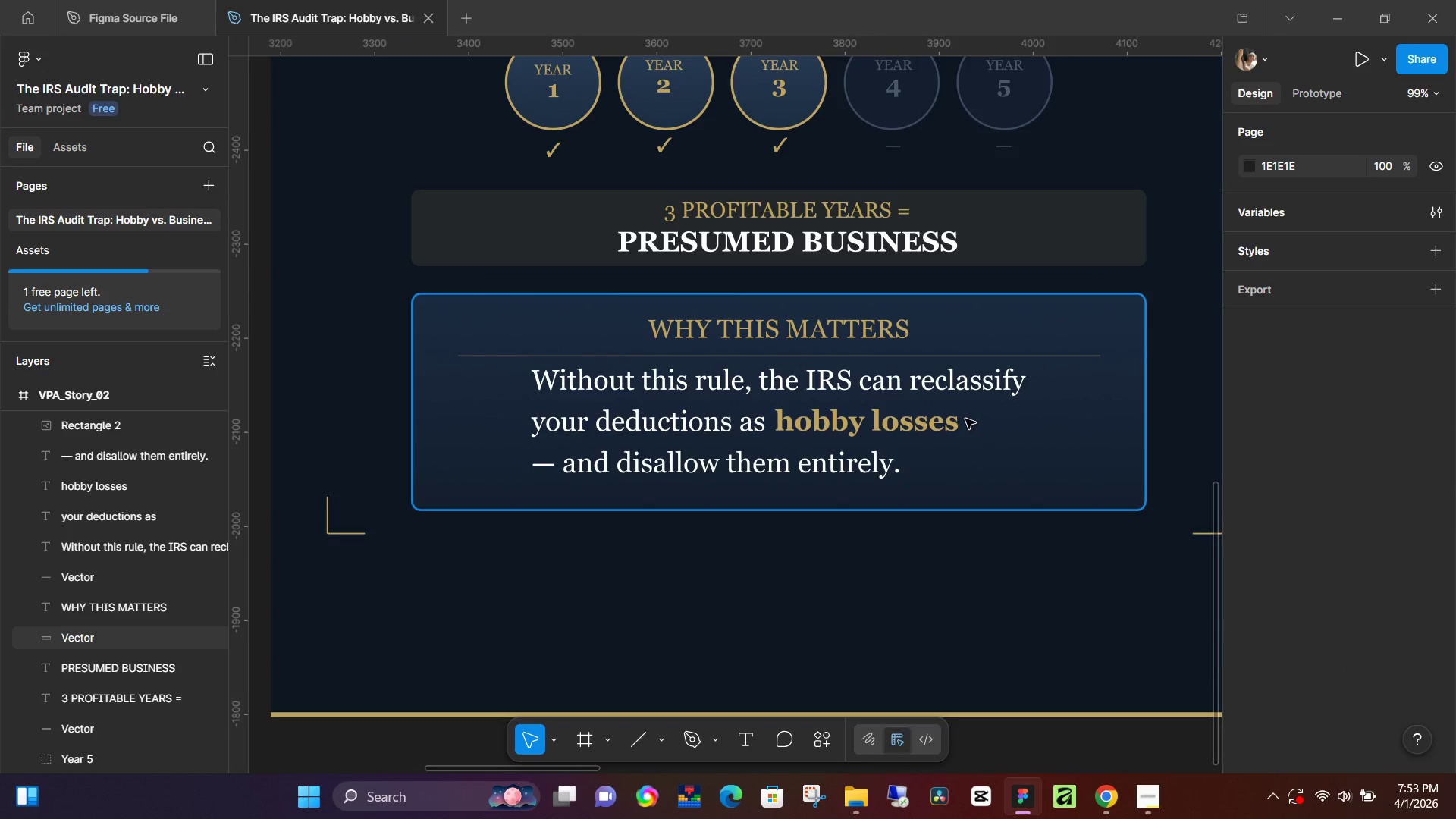 
hold_key(key=ControlLeft, duration=0.5)
scroll: coordinate [965, 427], scroll_direction: down, amount: 6.0
 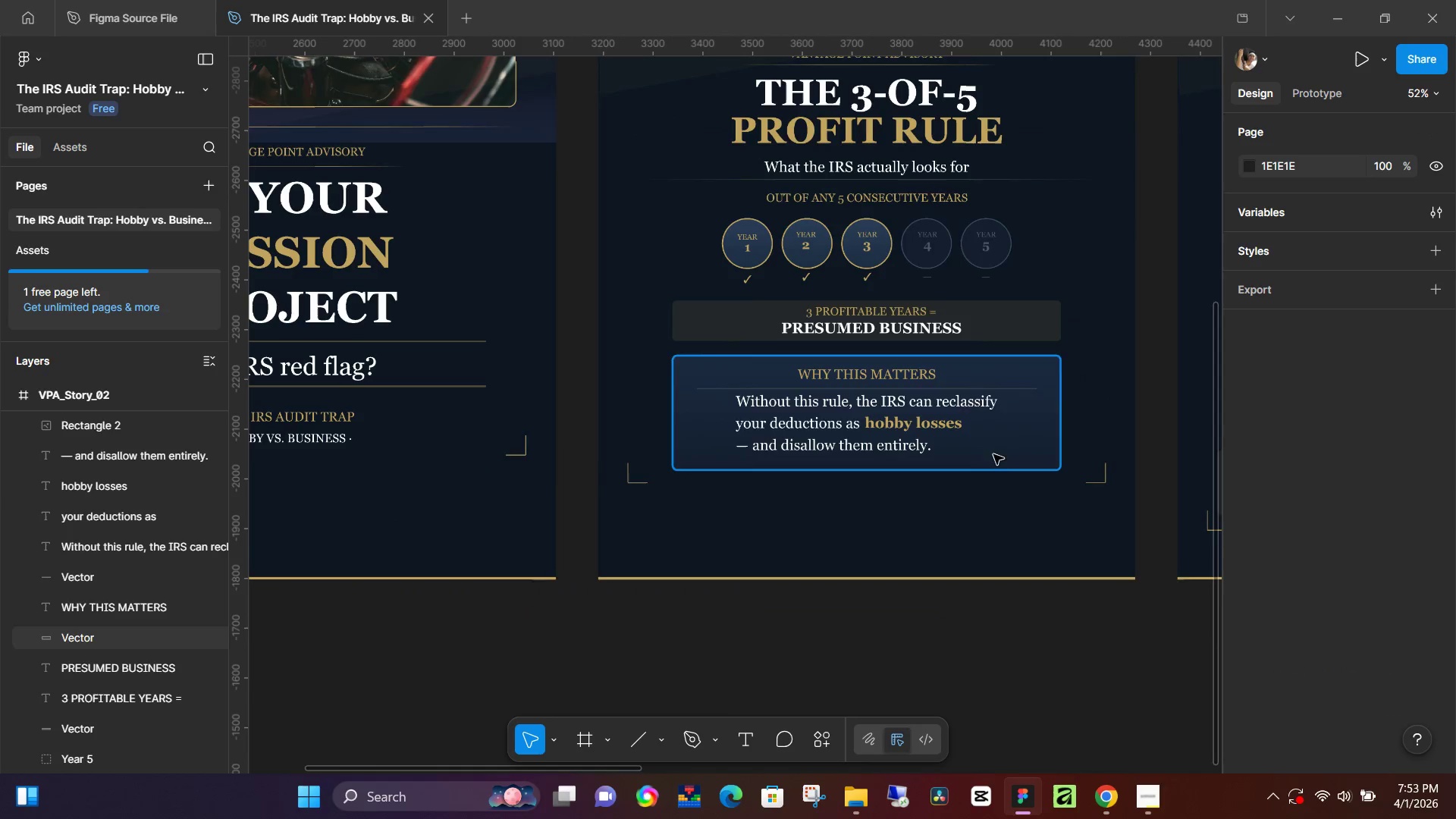 
left_click([981, 511])
 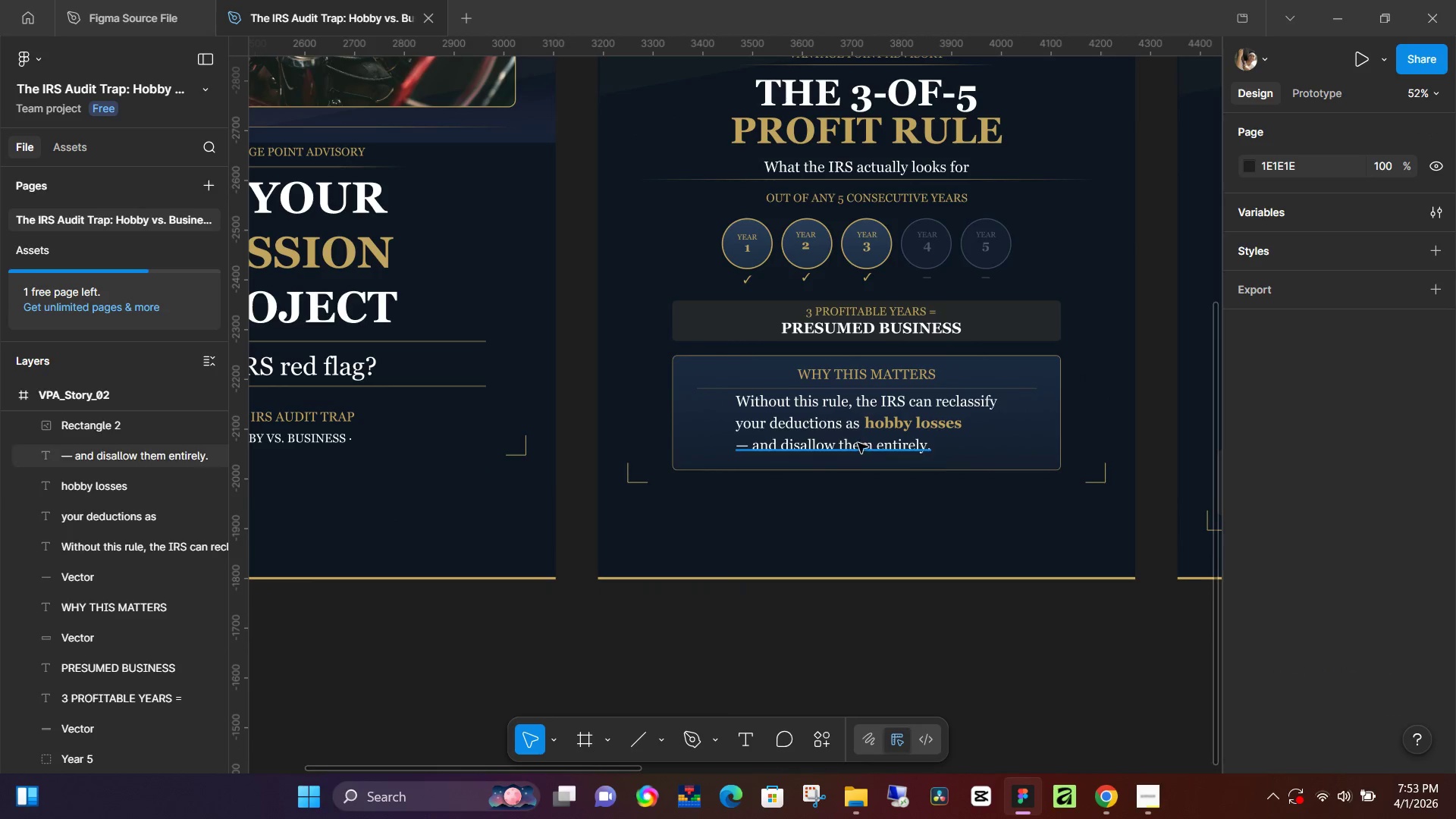 
left_click([864, 400])
 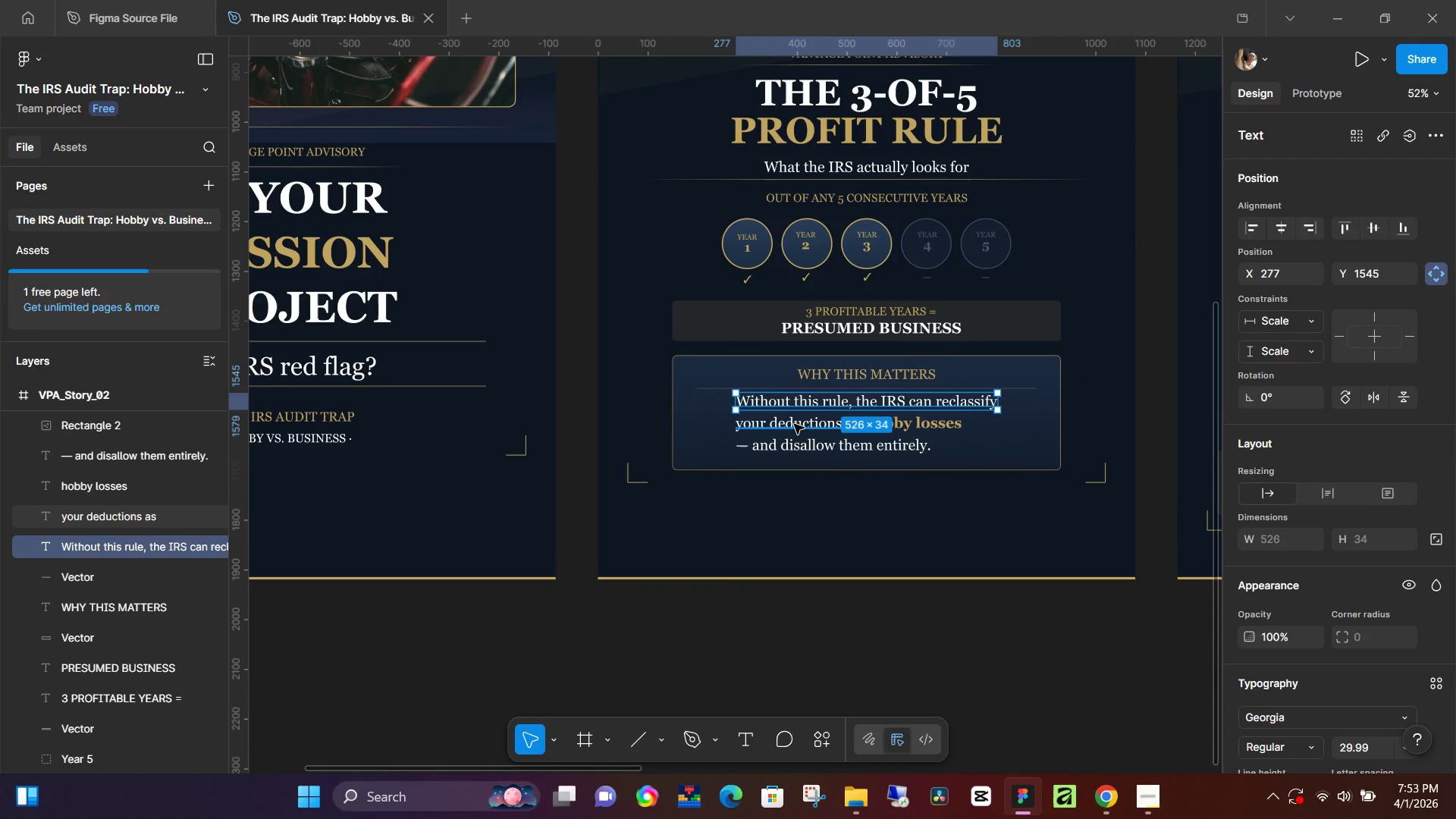 
hold_key(key=ShiftLeft, duration=1.14)
left_click([795, 422])
 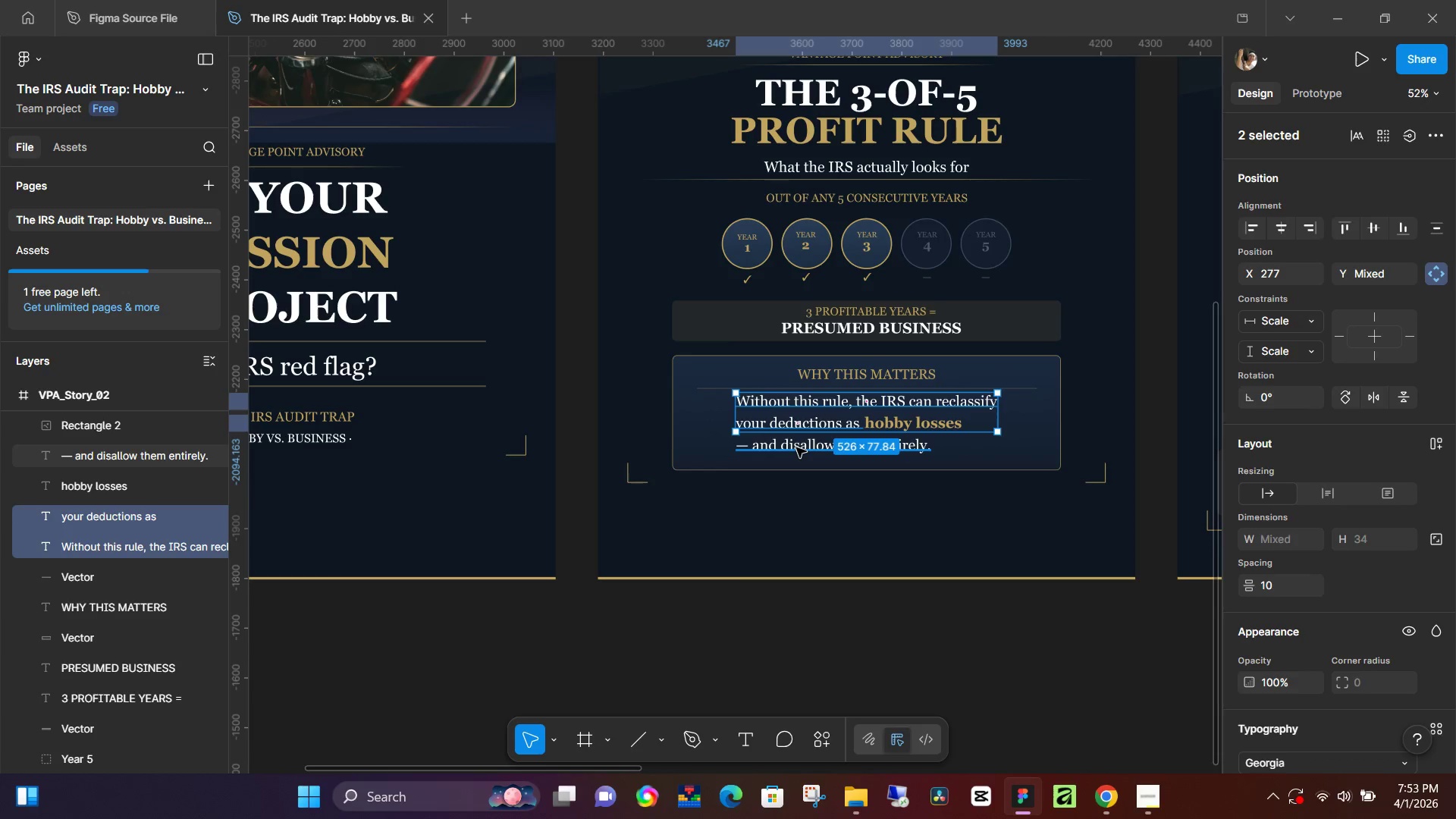 
left_click([796, 447])
 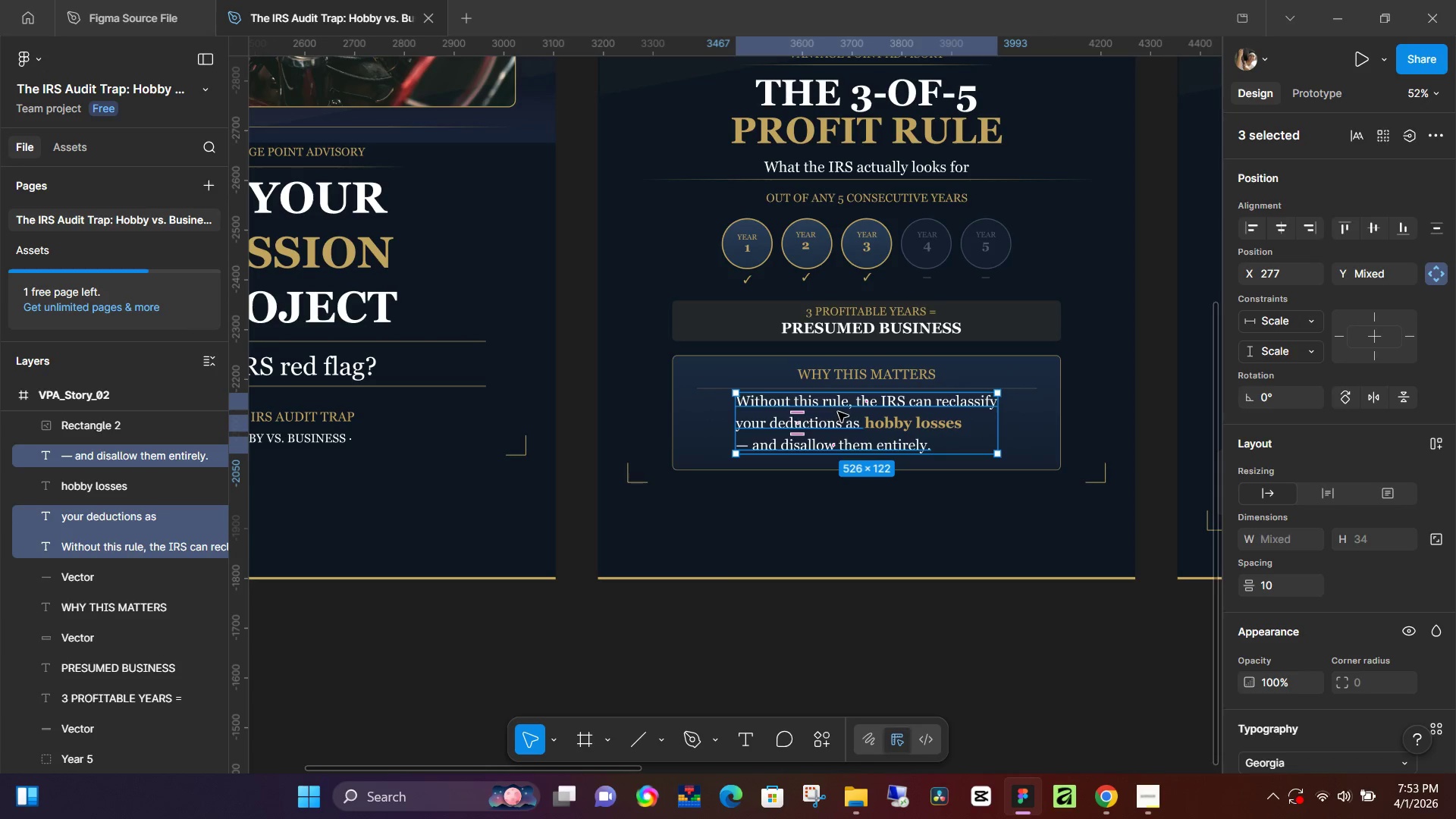 
left_click_drag(start_coordinate=[843, 412], to_coordinate=[805, 414])
 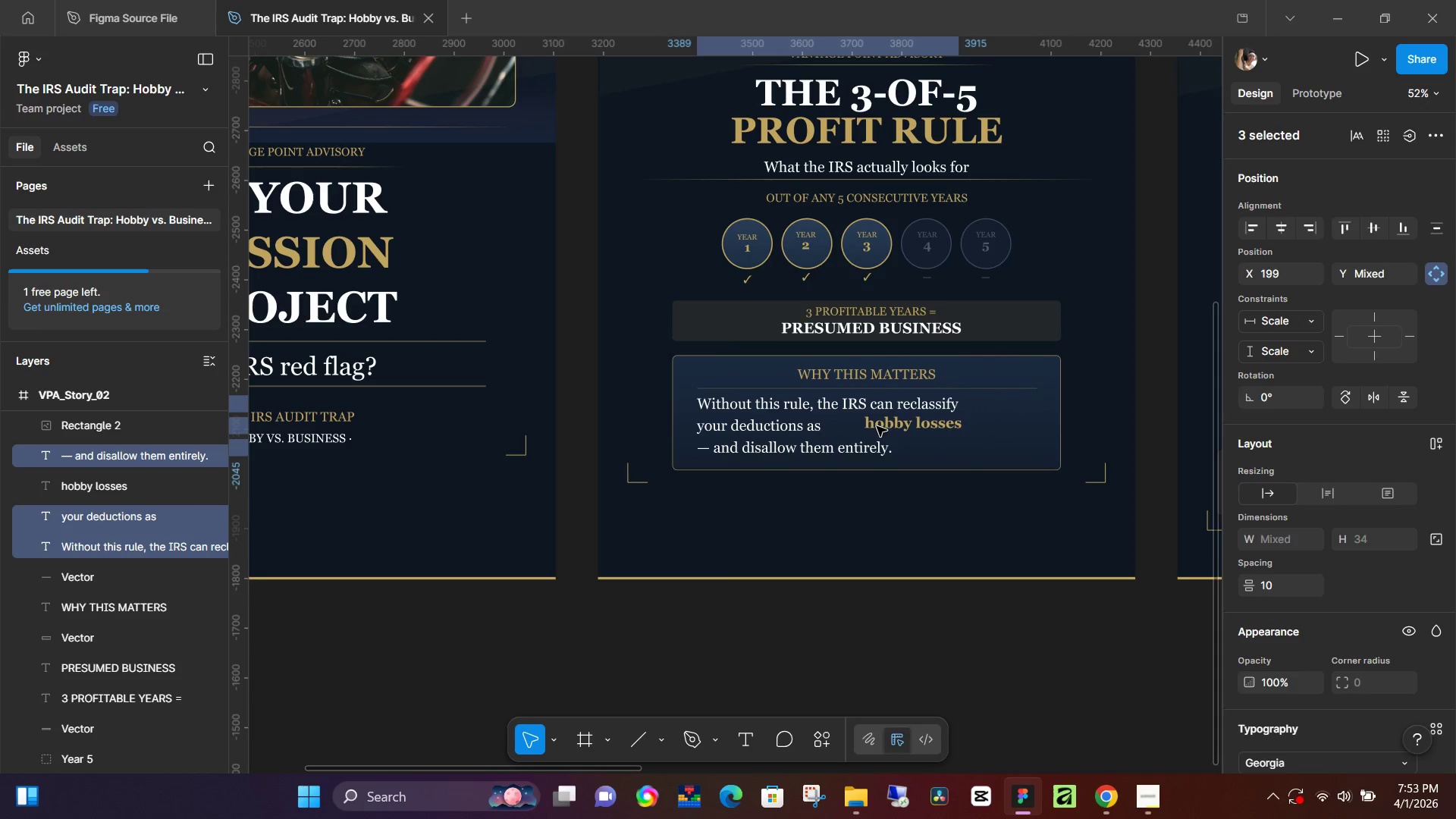 
left_click([877, 426])
 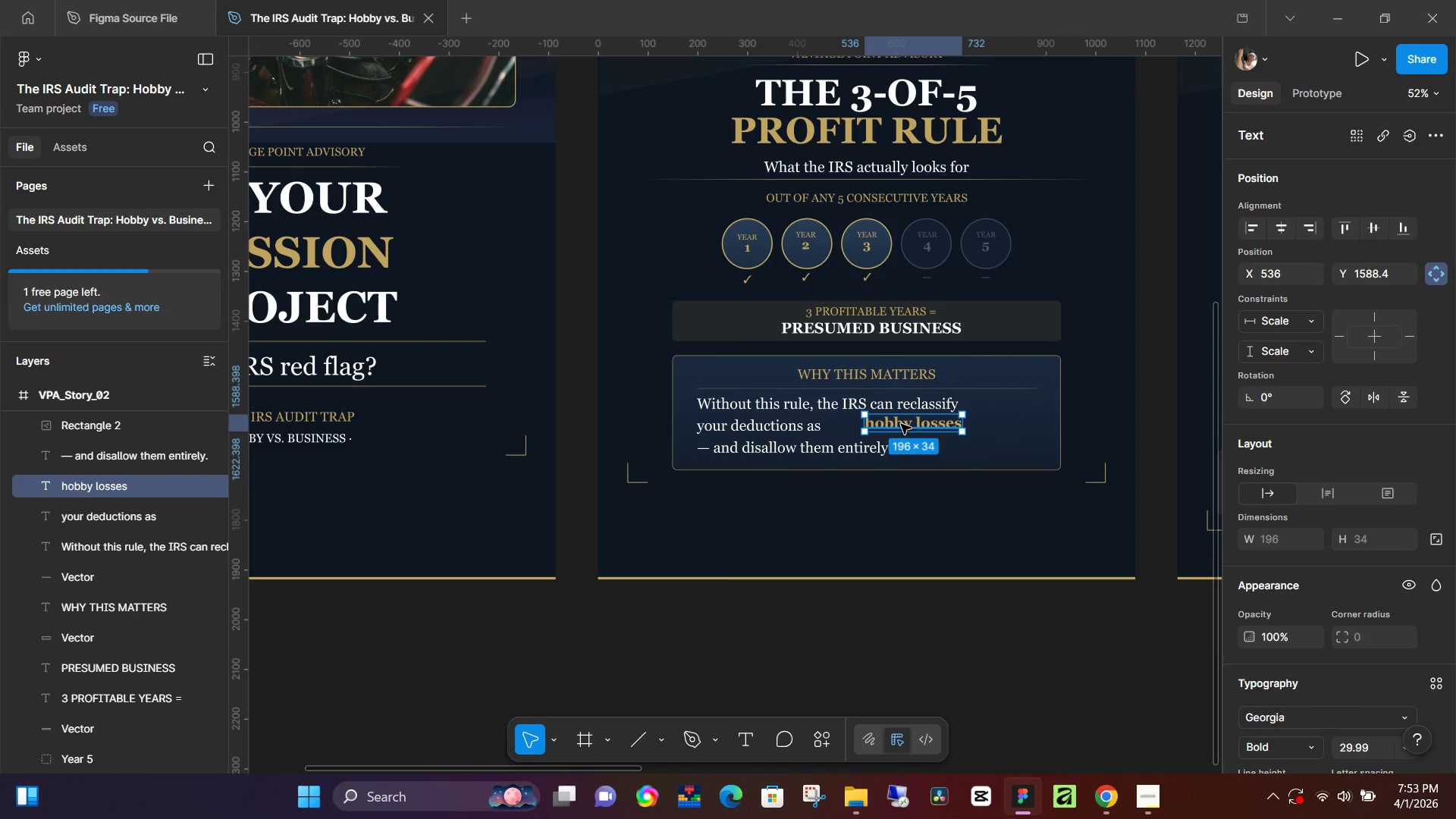 
left_click_drag(start_coordinate=[902, 423], to_coordinate=[866, 425])
 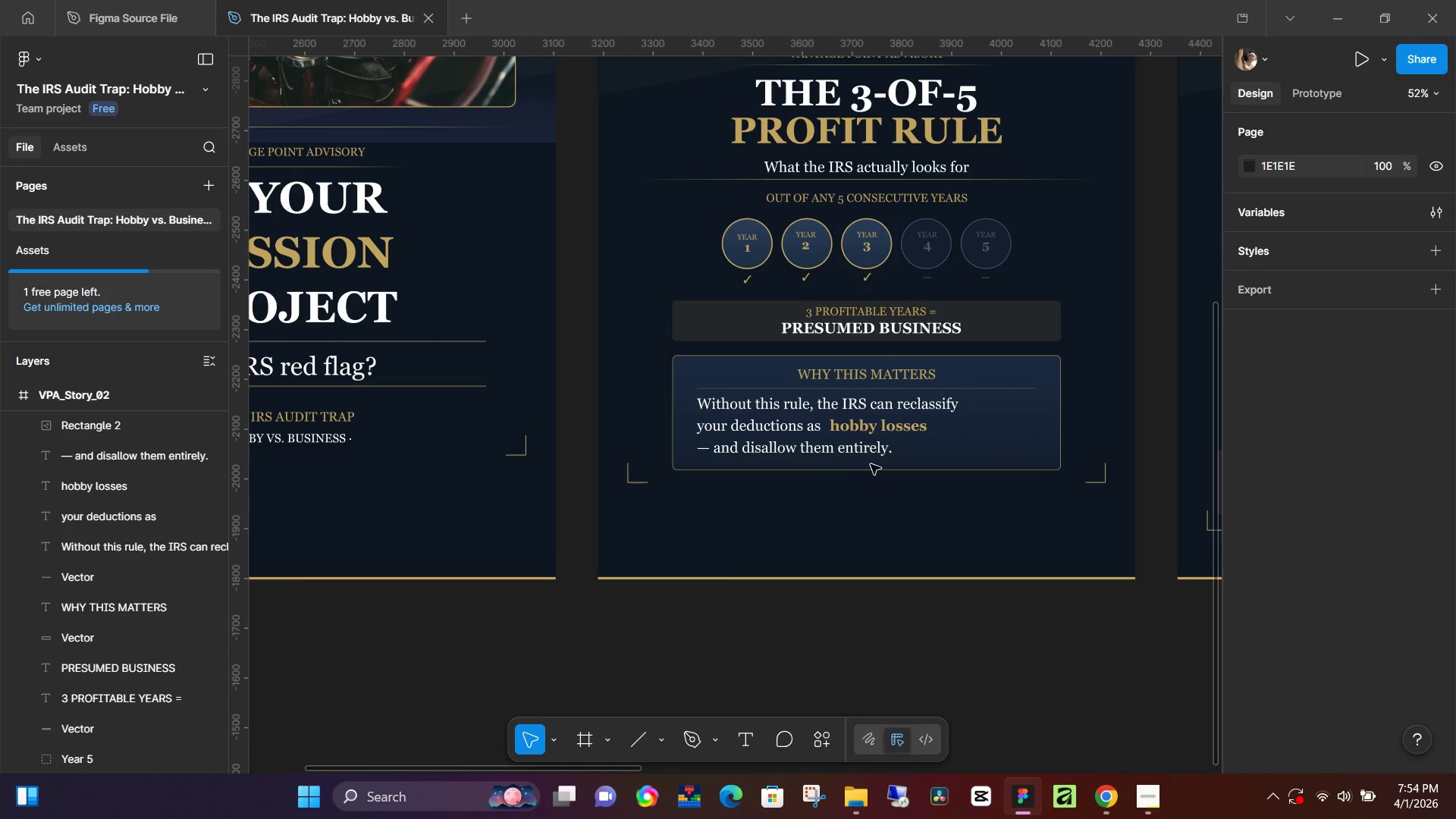 
left_click([870, 428])
 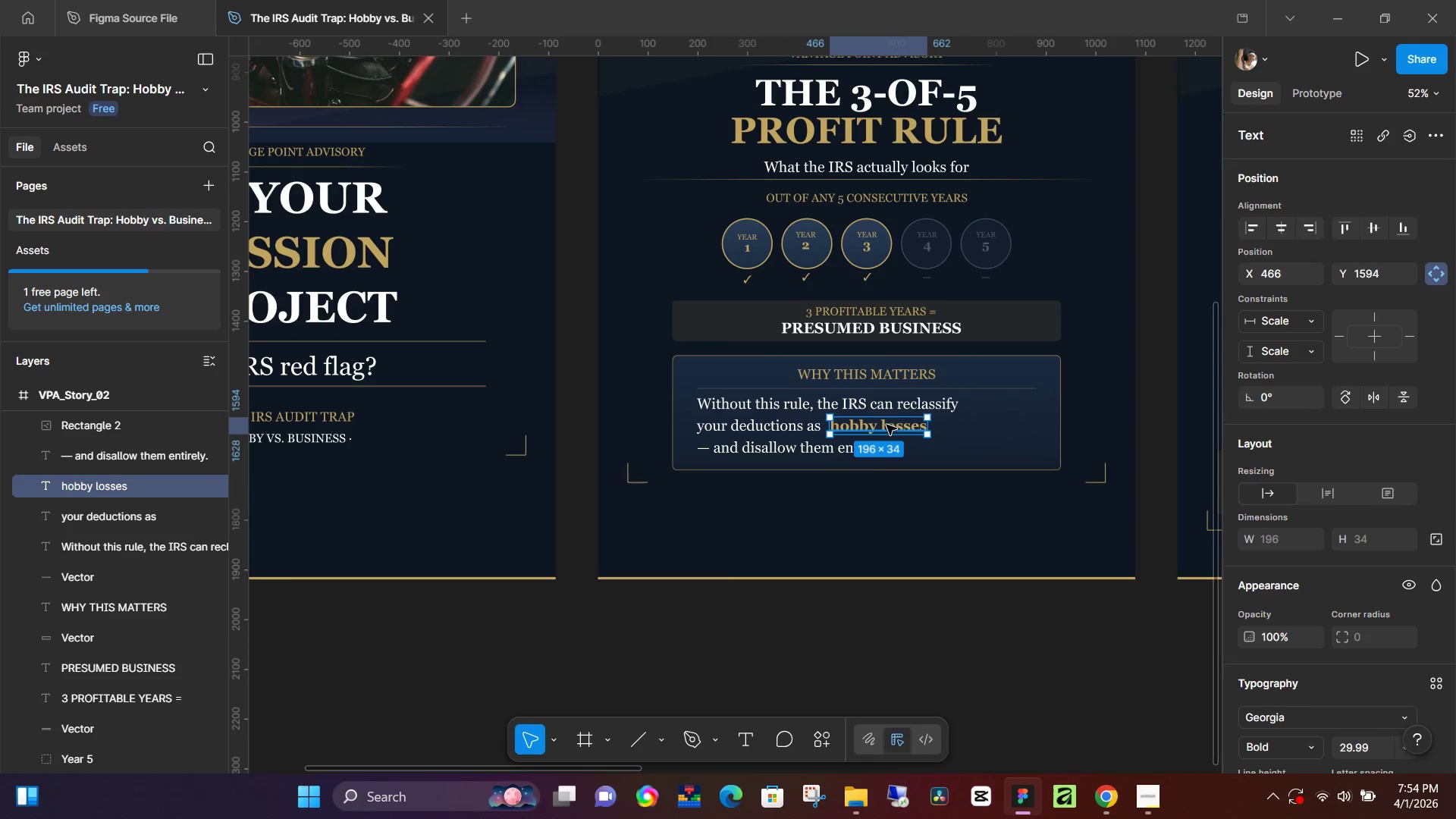 
key(ArrowLeft)
 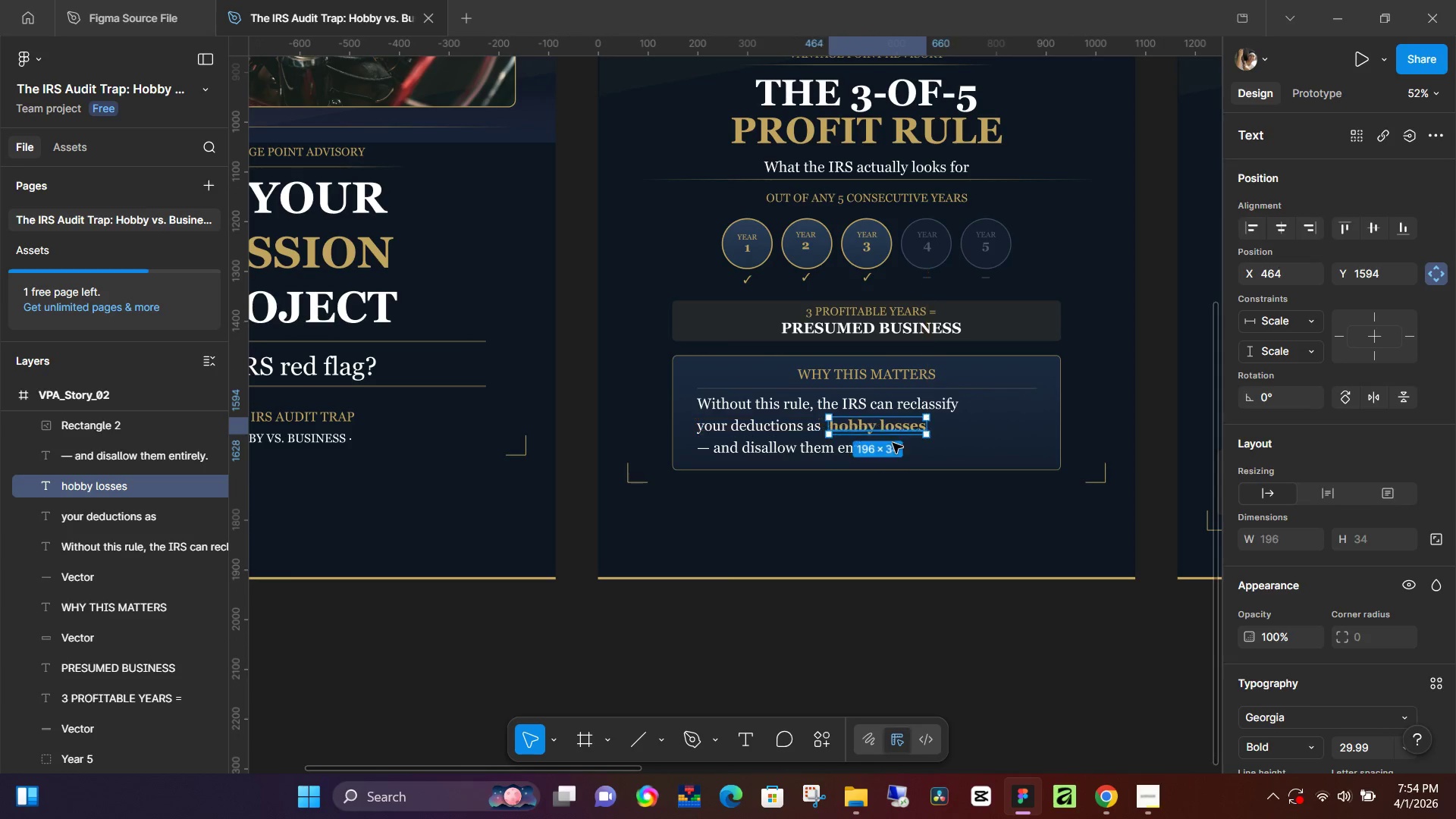 
key(ArrowLeft)
 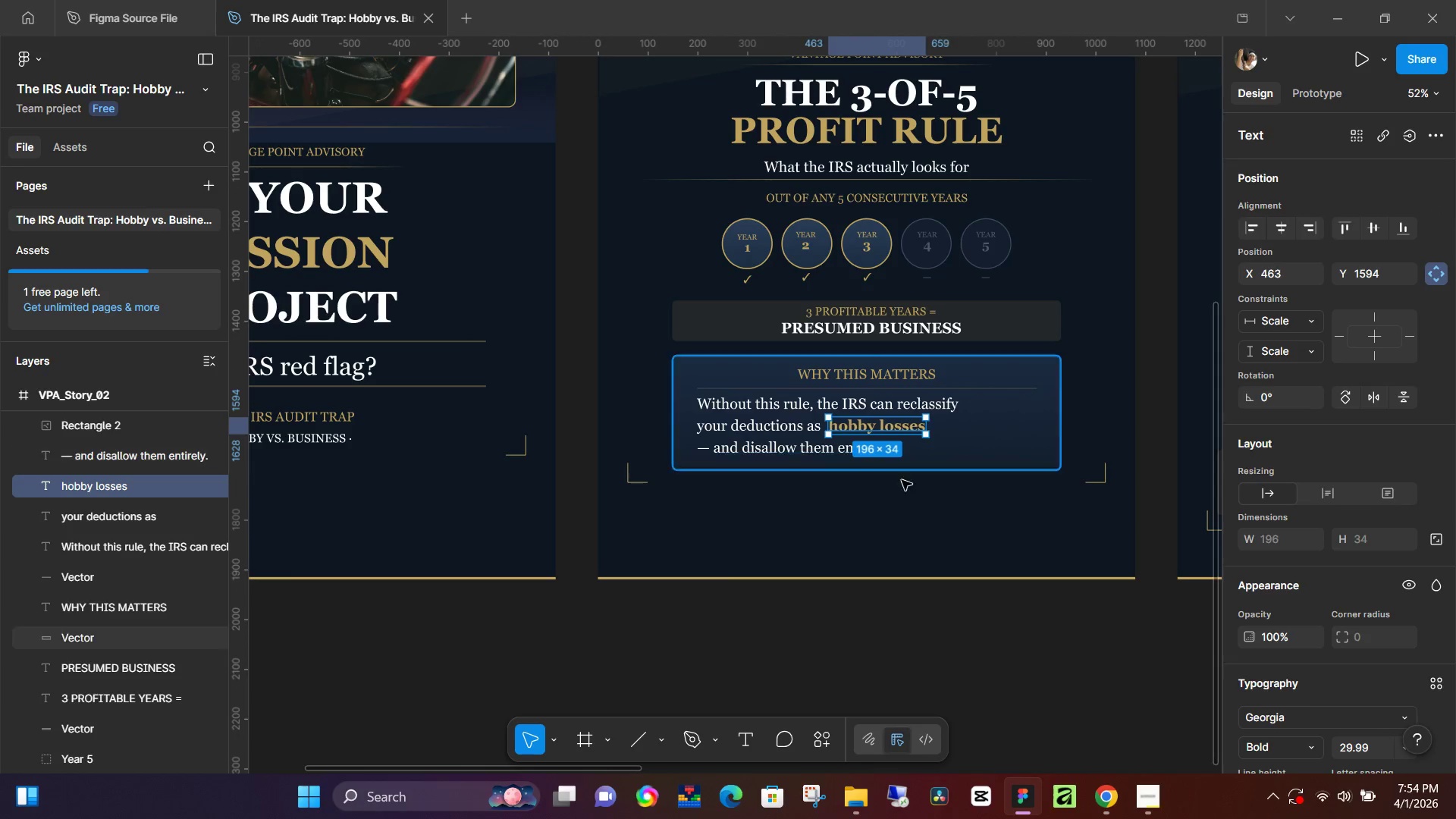 
key(ArrowLeft)
 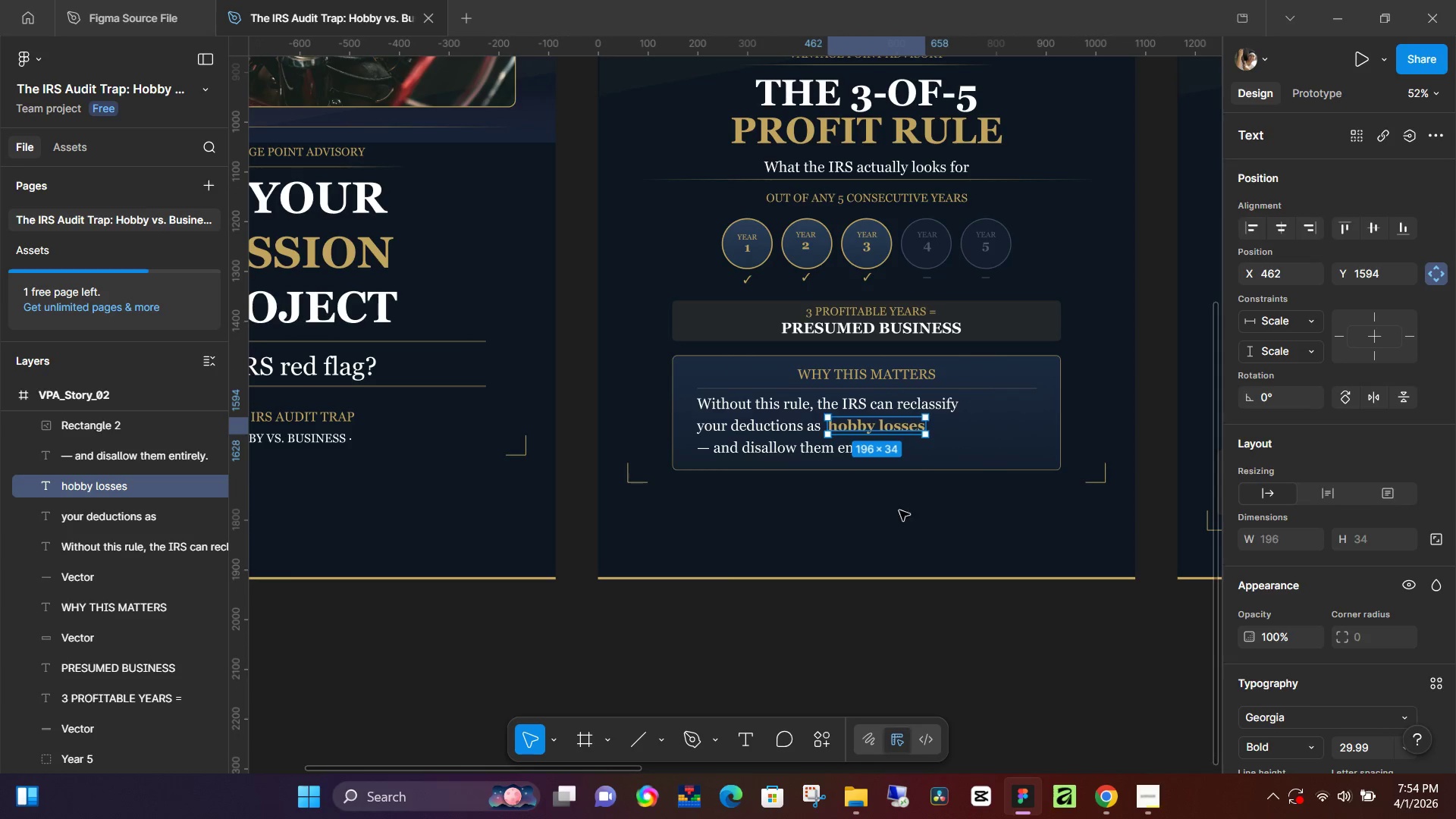 
key(ArrowLeft)
 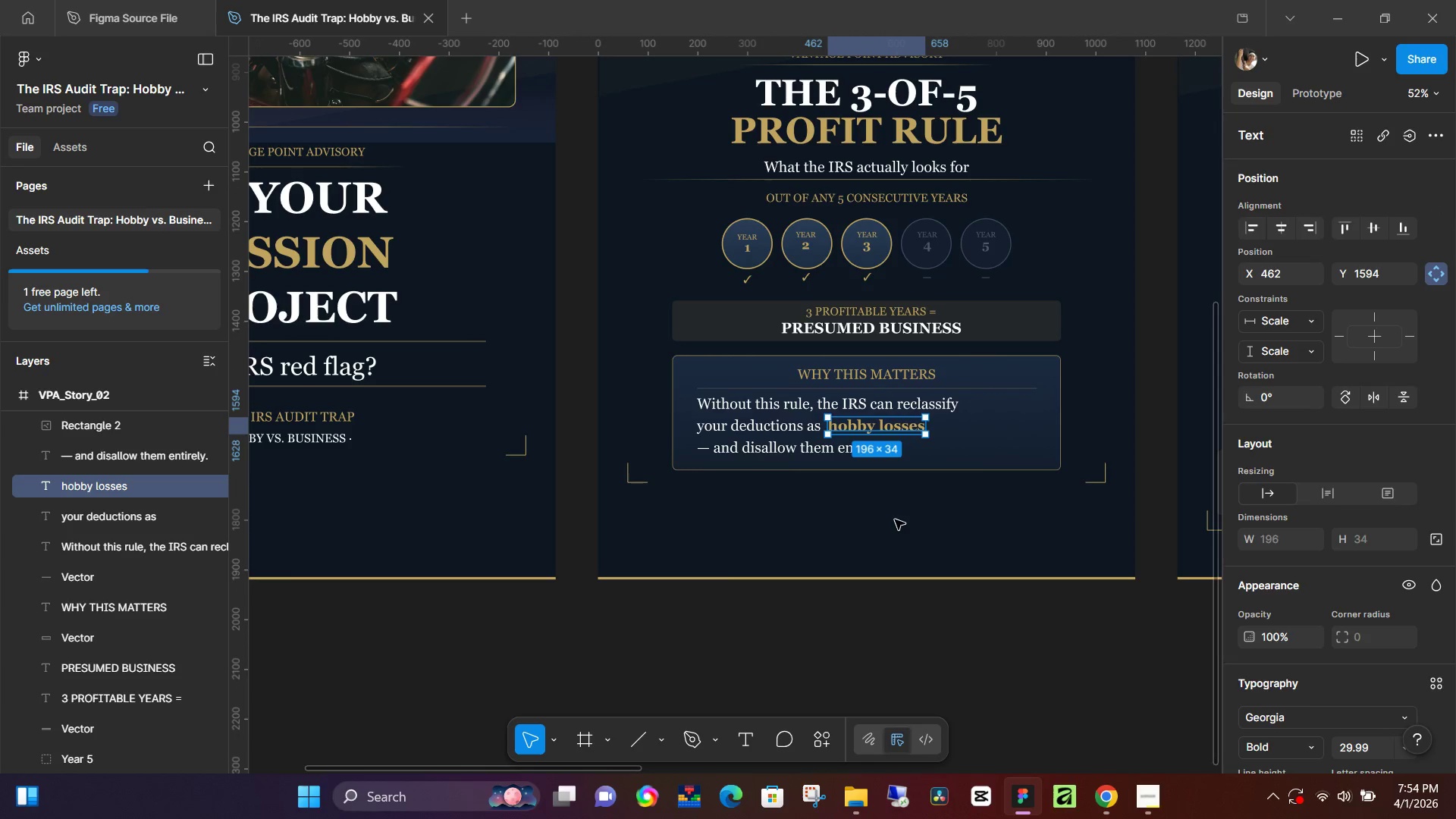 
key(ArrowLeft)
 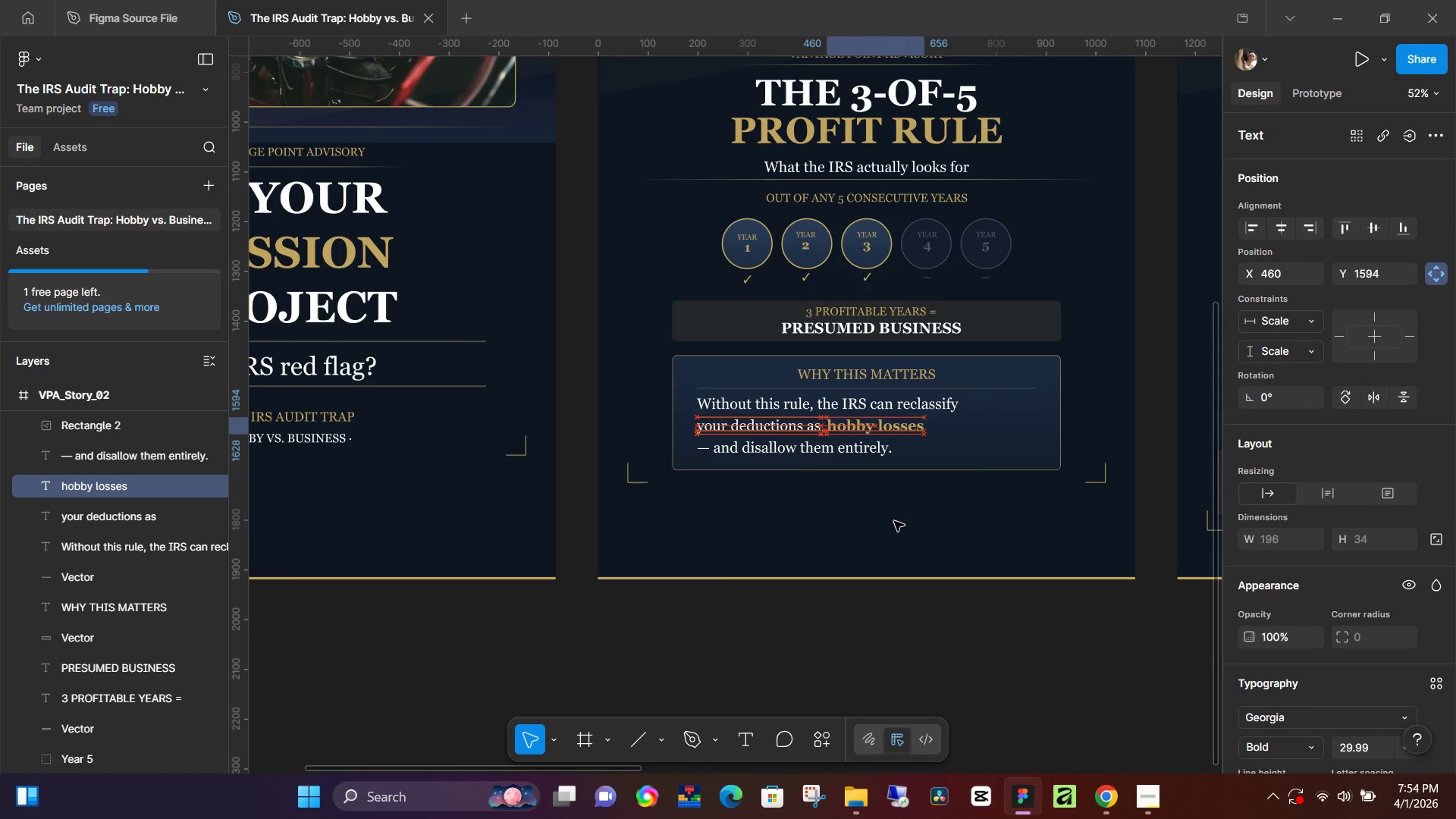 
key(ArrowLeft)
 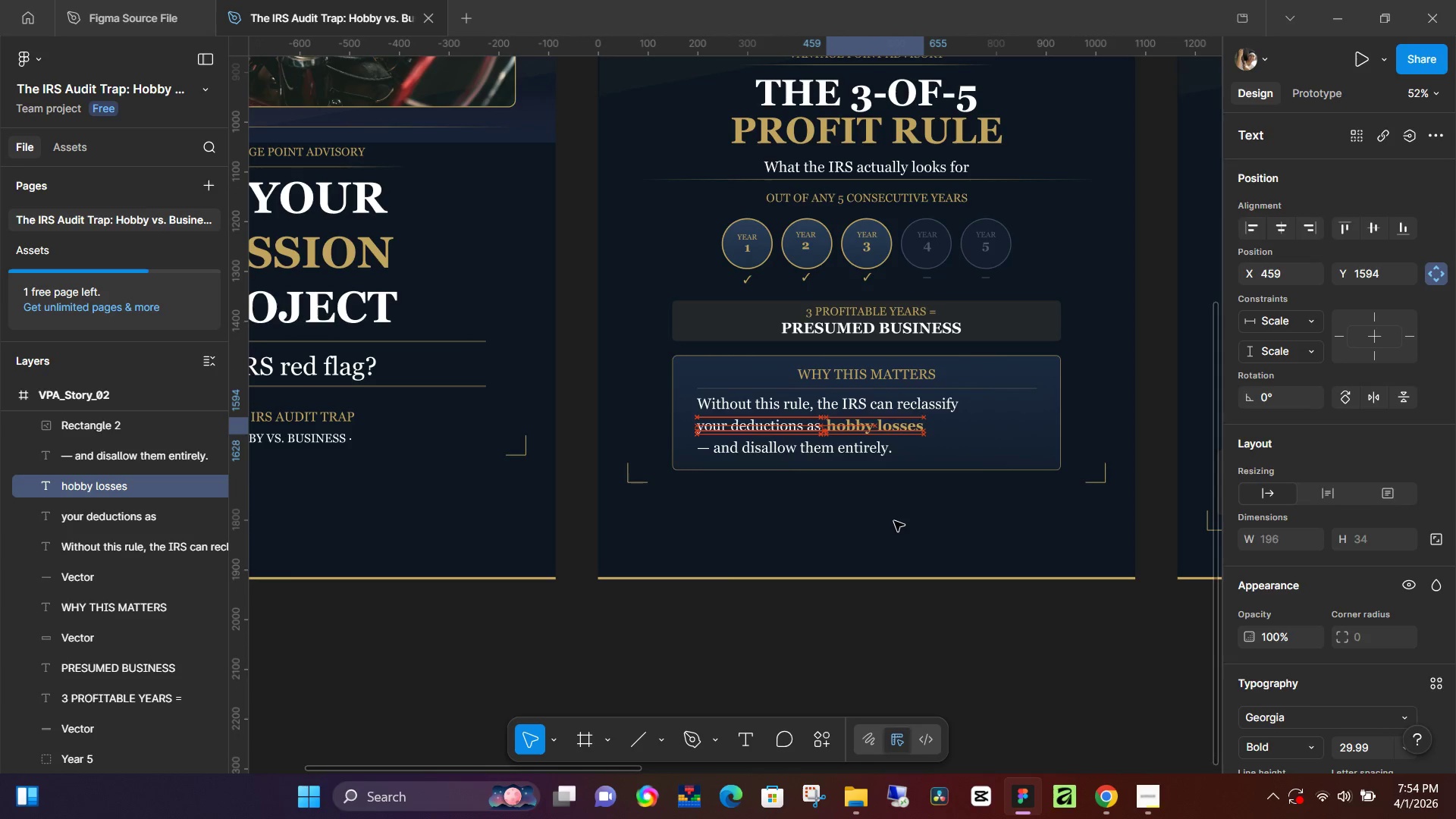 
key(ArrowLeft)
 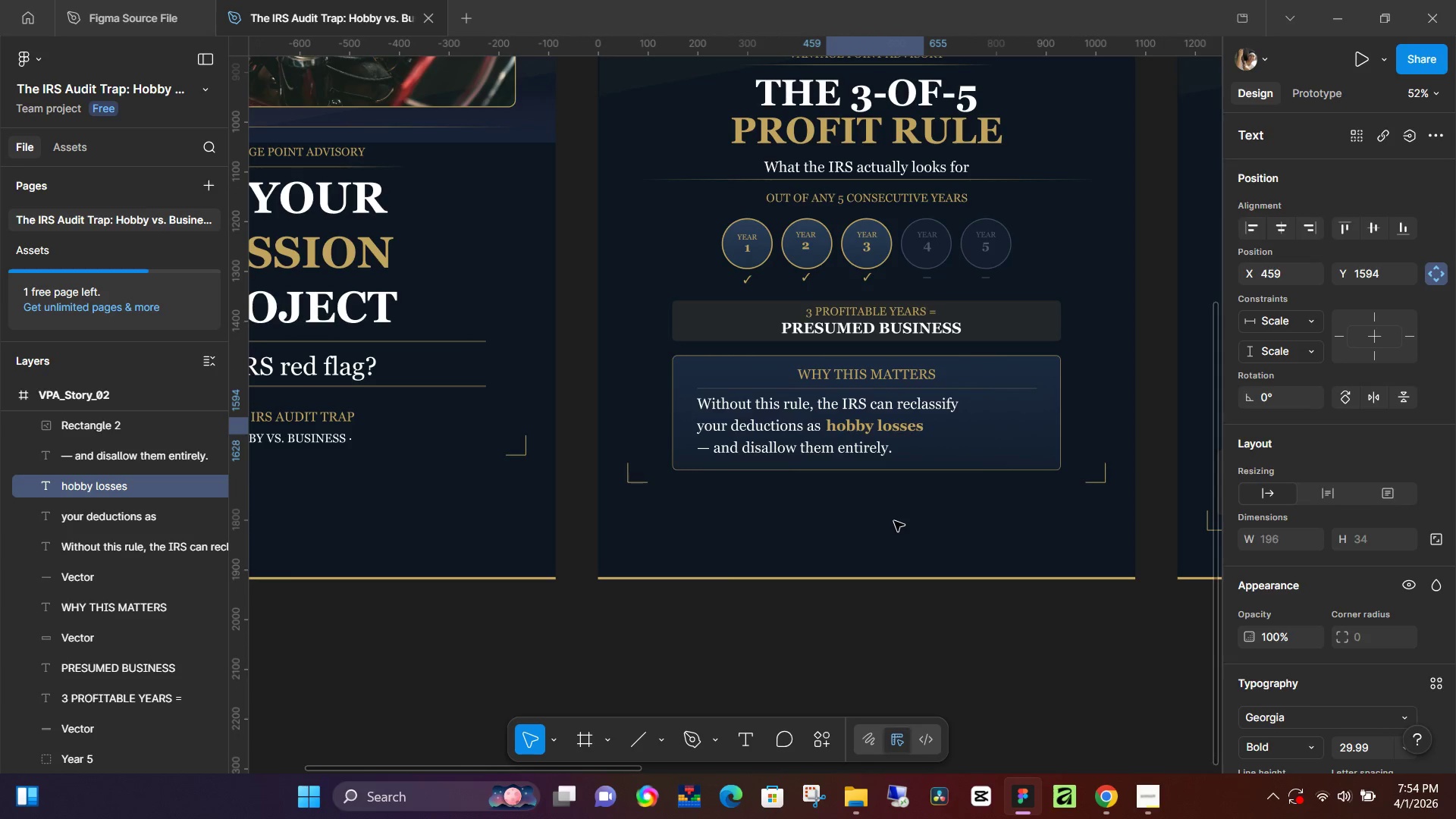 
left_click([894, 521])
 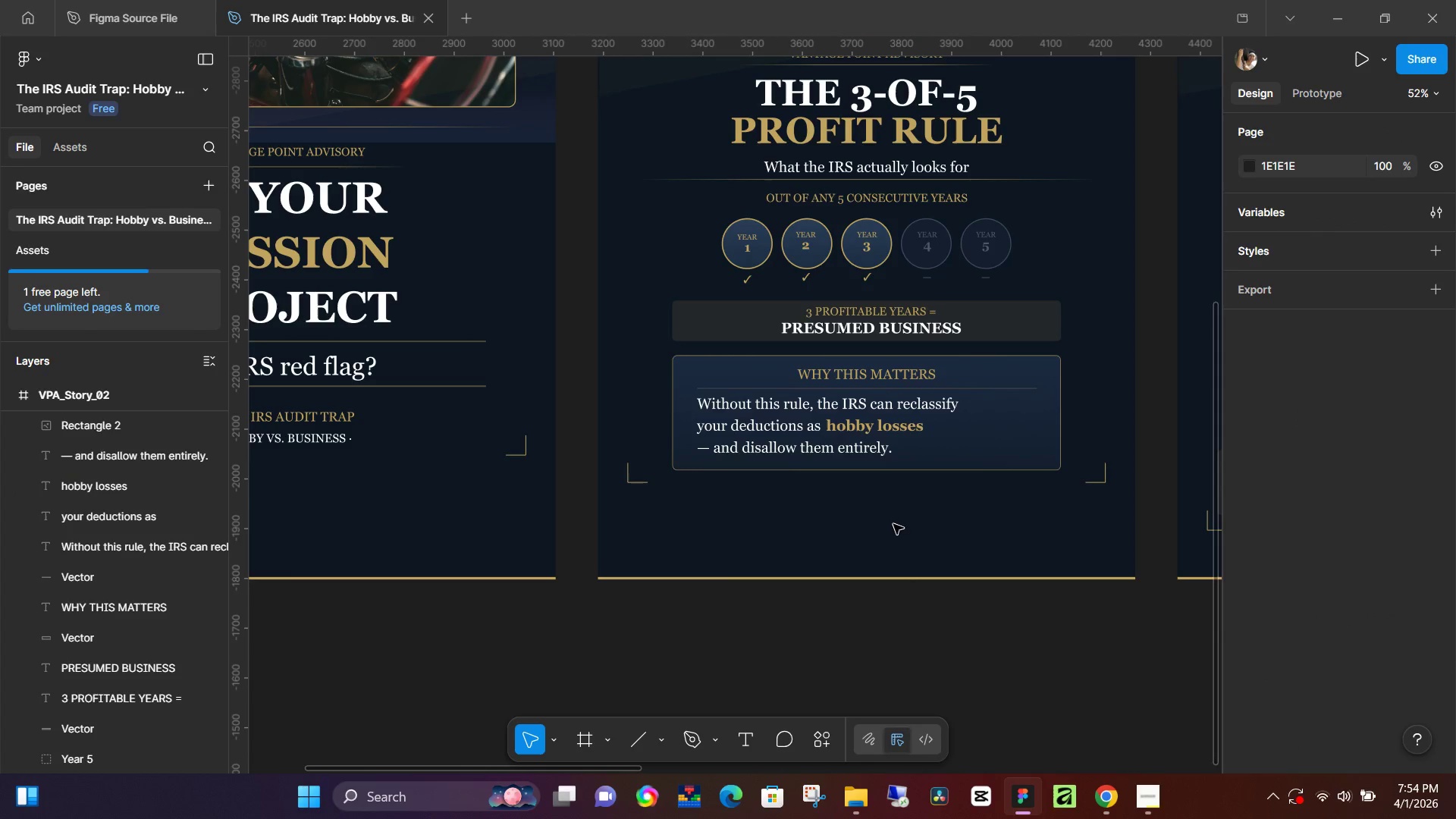 
scroll: coordinate [938, 531], scroll_direction: up, amount: 4.0
 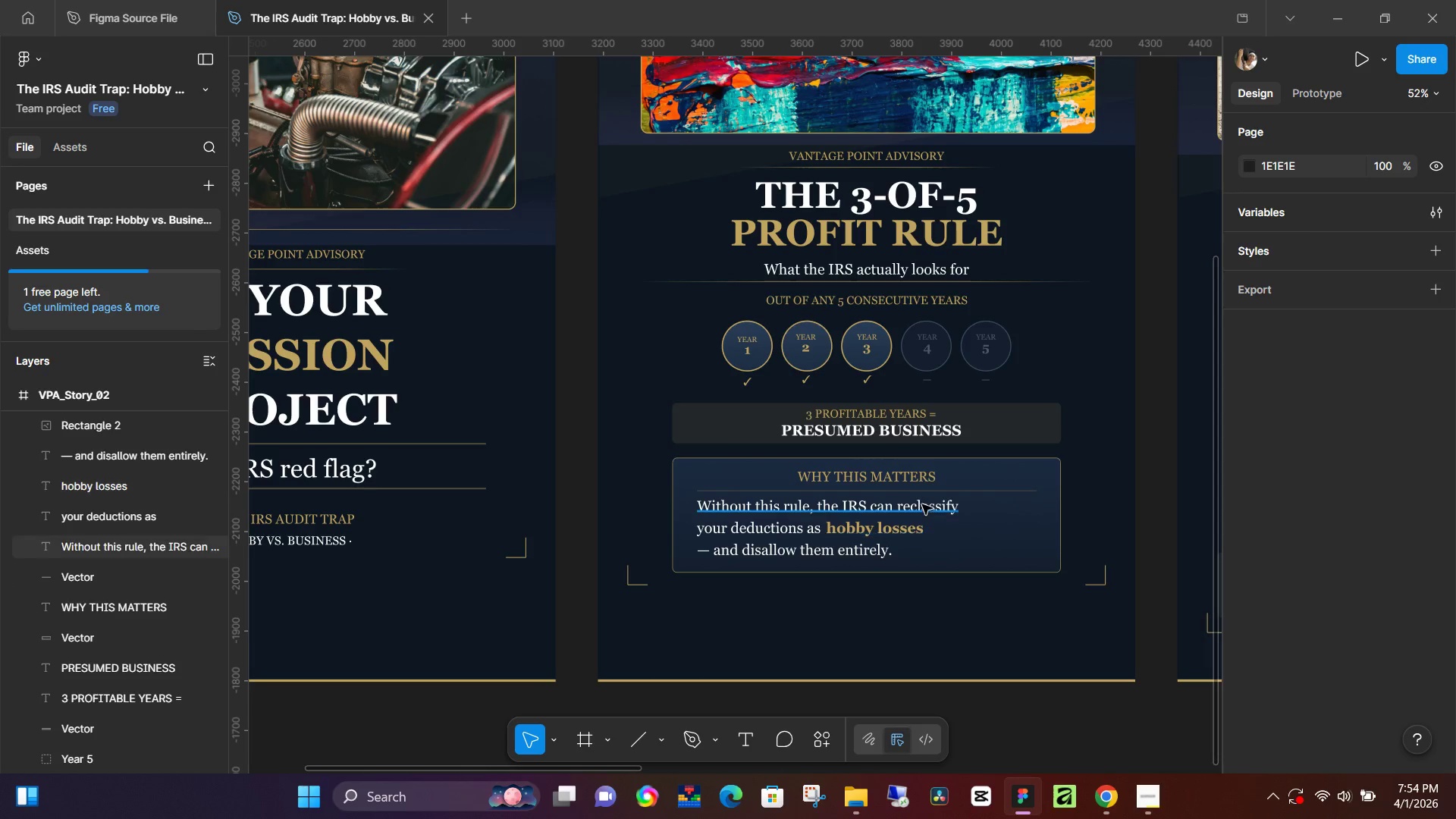 
wait(28.44)
 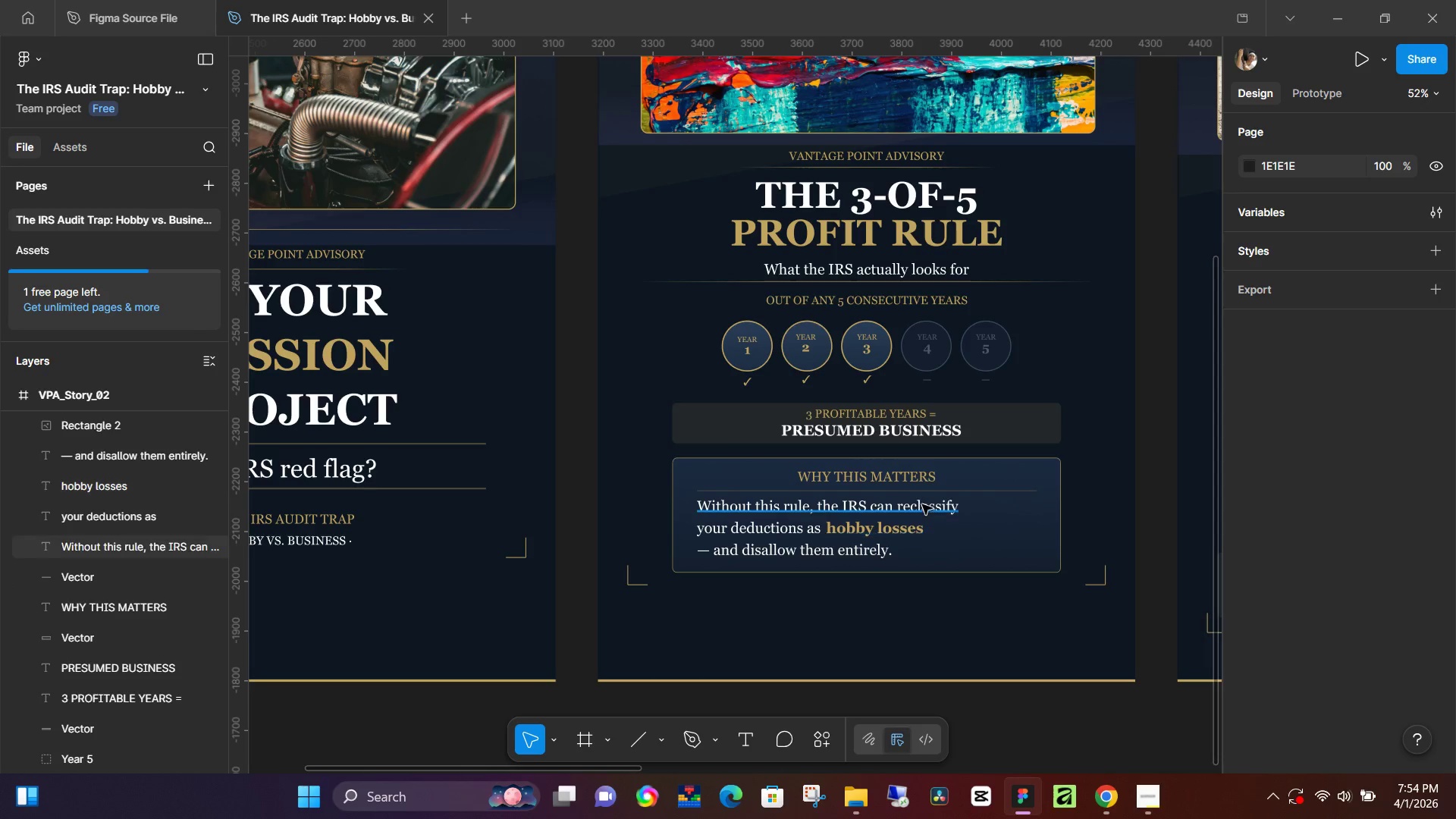 
scroll: coordinate [860, 451], scroll_direction: up, amount: 8.0
 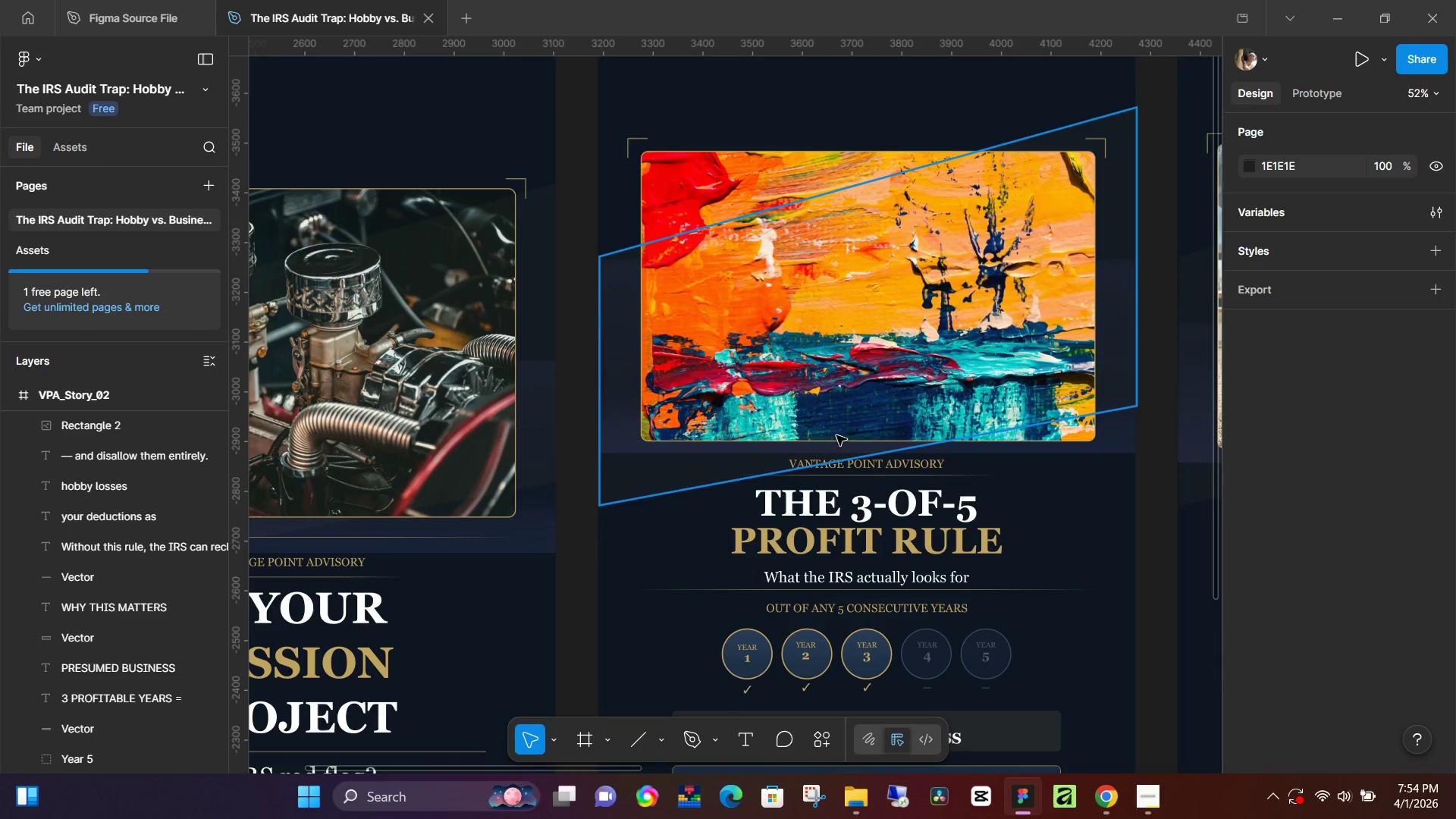 
scroll: coordinate [734, 344], scroll_direction: down, amount: 6.0
 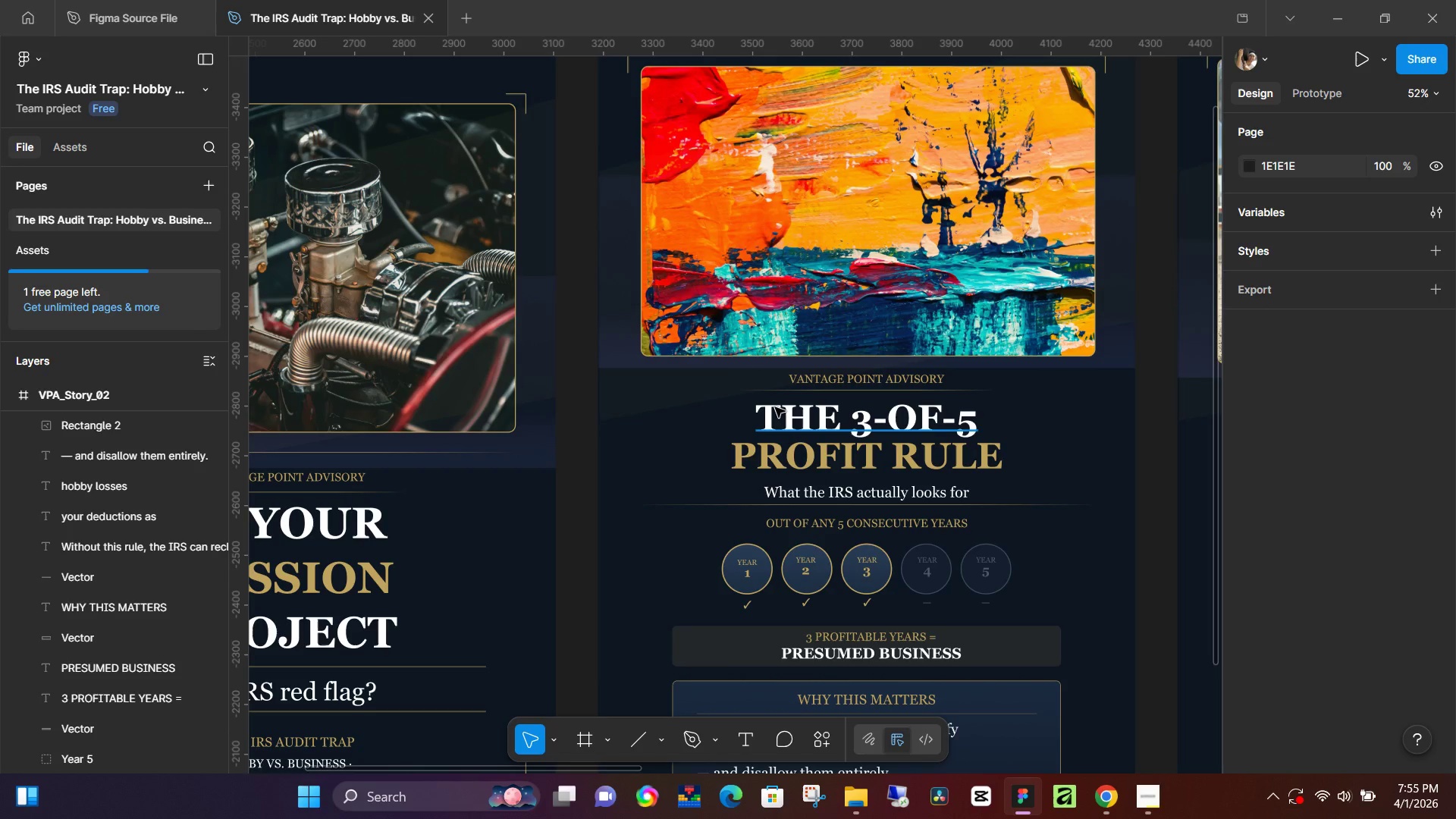 
wait(21.7)
 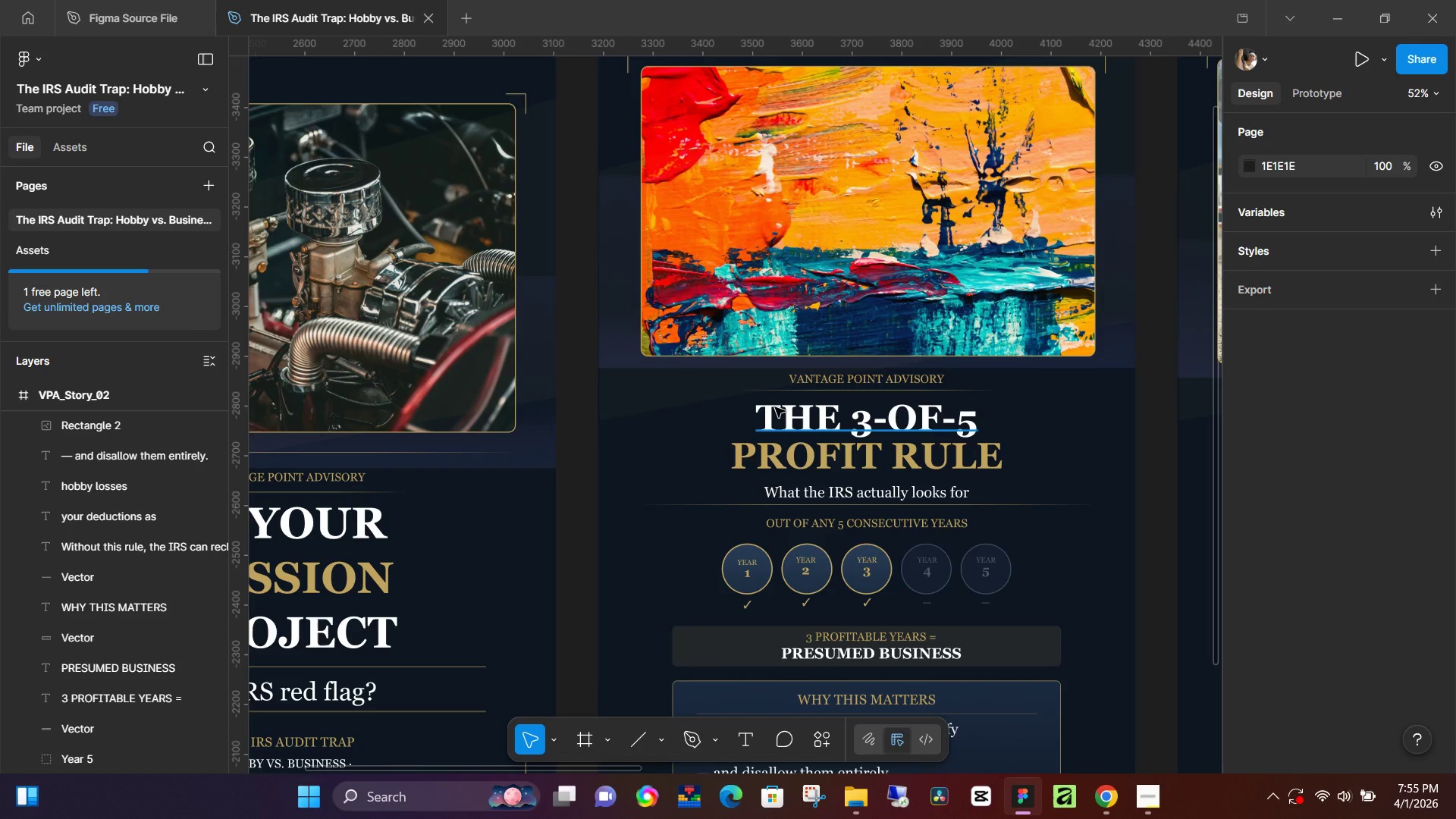 
hold_key(key=ControlLeft, duration=0.33)
scroll: coordinate [645, 375], scroll_direction: down, amount: 6.0
 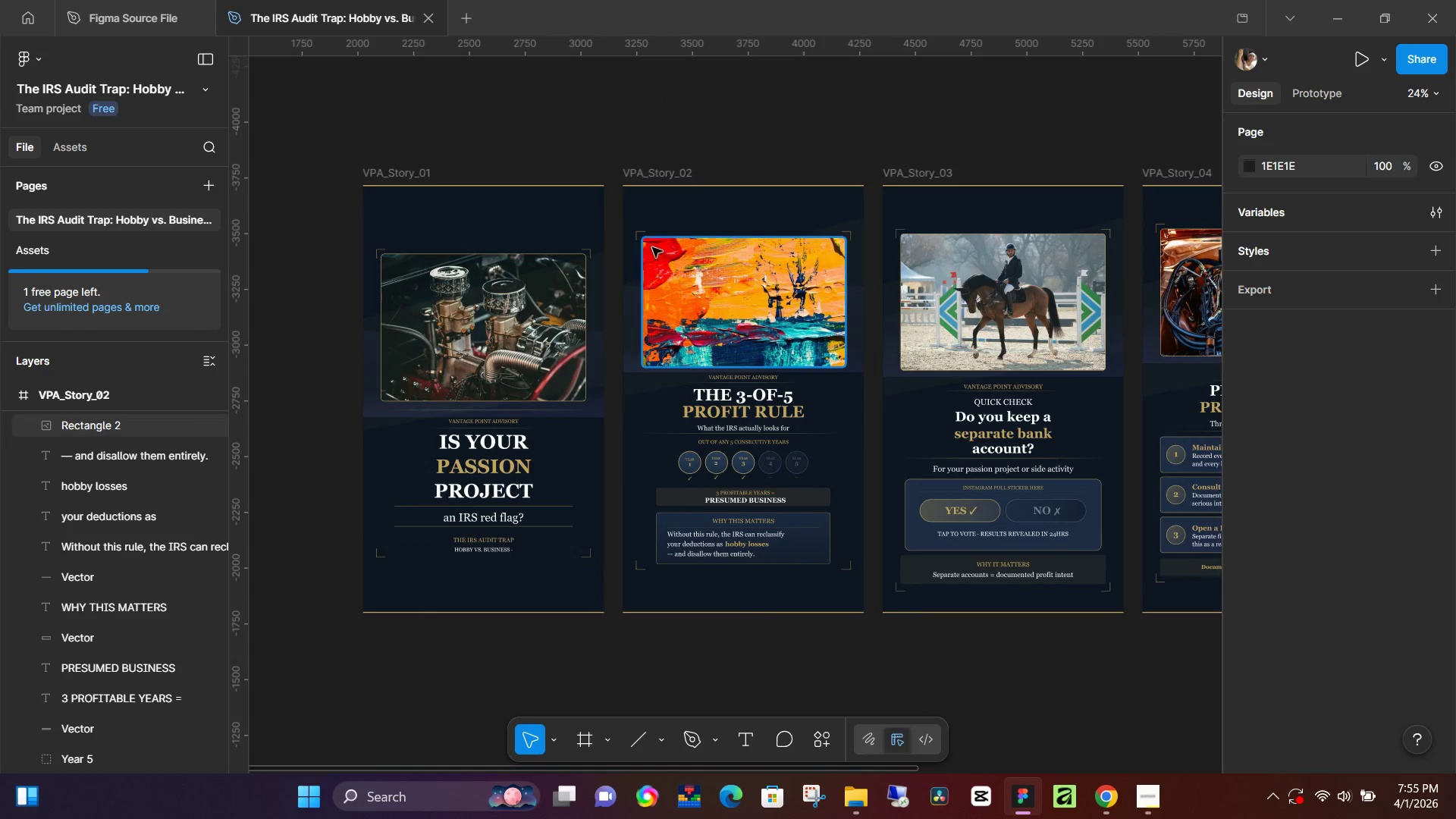 
left_click([656, 248])
 